 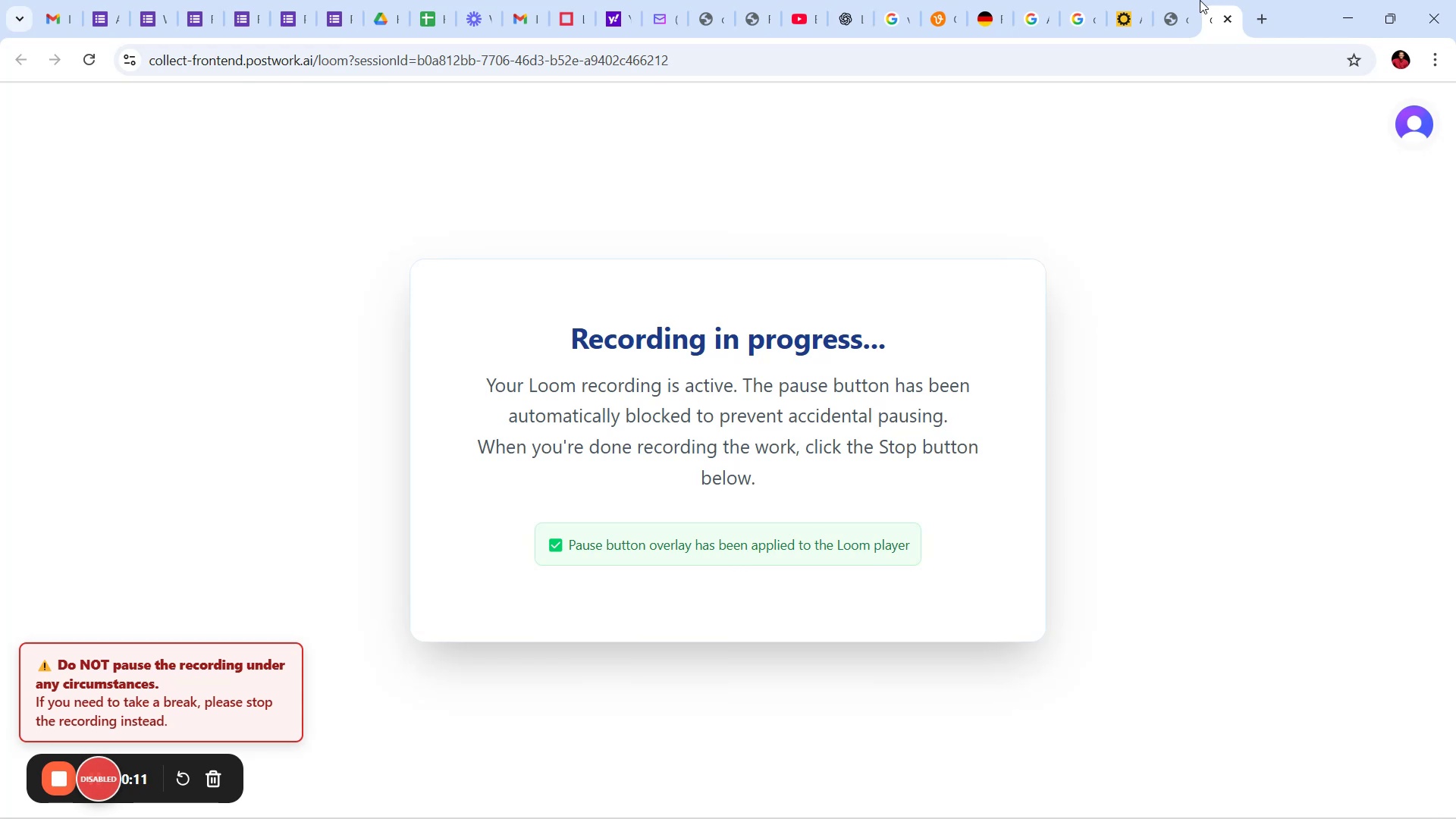 
mouse_move([1170, 39])
 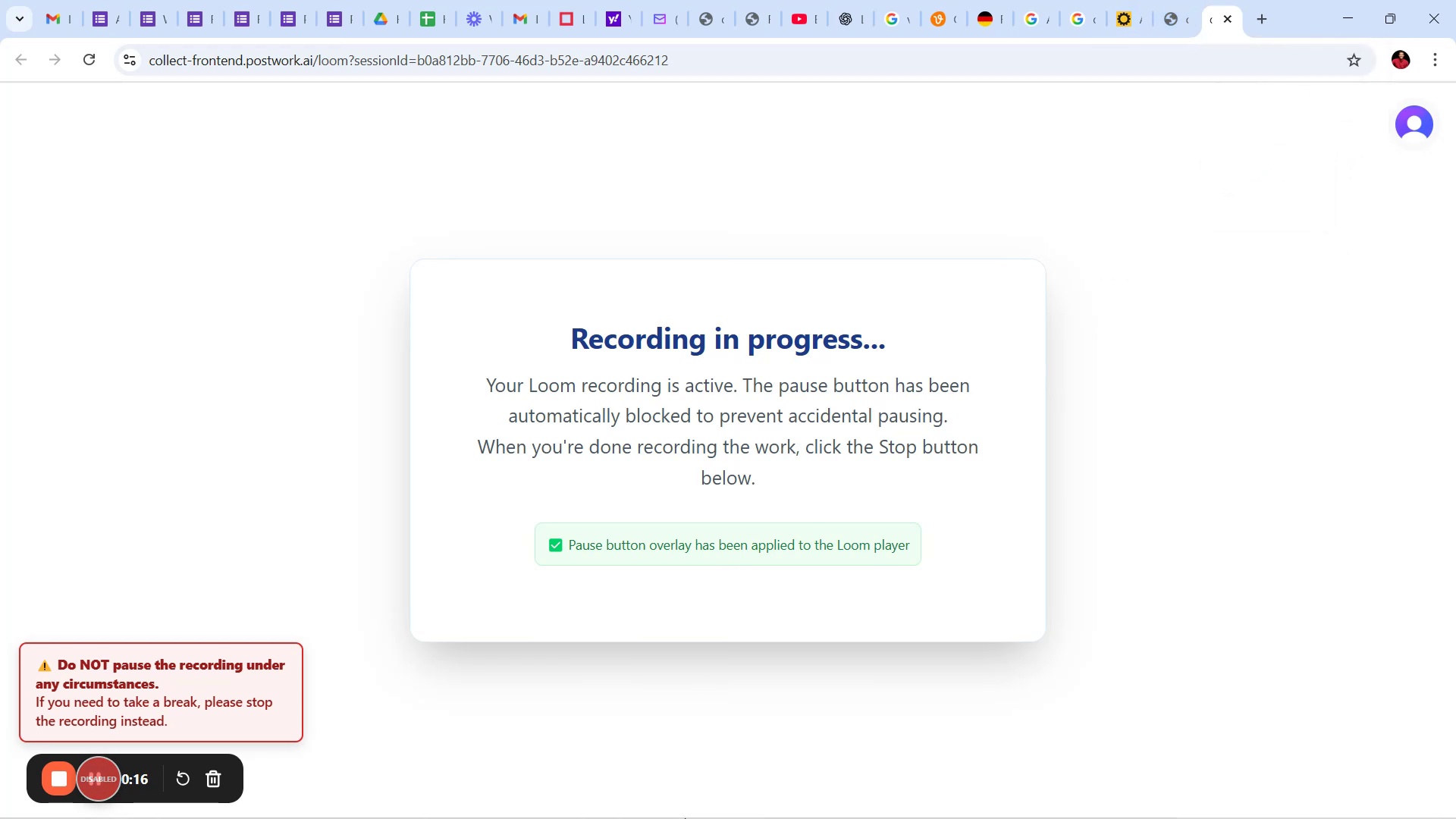 
mouse_move([658, 794])
 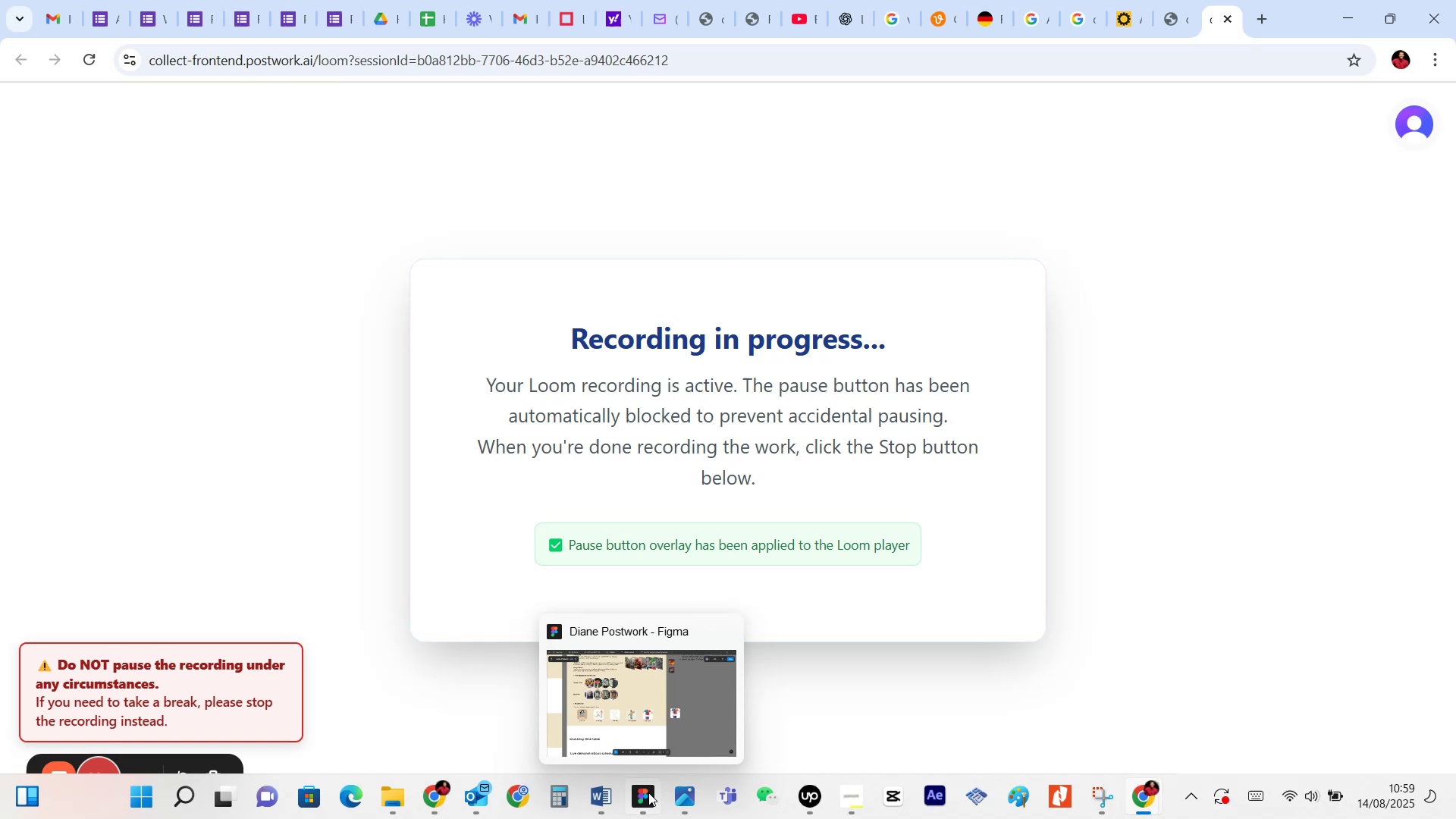 
left_click([648, 792])
 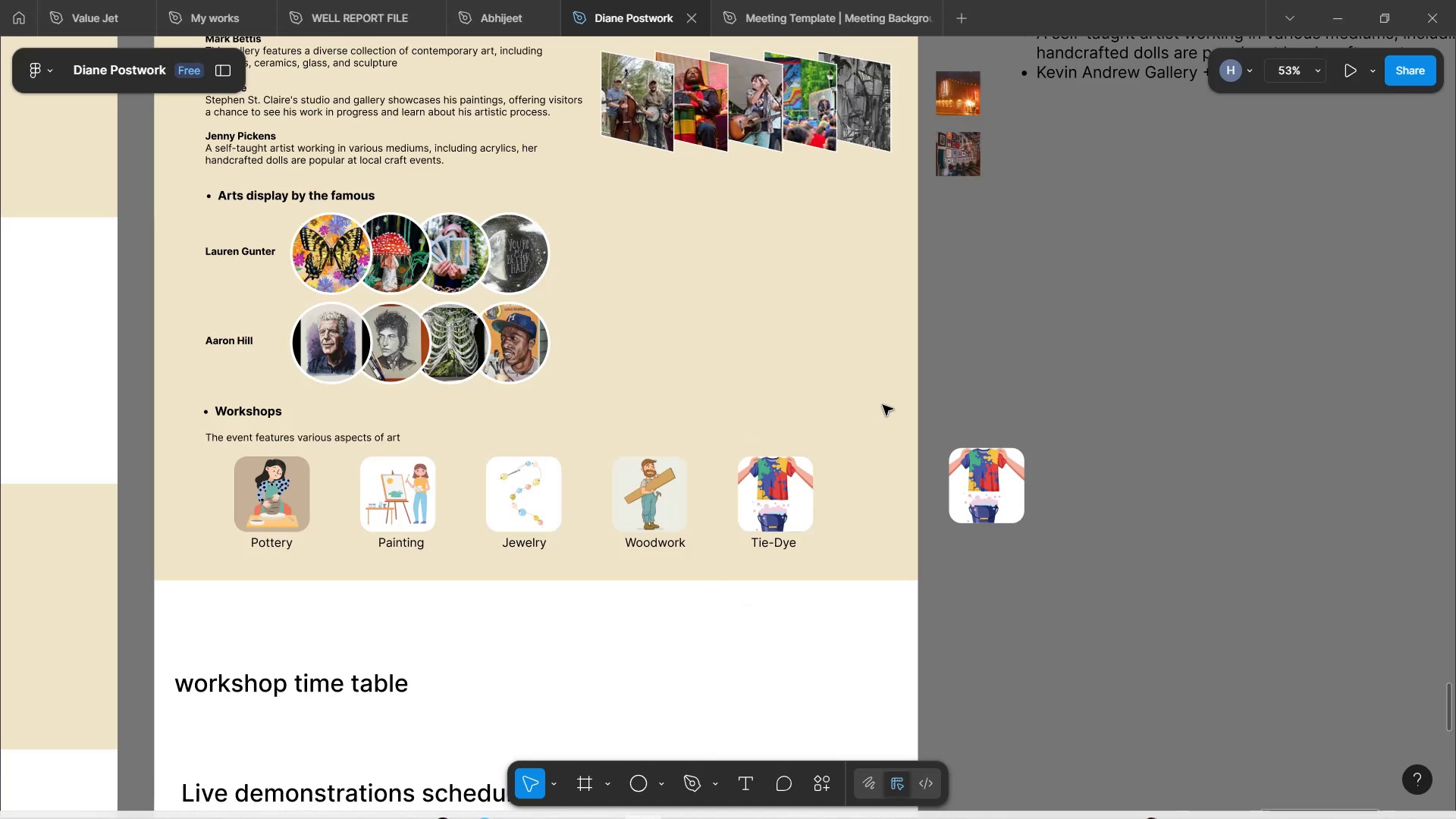 
left_click([935, 368])
 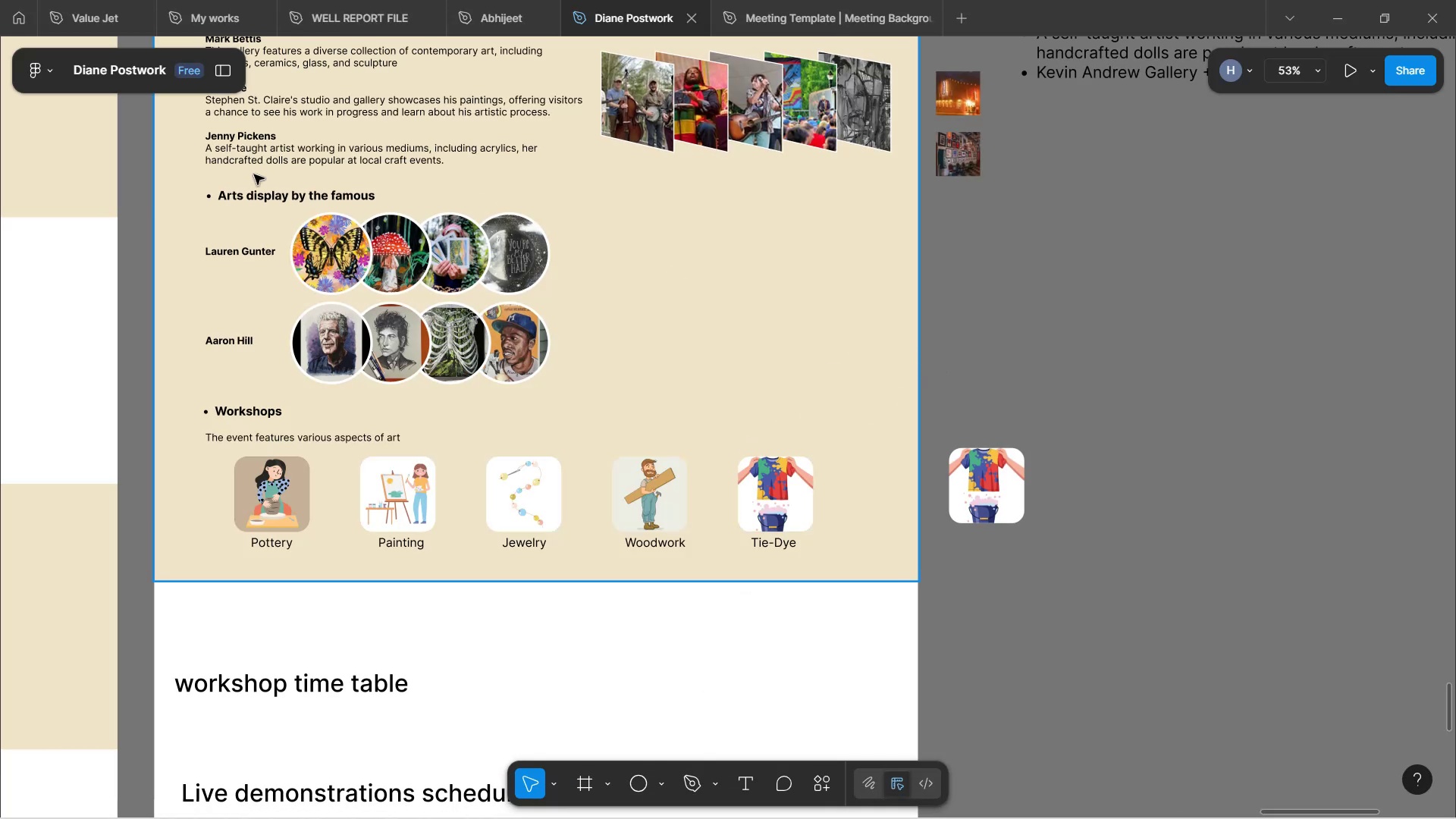 
wait(5.42)
 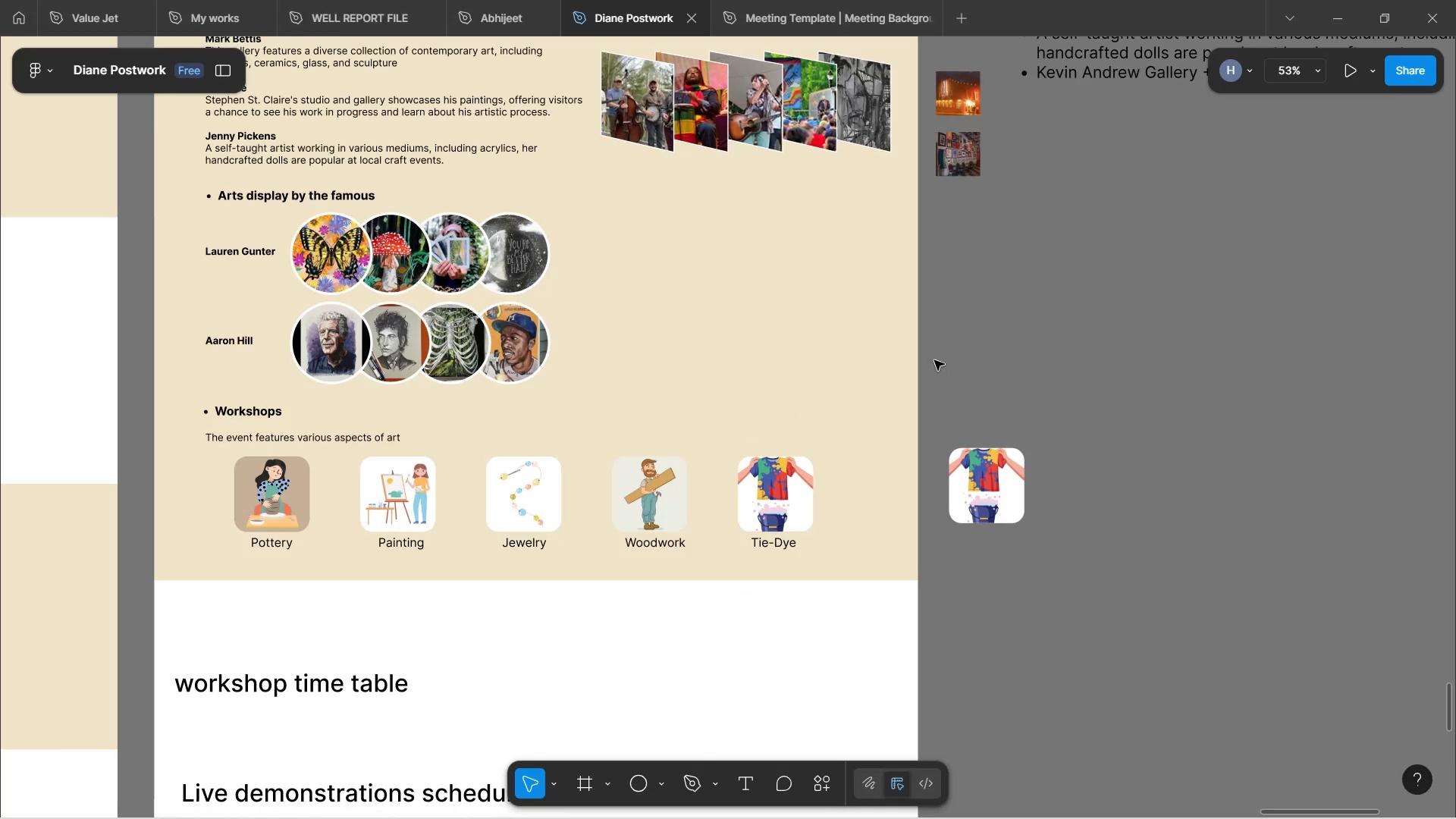 
scroll: coordinate [386, 369], scroll_direction: up, amount: 2.0
 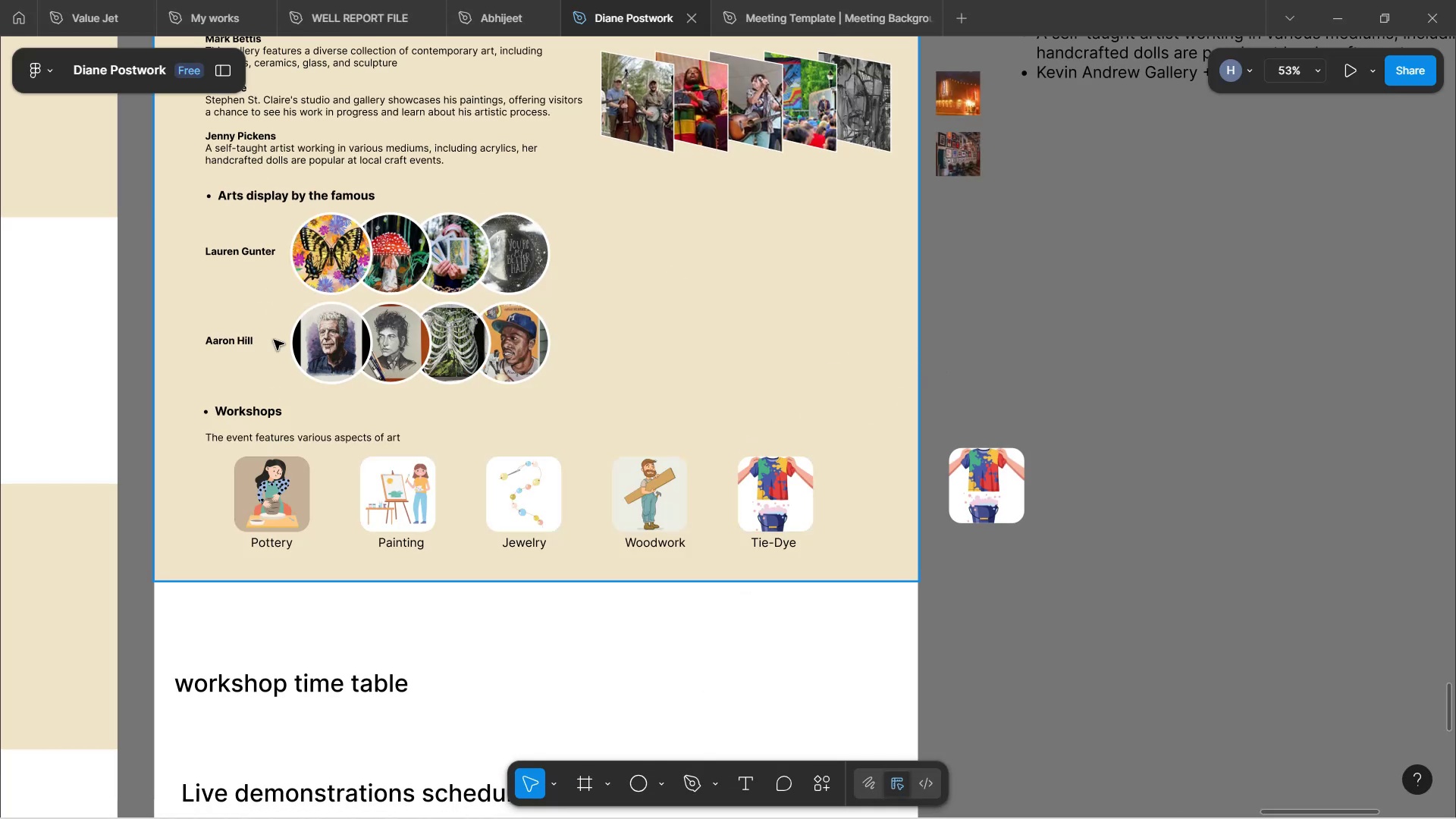 
scroll: coordinate [396, 359], scroll_direction: down, amount: 9.0
 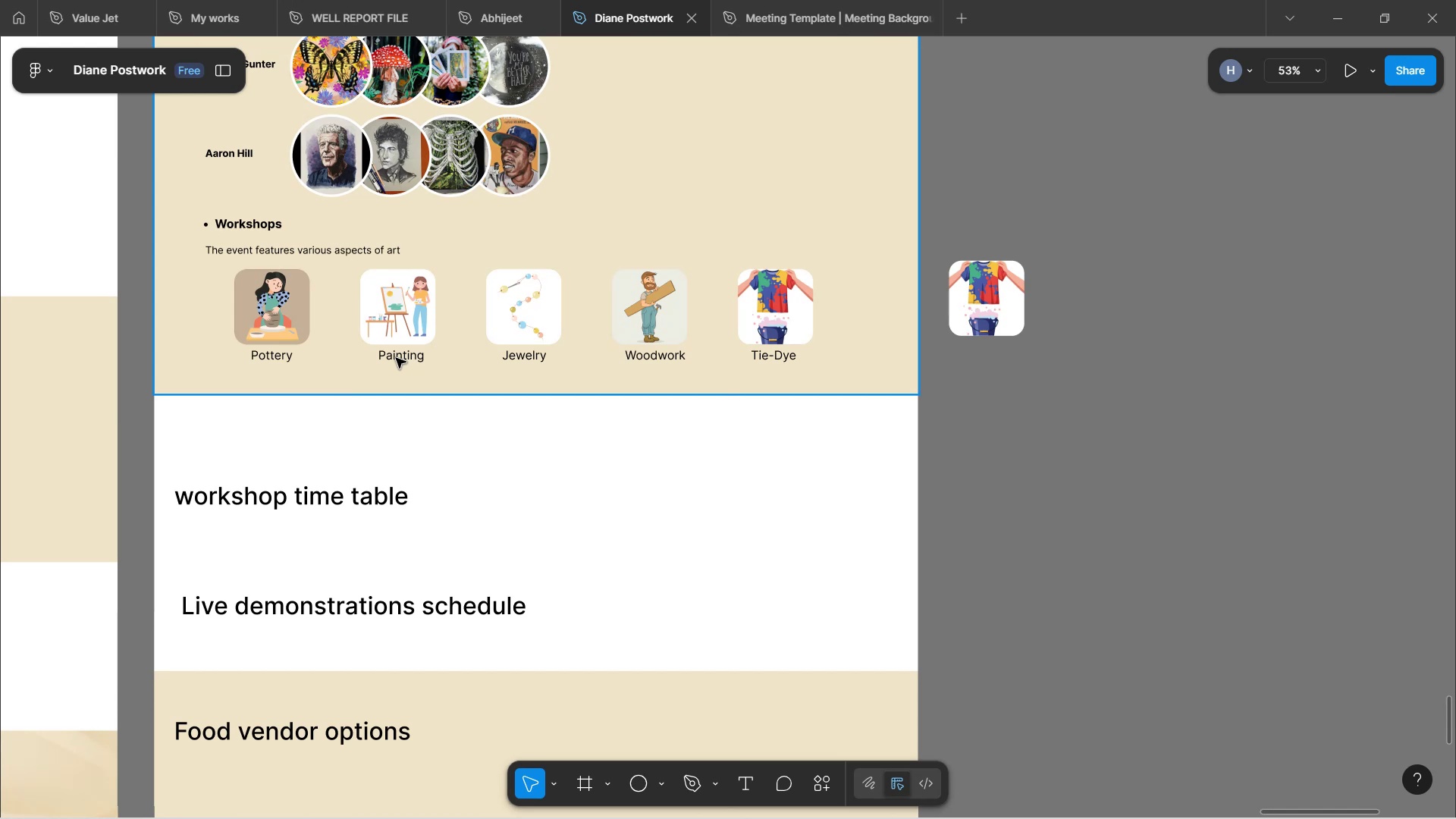 
scroll: coordinate [400, 355], scroll_direction: up, amount: 2.0
 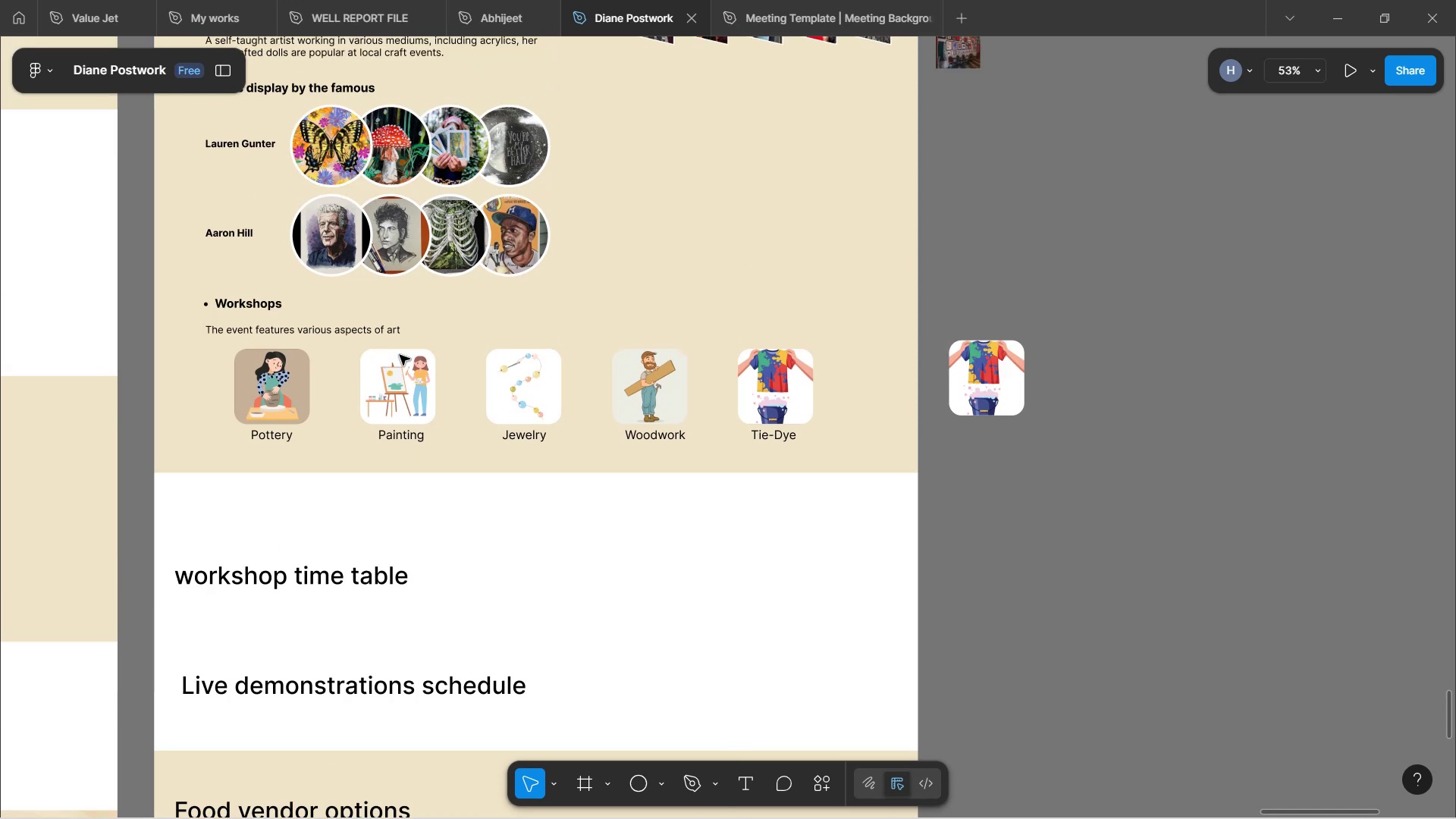 
wait(7.16)
 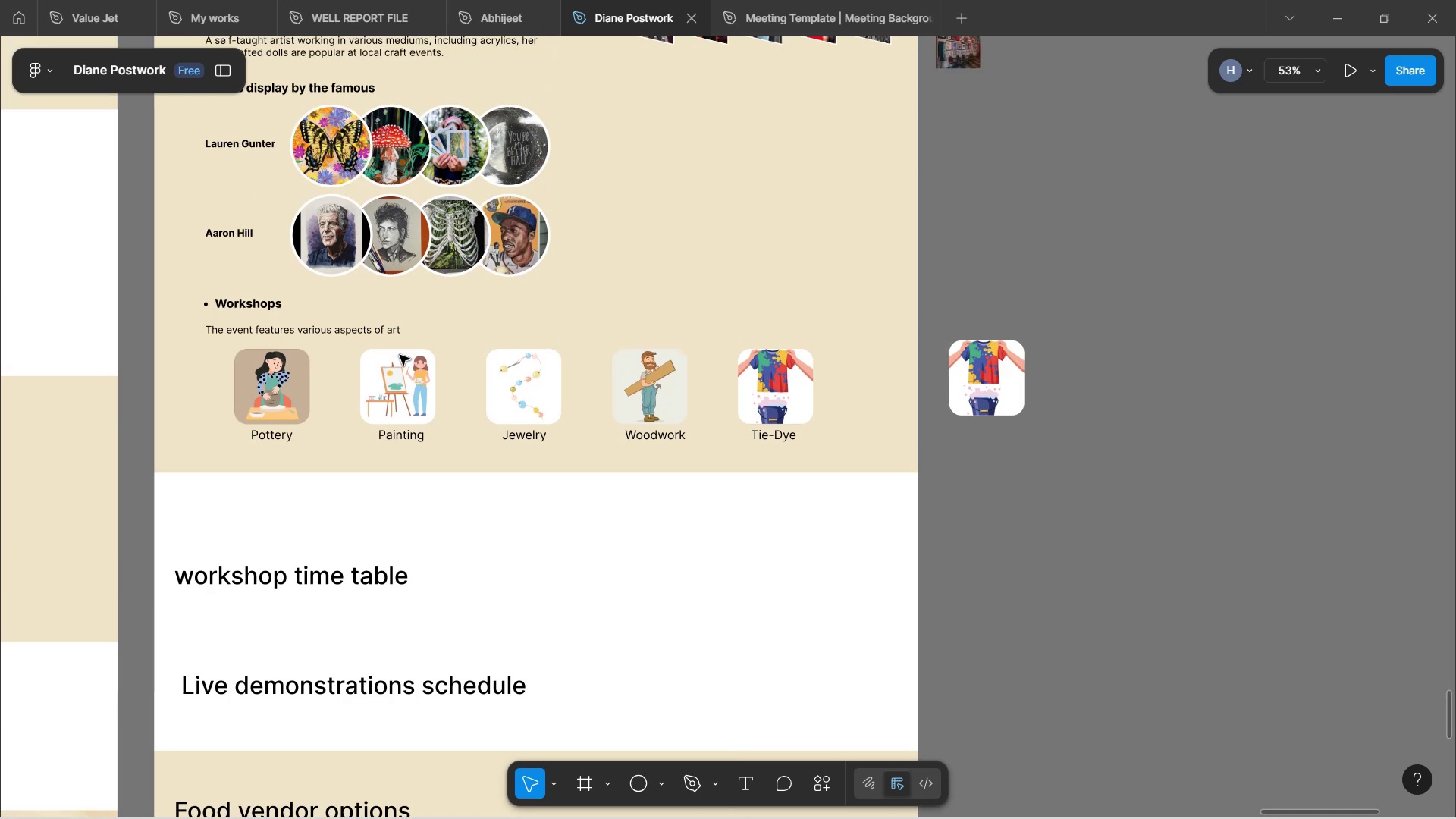 
scroll: coordinate [413, 304], scroll_direction: up, amount: 2.0
 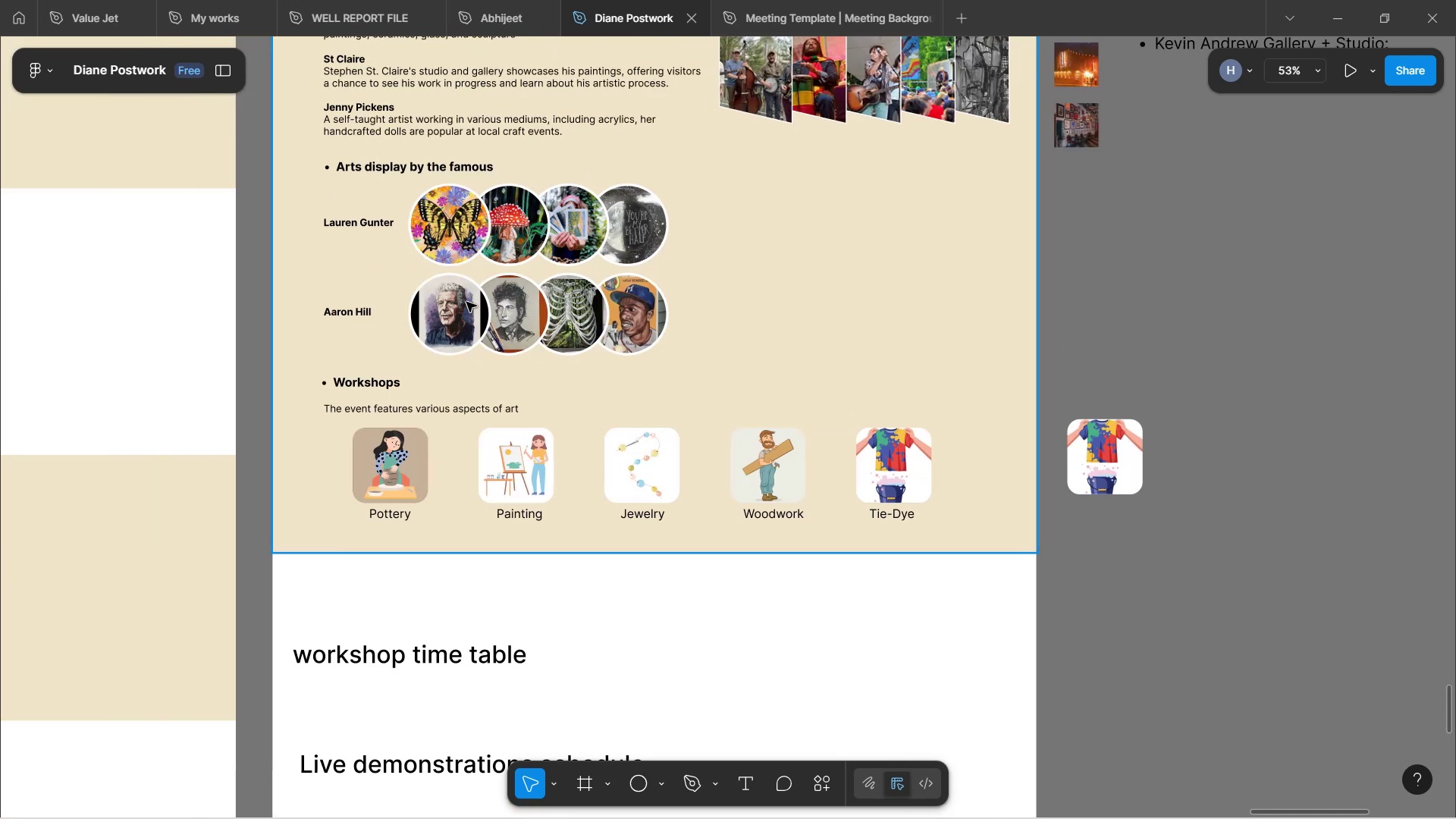 
hold_key(key=ShiftLeft, duration=0.69)
 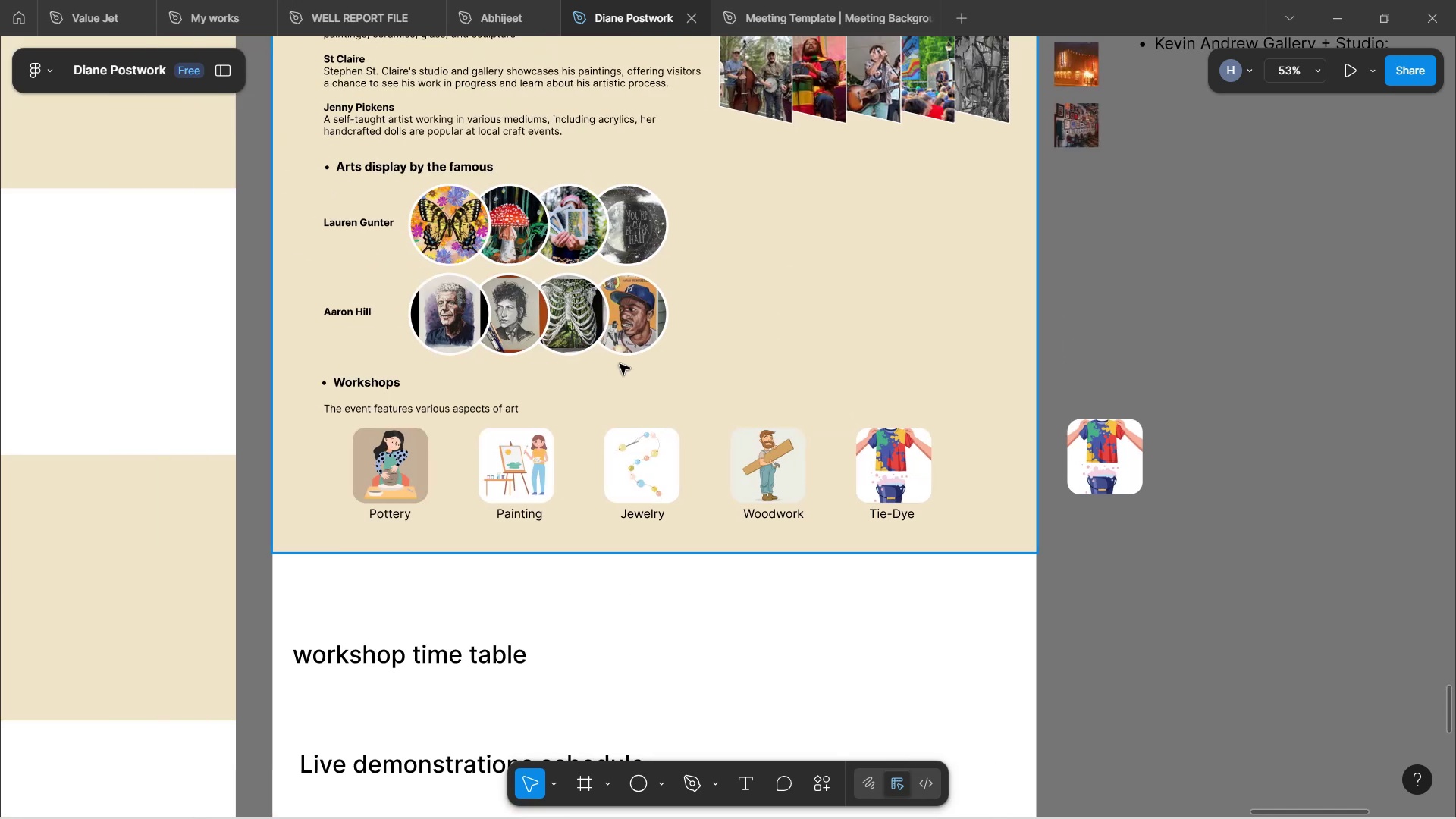 
hold_key(key=ControlLeft, duration=0.82)
scroll: coordinate [1043, 313], scroll_direction: up, amount: 10.0
 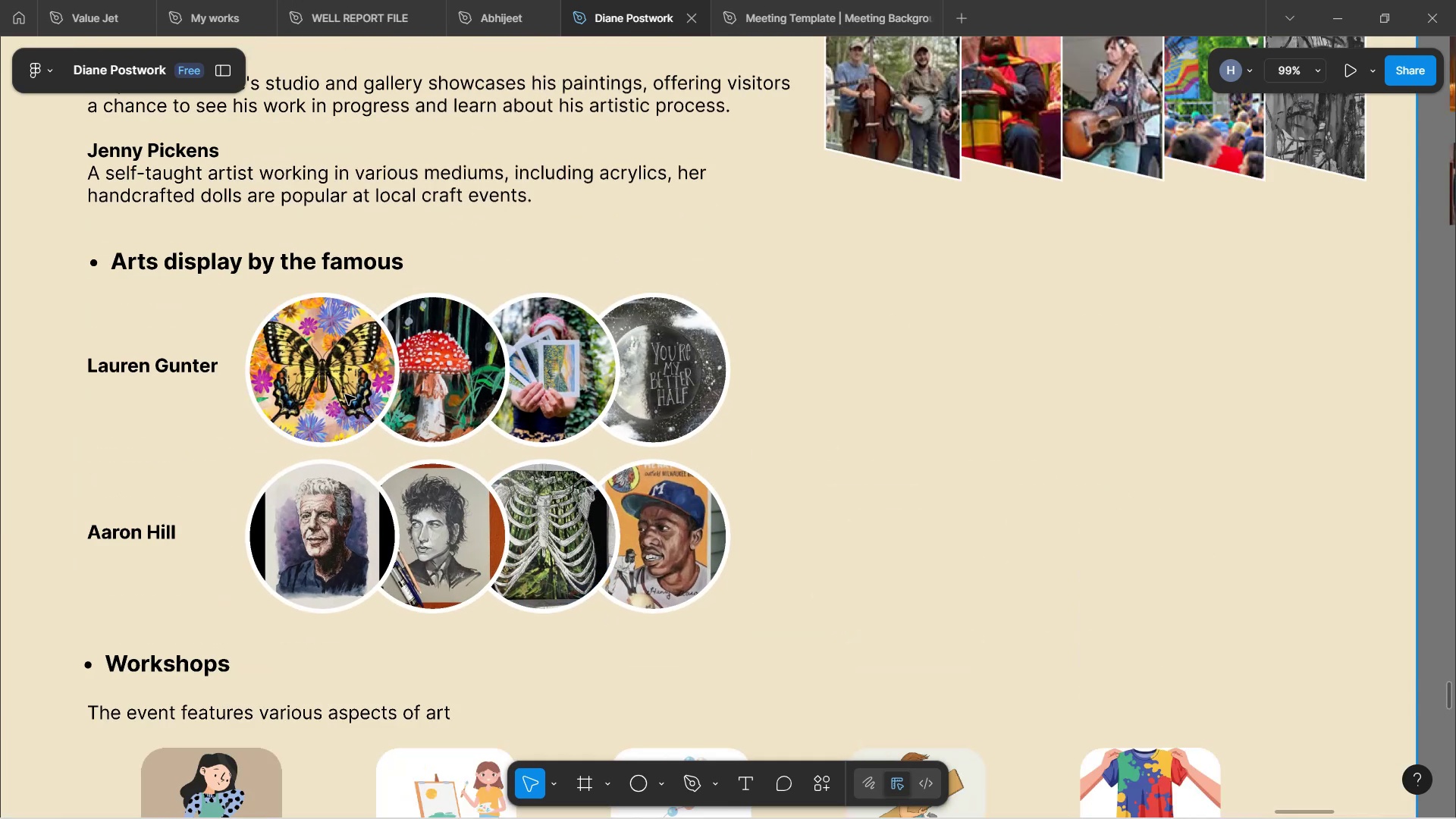 
double_click([346, 391])
 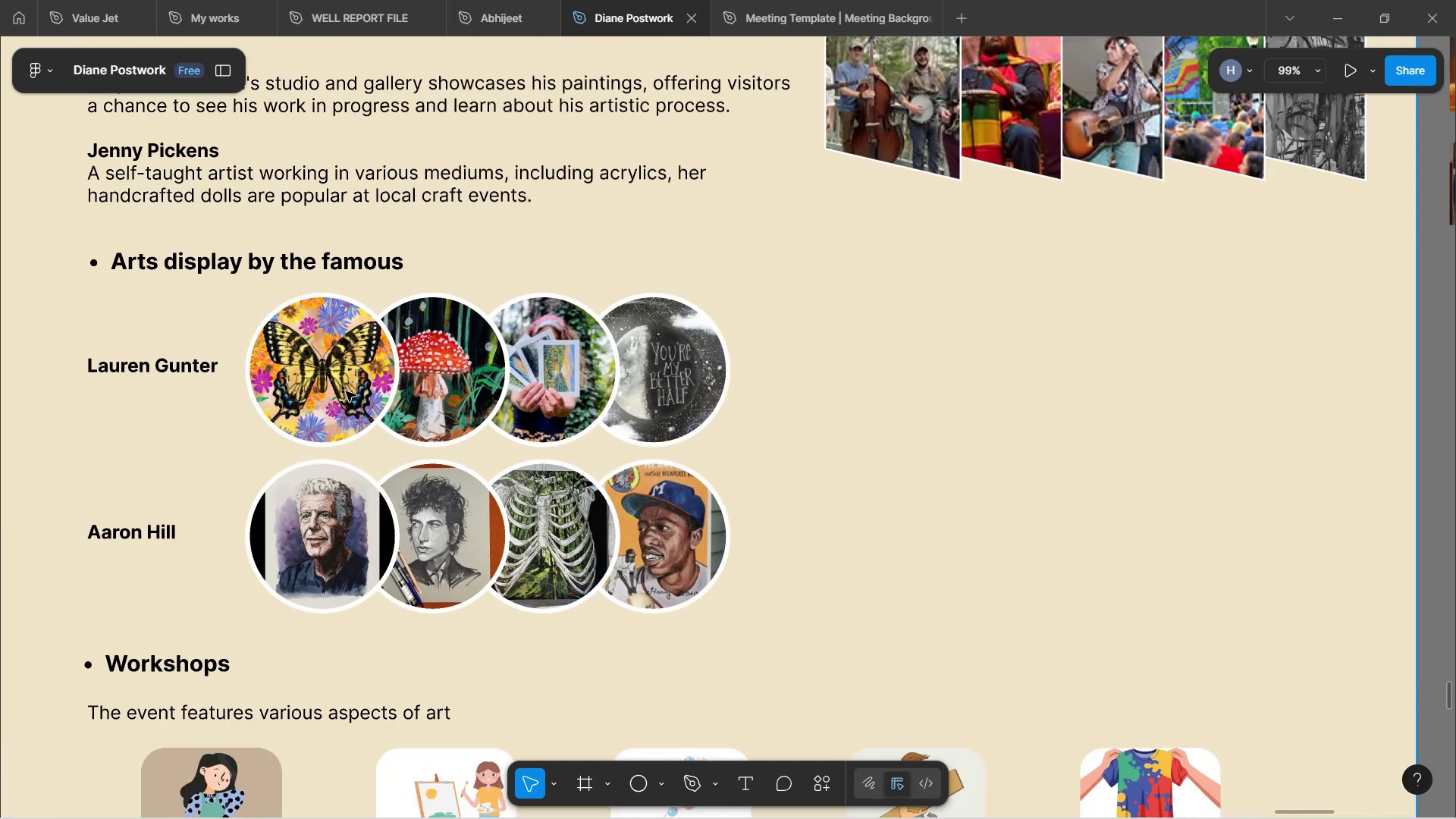 
double_click([346, 391])
 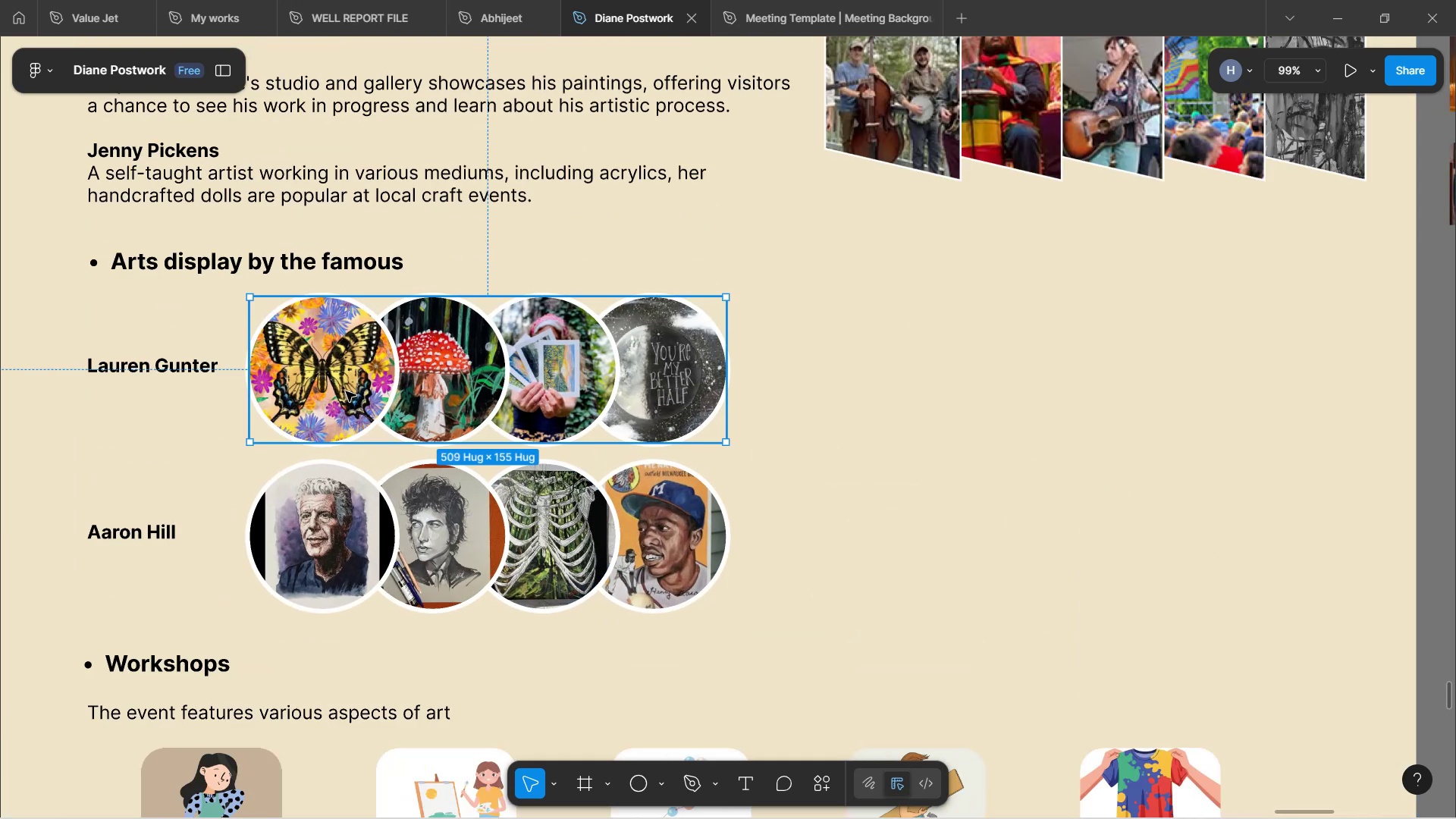 
double_click([346, 391])
 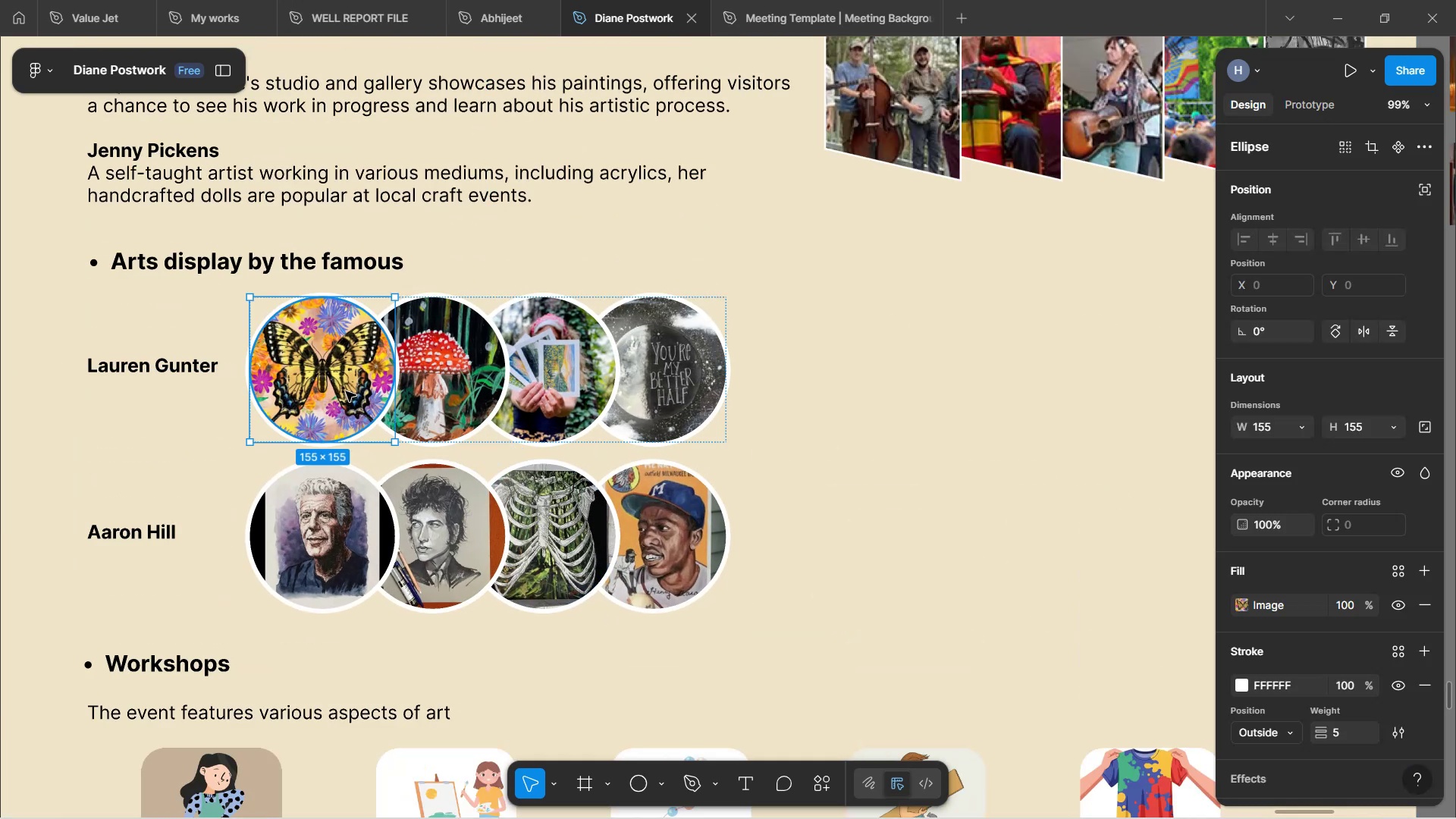 
key(Control+ControlLeft)
 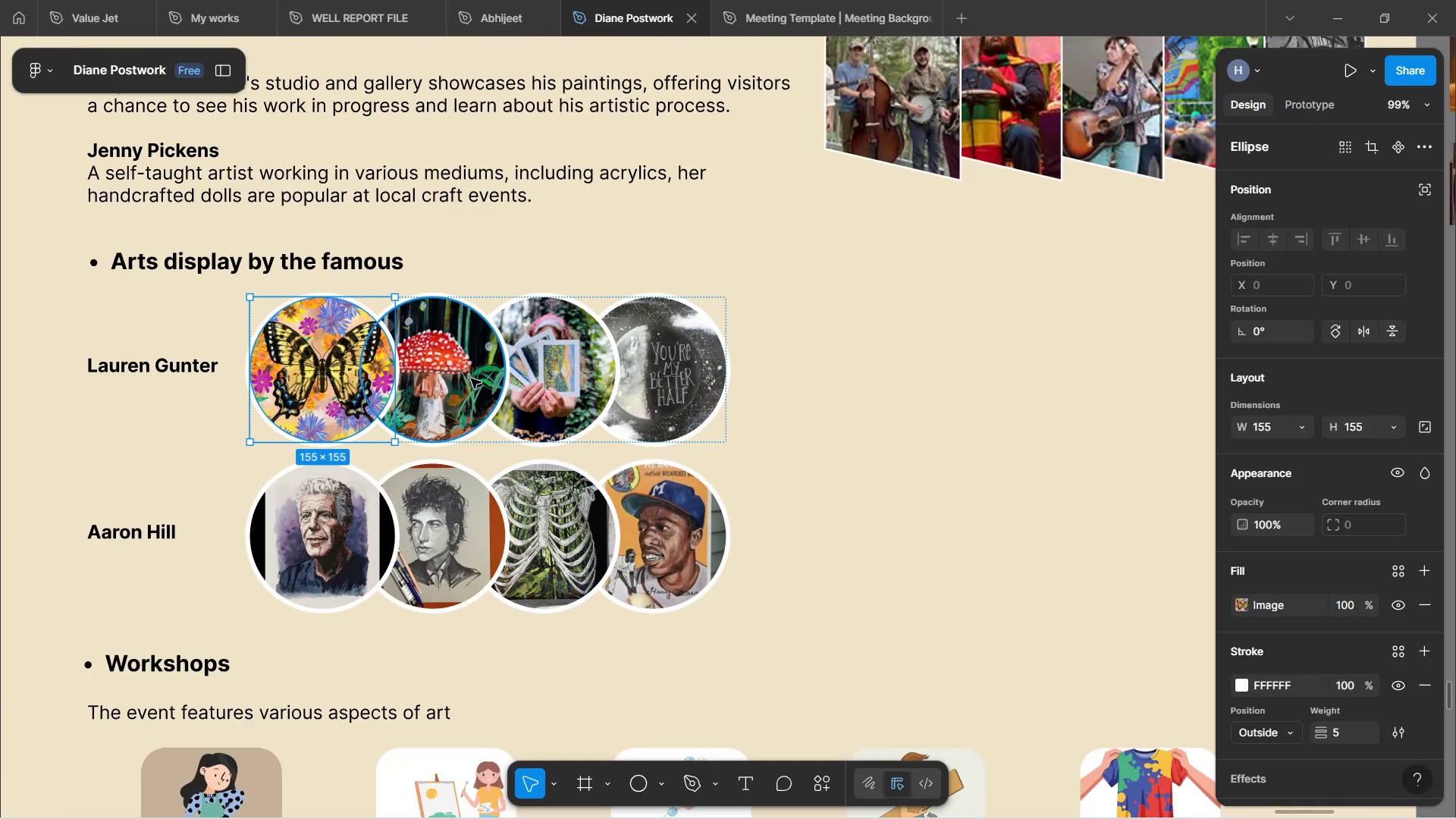 
hold_key(key=ControlLeft, duration=0.6)
 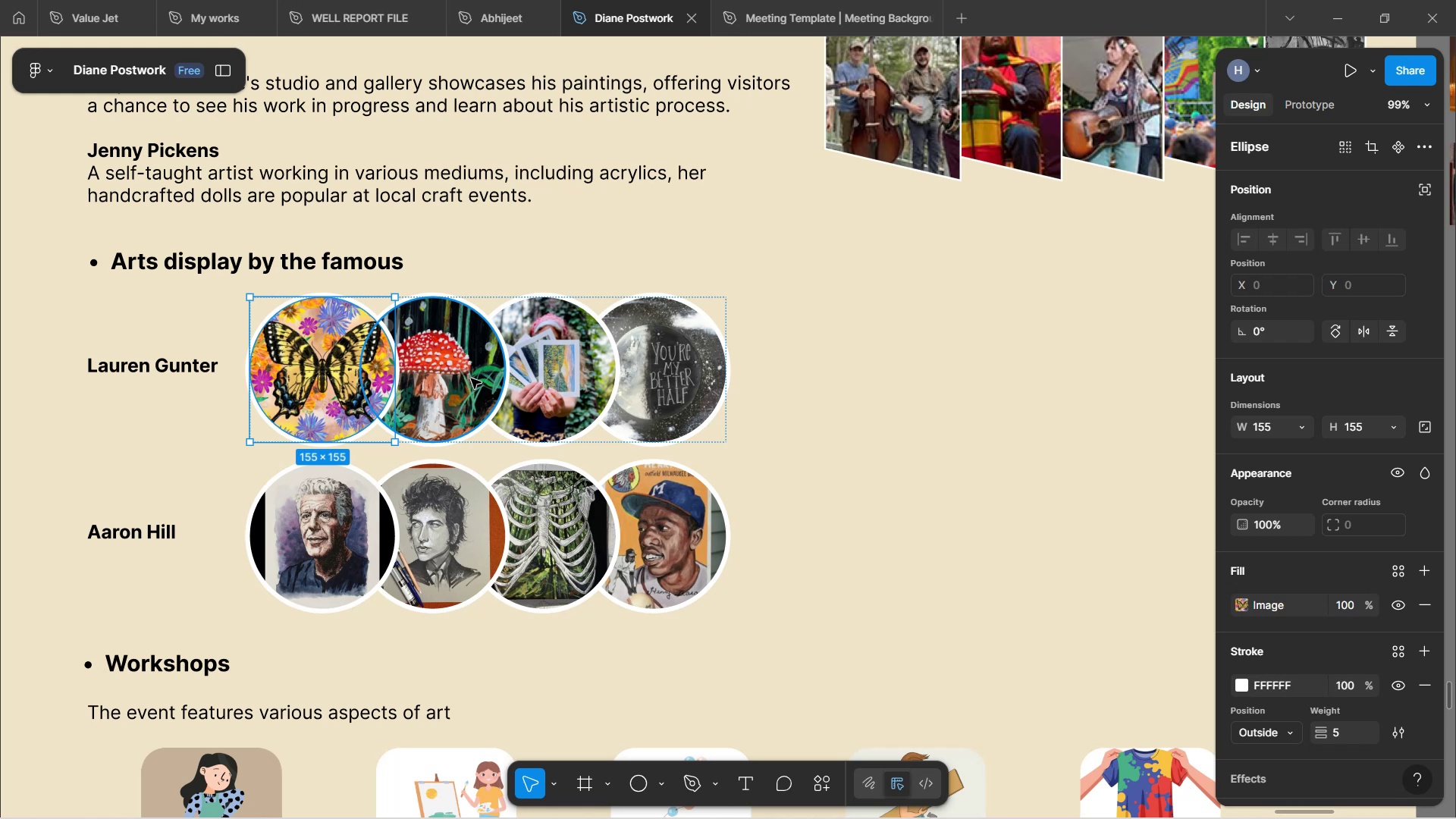 
hold_key(key=ControlLeft, duration=0.41)
 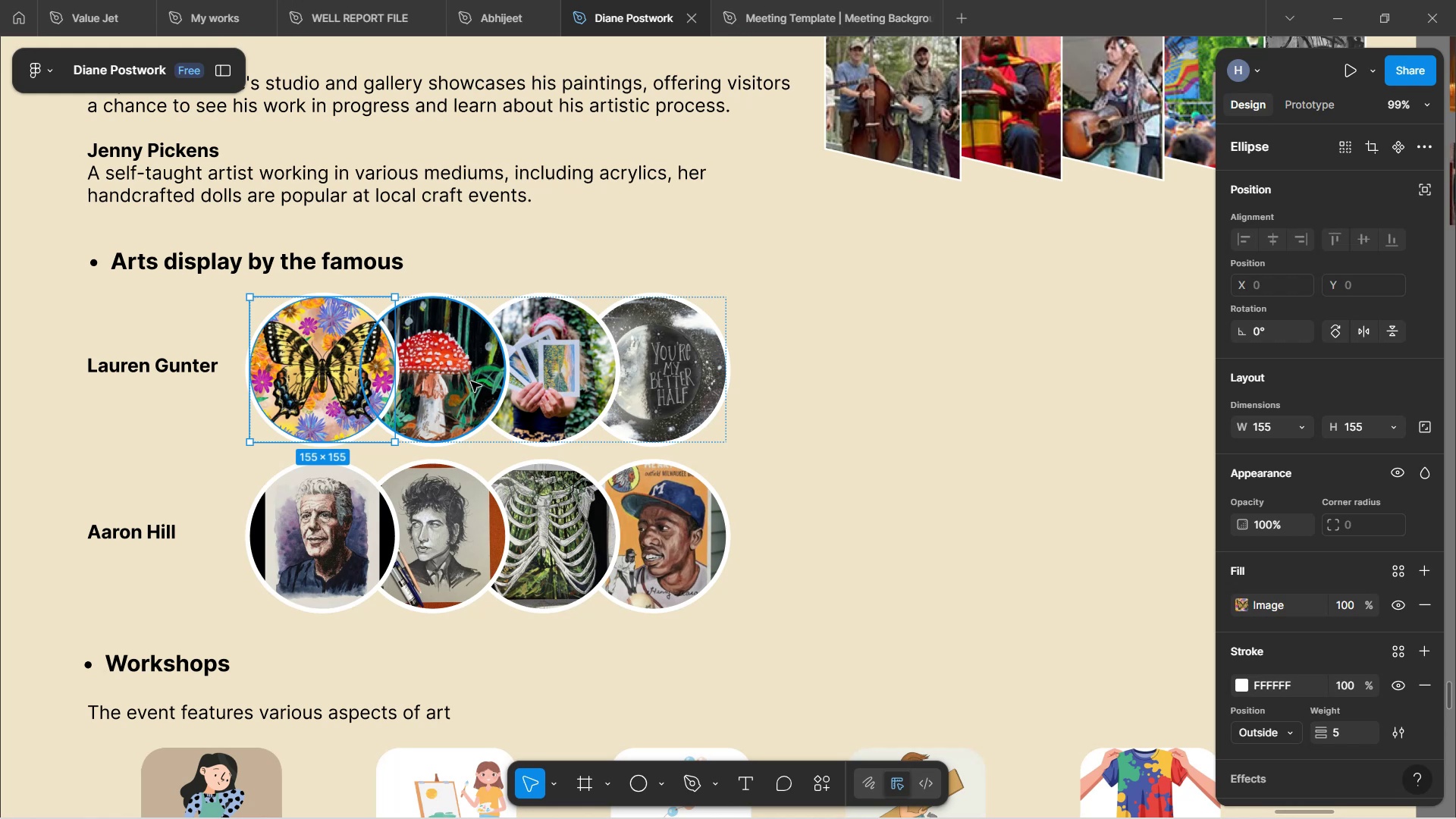 
key(Shift+ShiftLeft)
 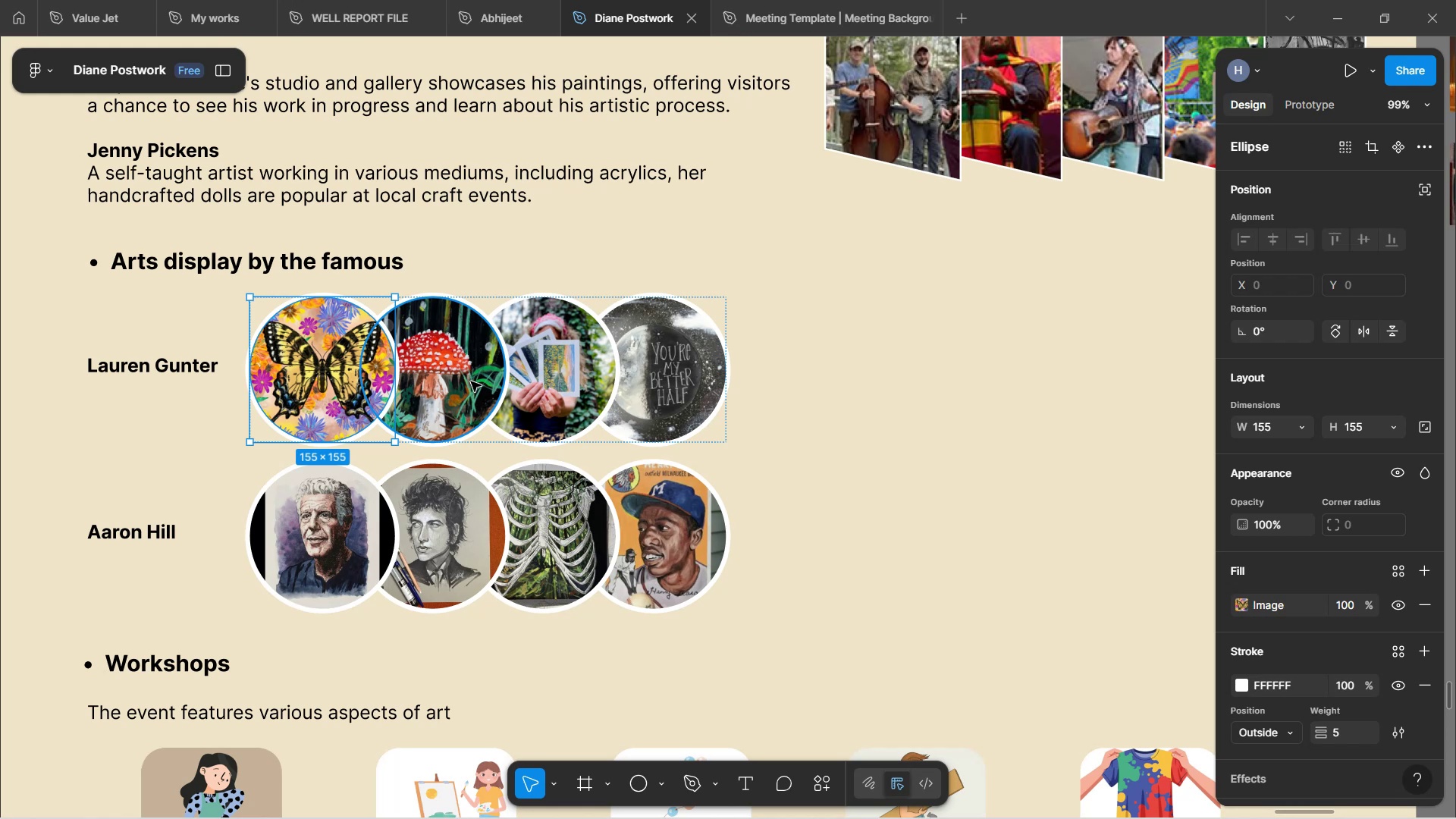 
hold_key(key=ShiftLeft, duration=1.53)
left_click([471, 381])
 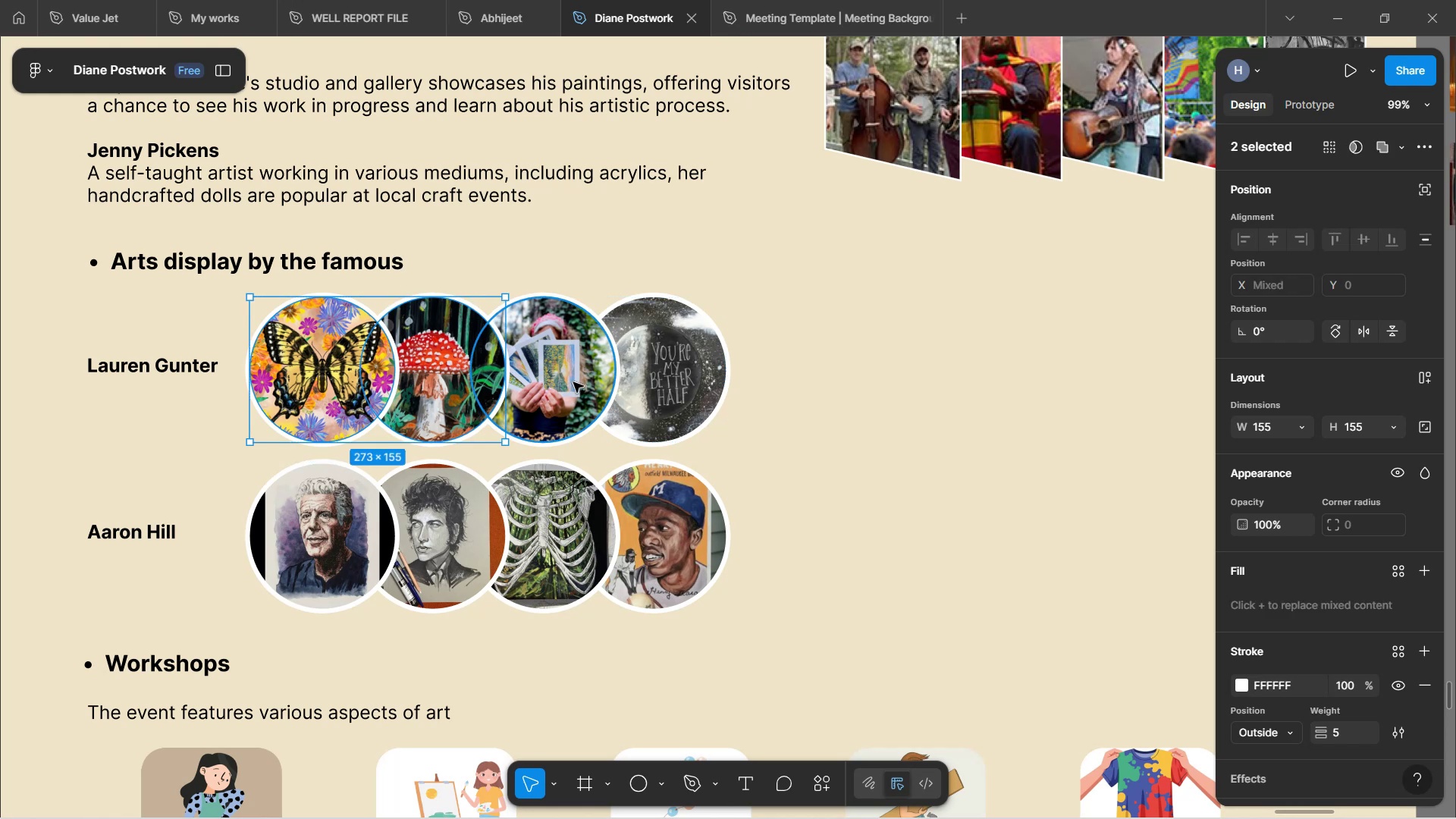 
left_click([573, 382])
 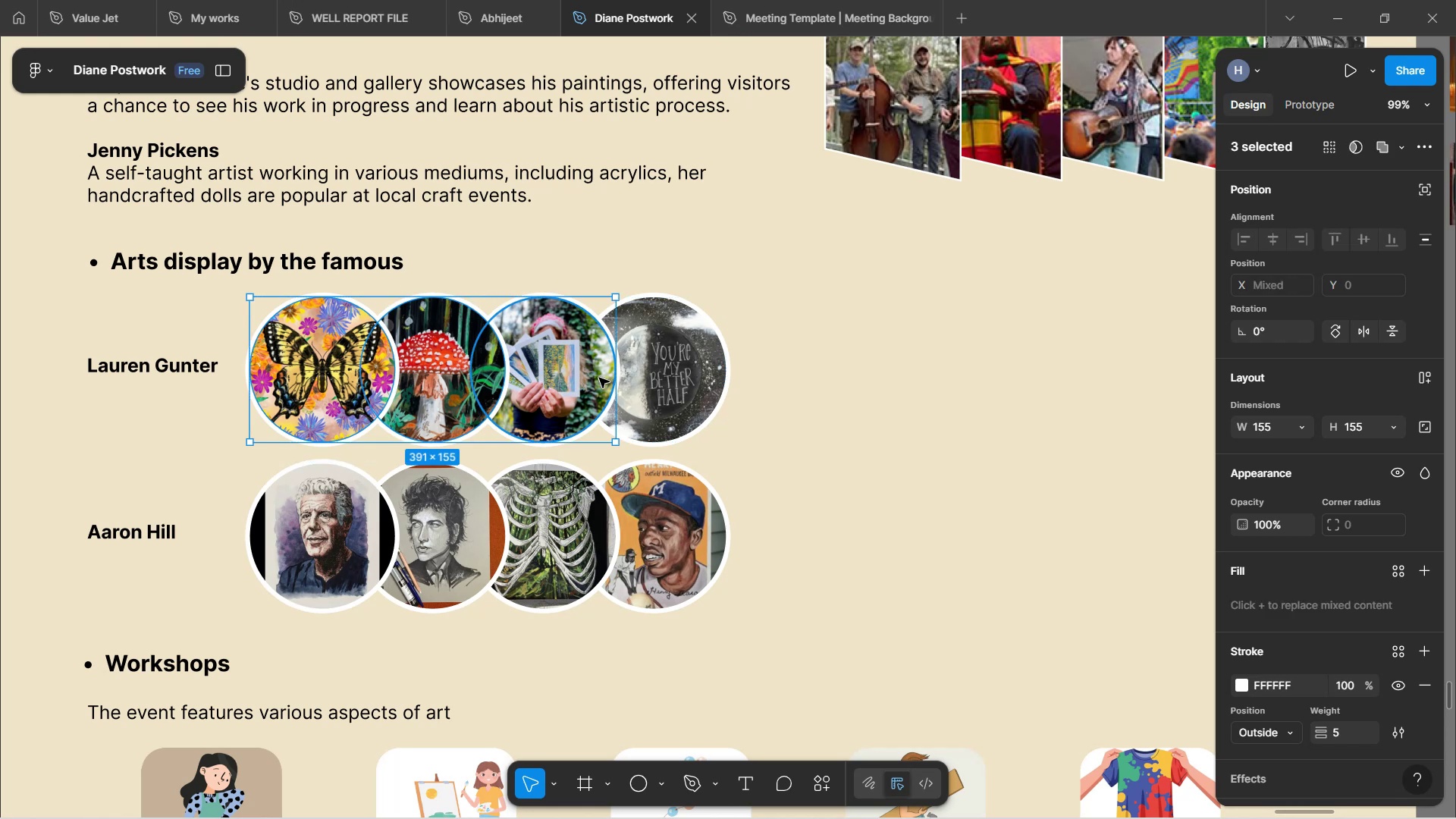 
hold_key(key=ShiftLeft, duration=1.54)
left_click([644, 368])
 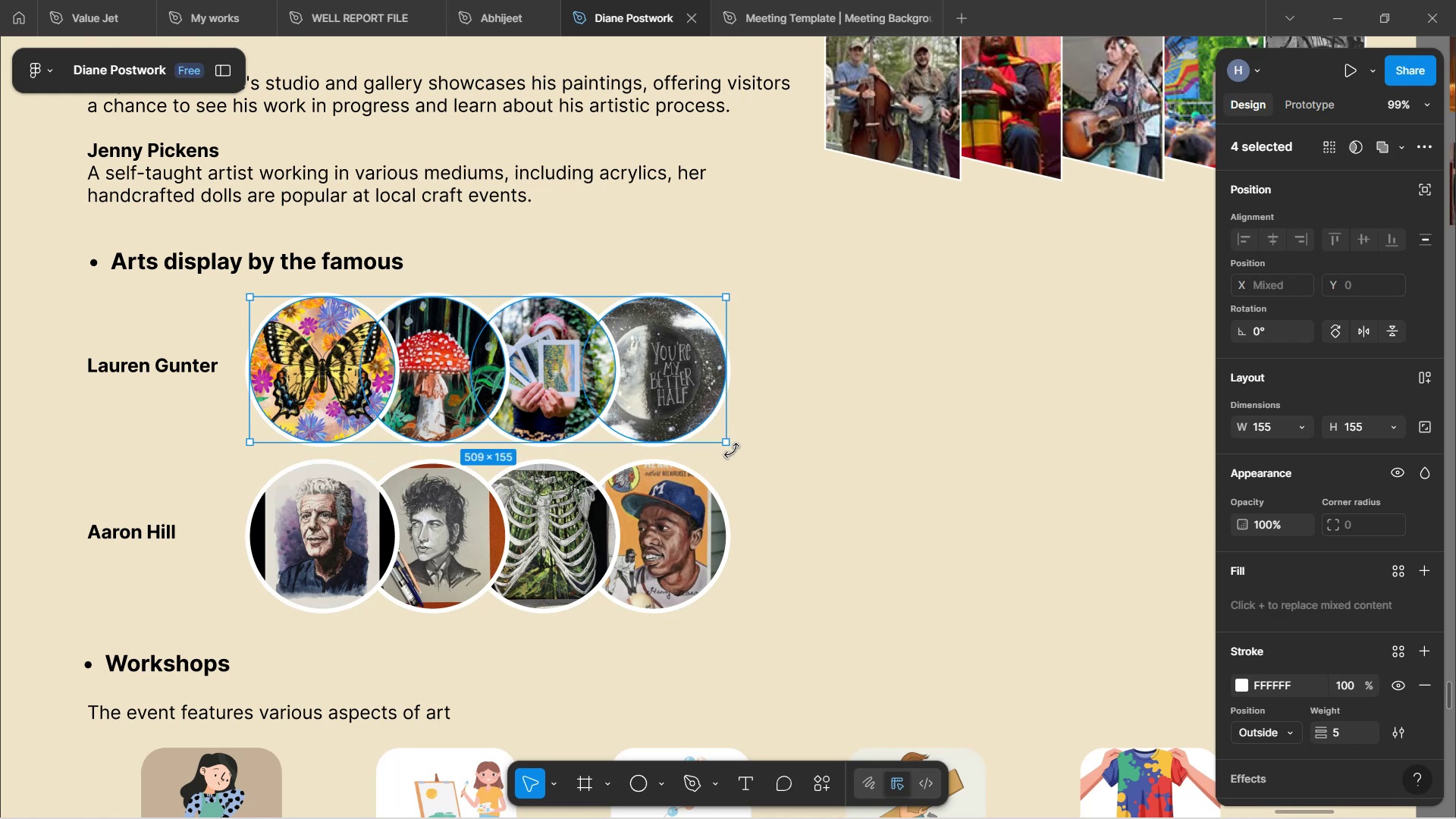 
hold_key(key=ShiftLeft, duration=1.55)
left_click_drag(start_coordinate=[728, 441], to_coordinate=[667, 390])
 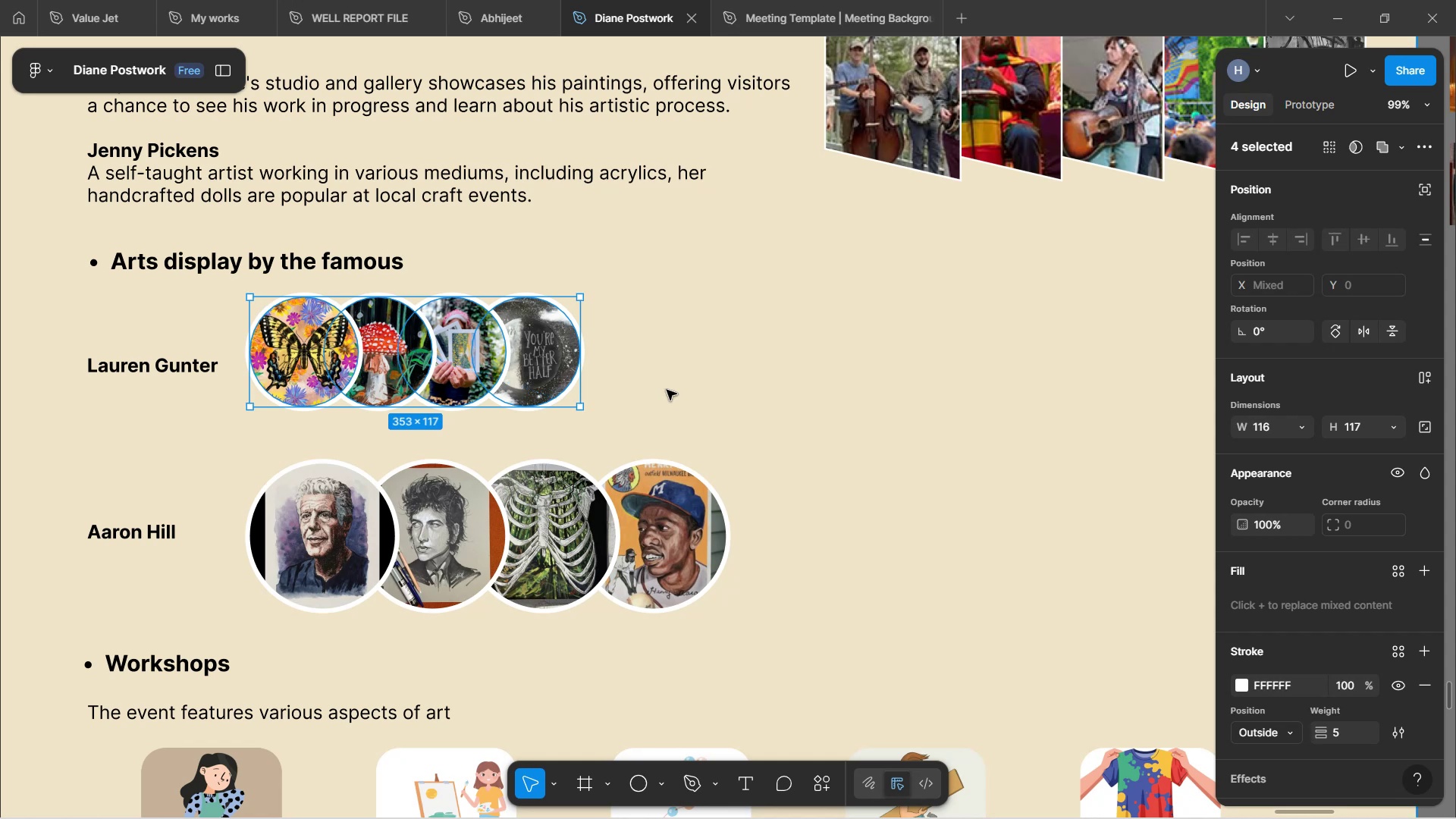 
hold_key(key=ShiftLeft, duration=1.51)
 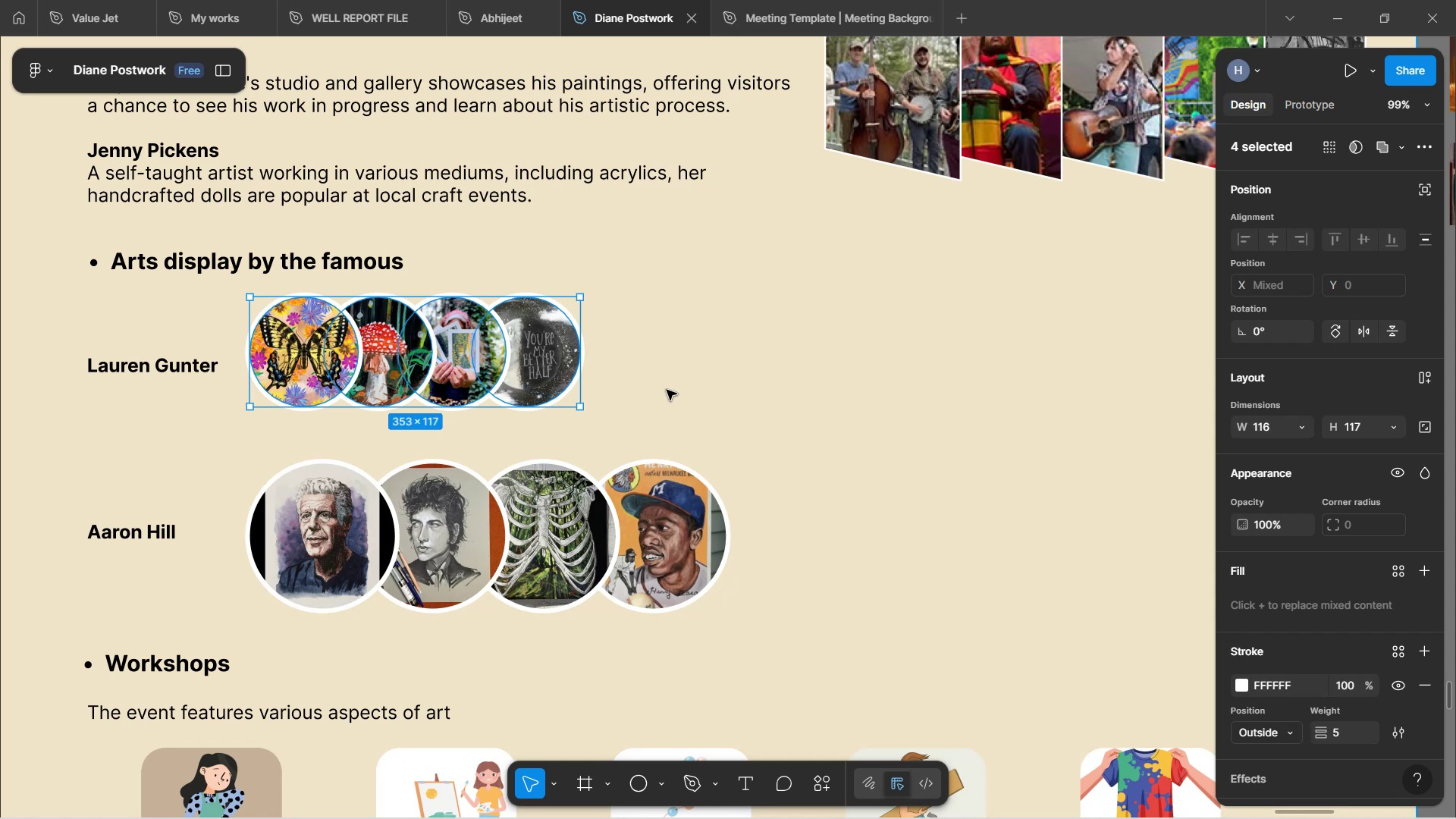 
key(Shift+ShiftLeft)
 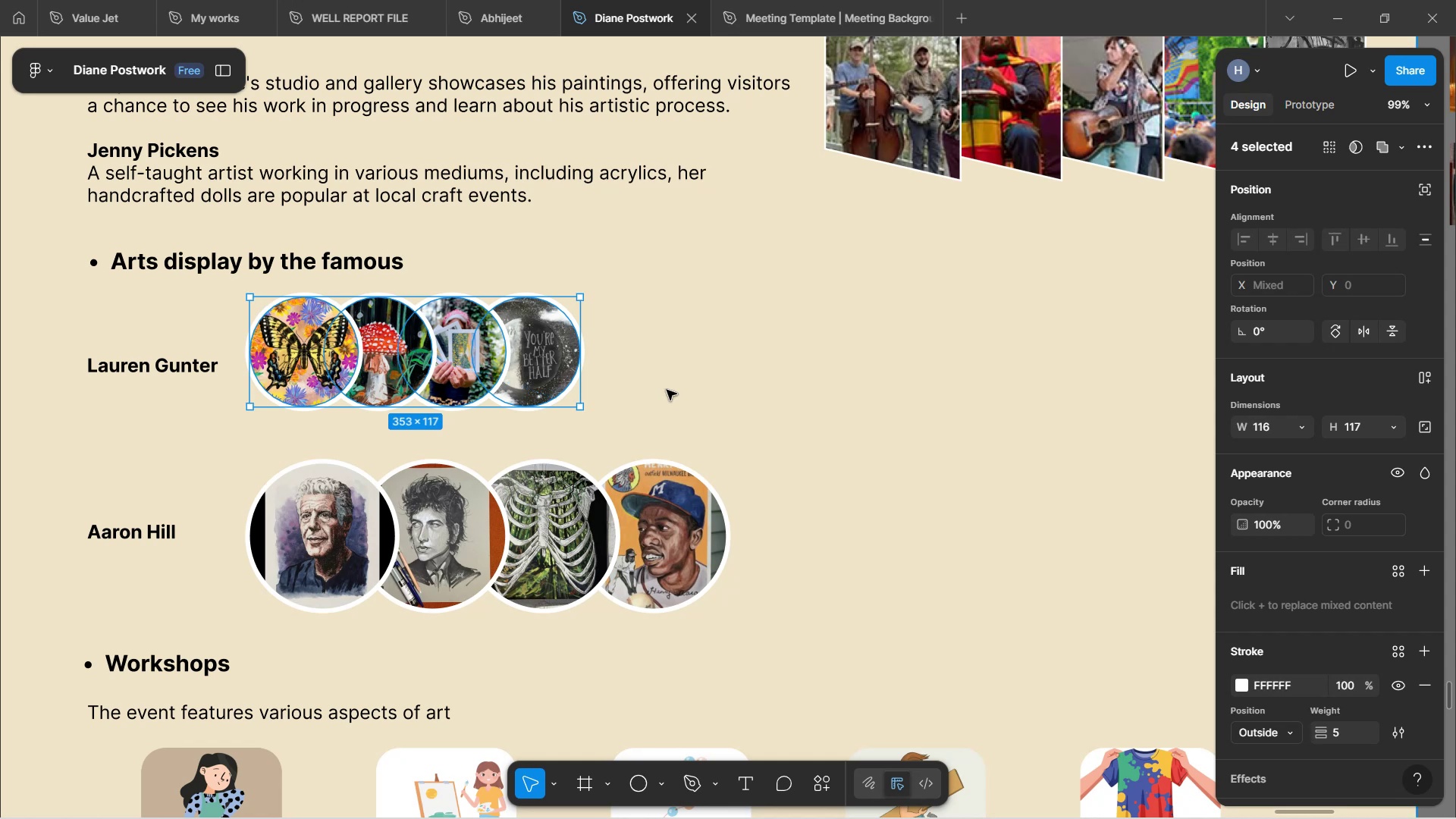 
key(Shift+ShiftLeft)
 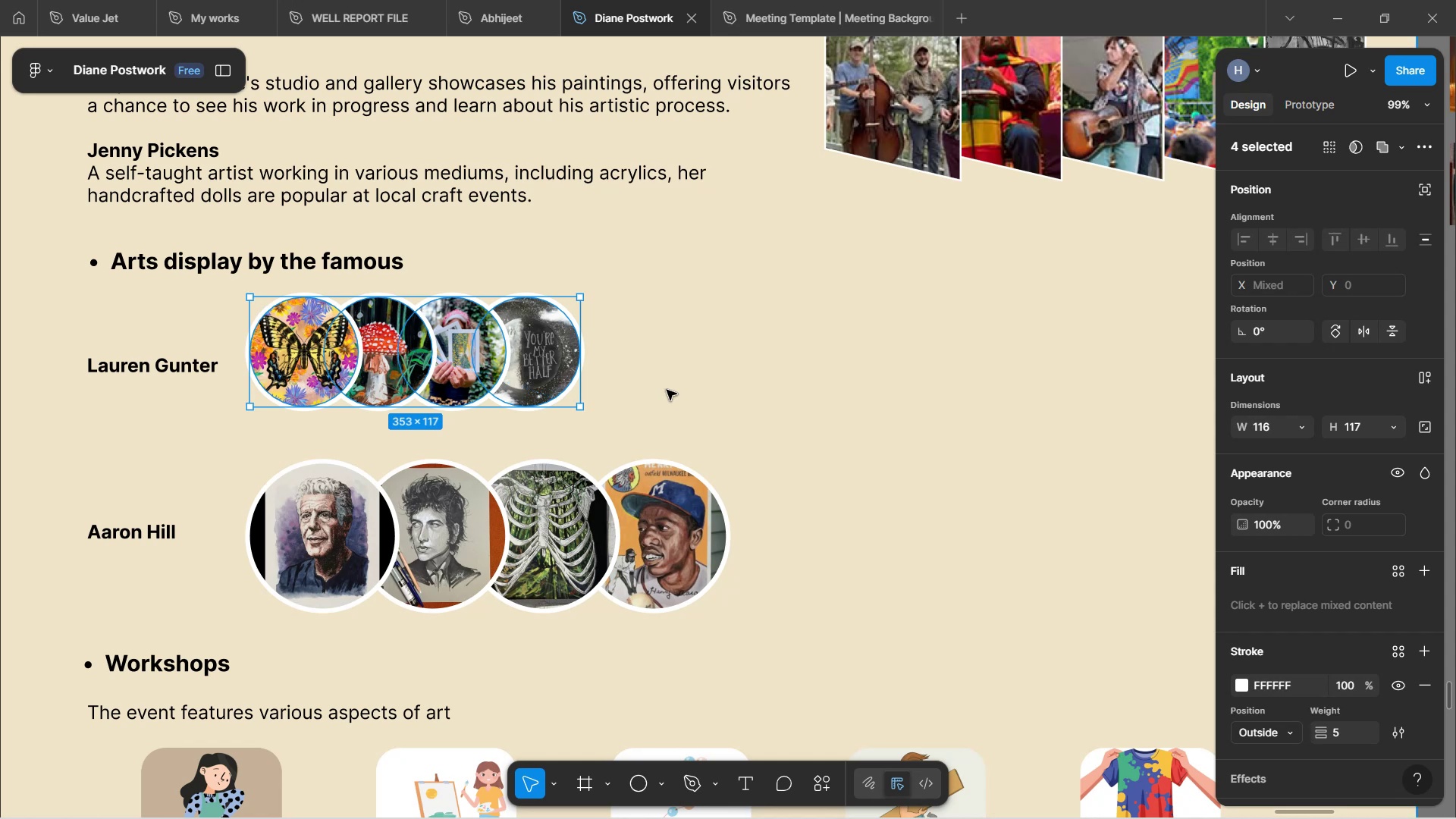 
key(Shift+ShiftLeft)
 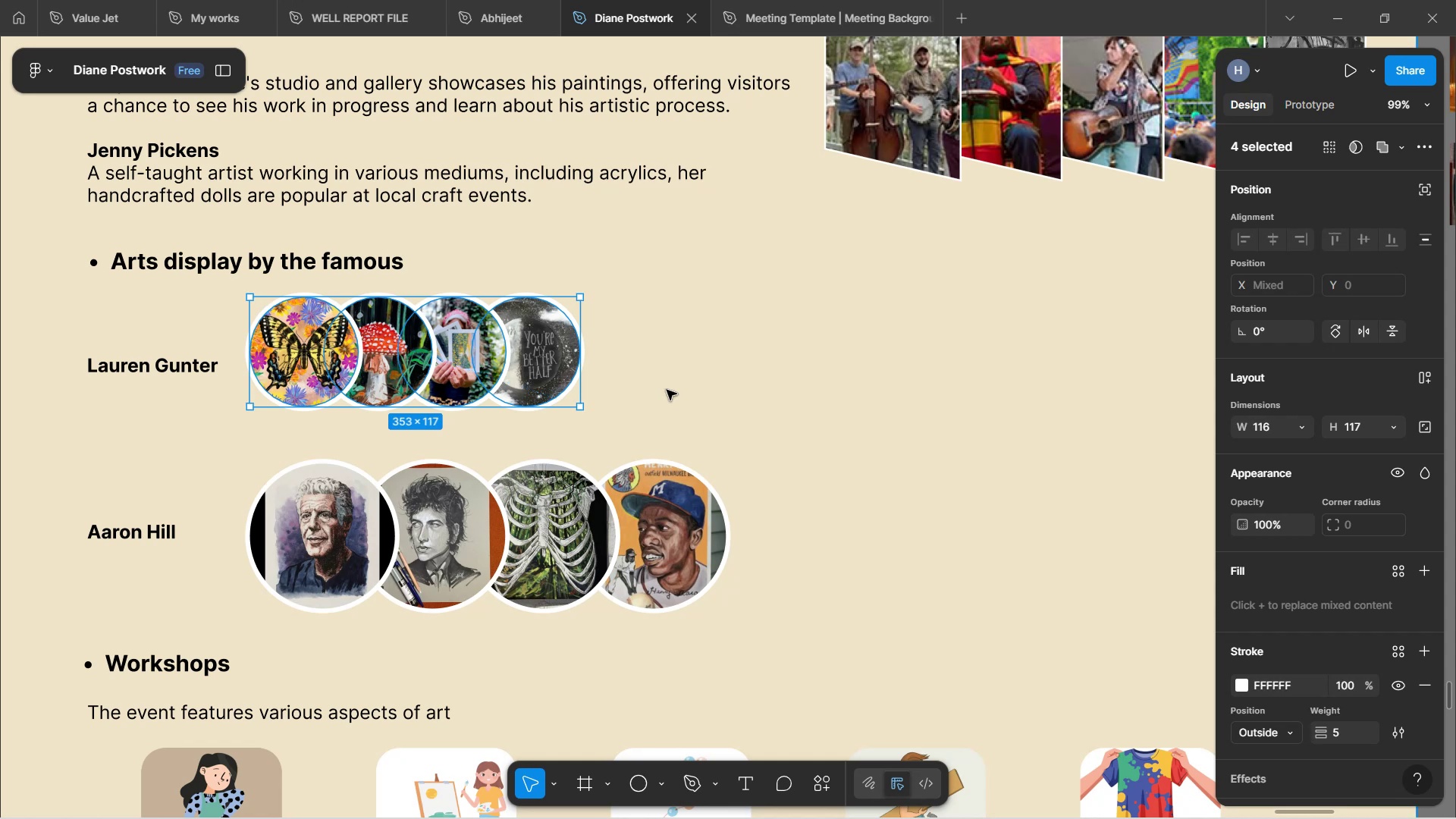 
key(Shift+ShiftLeft)
 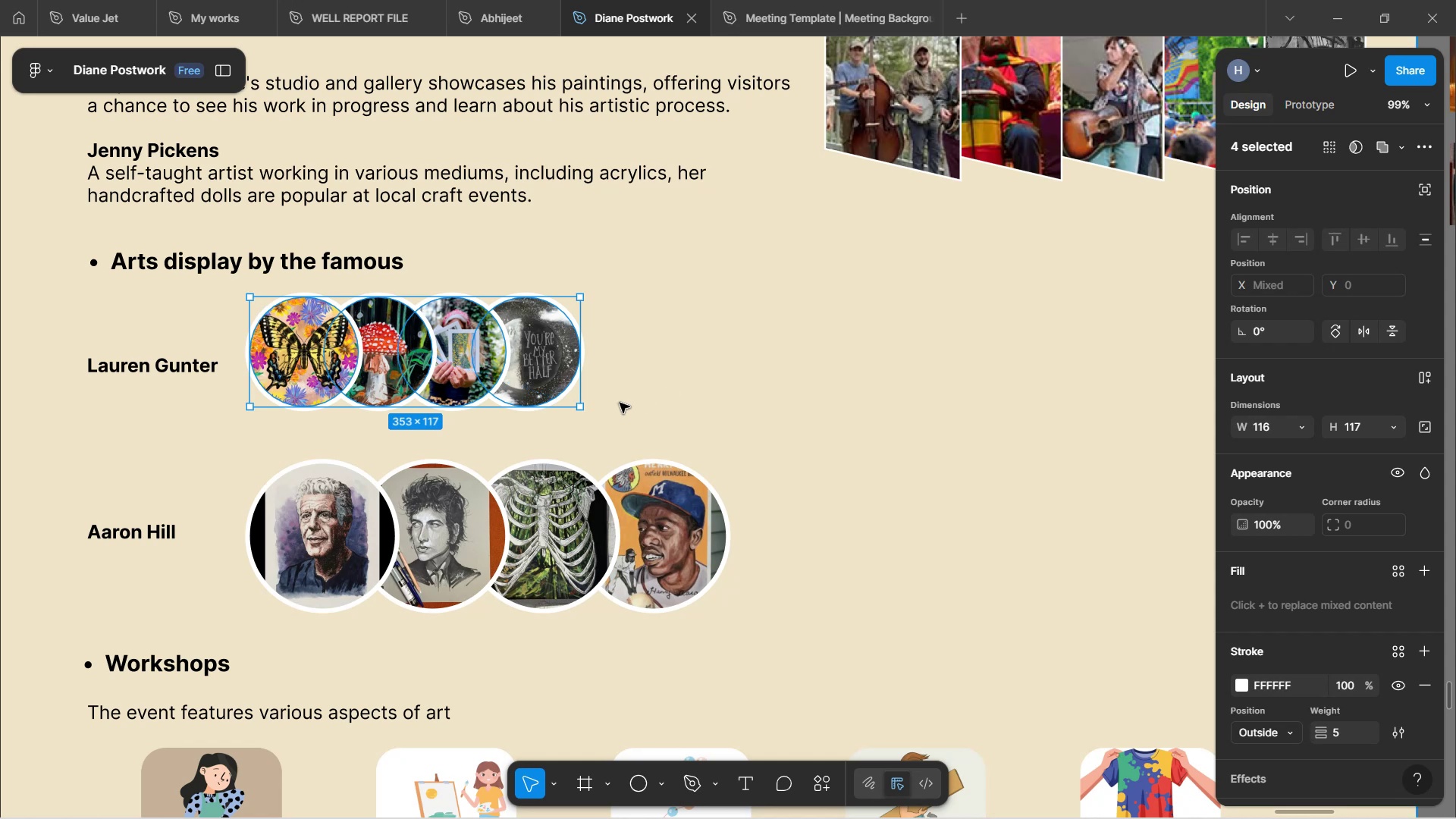 
key(Control+Z)
 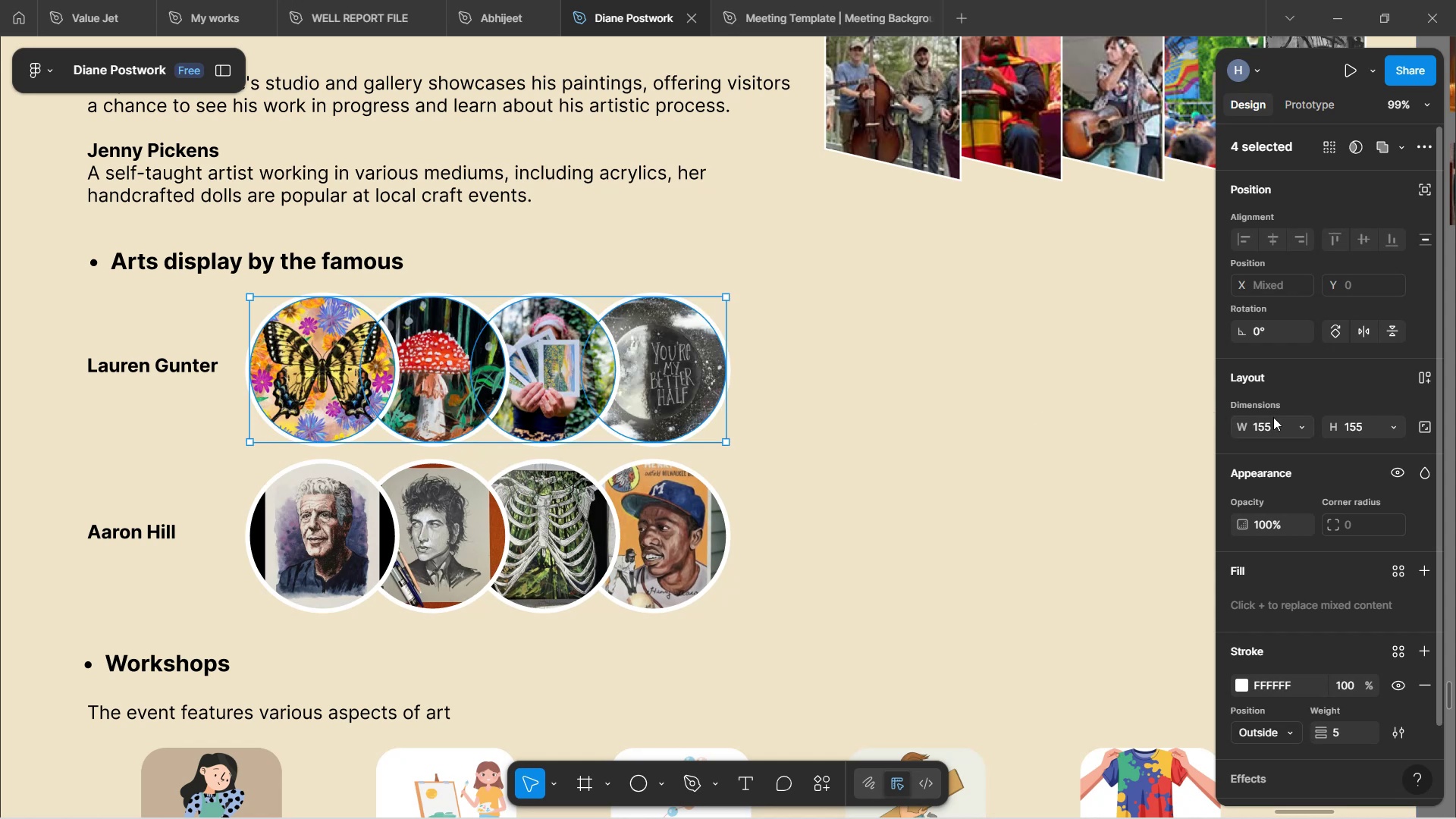 
left_click([1275, 419])
 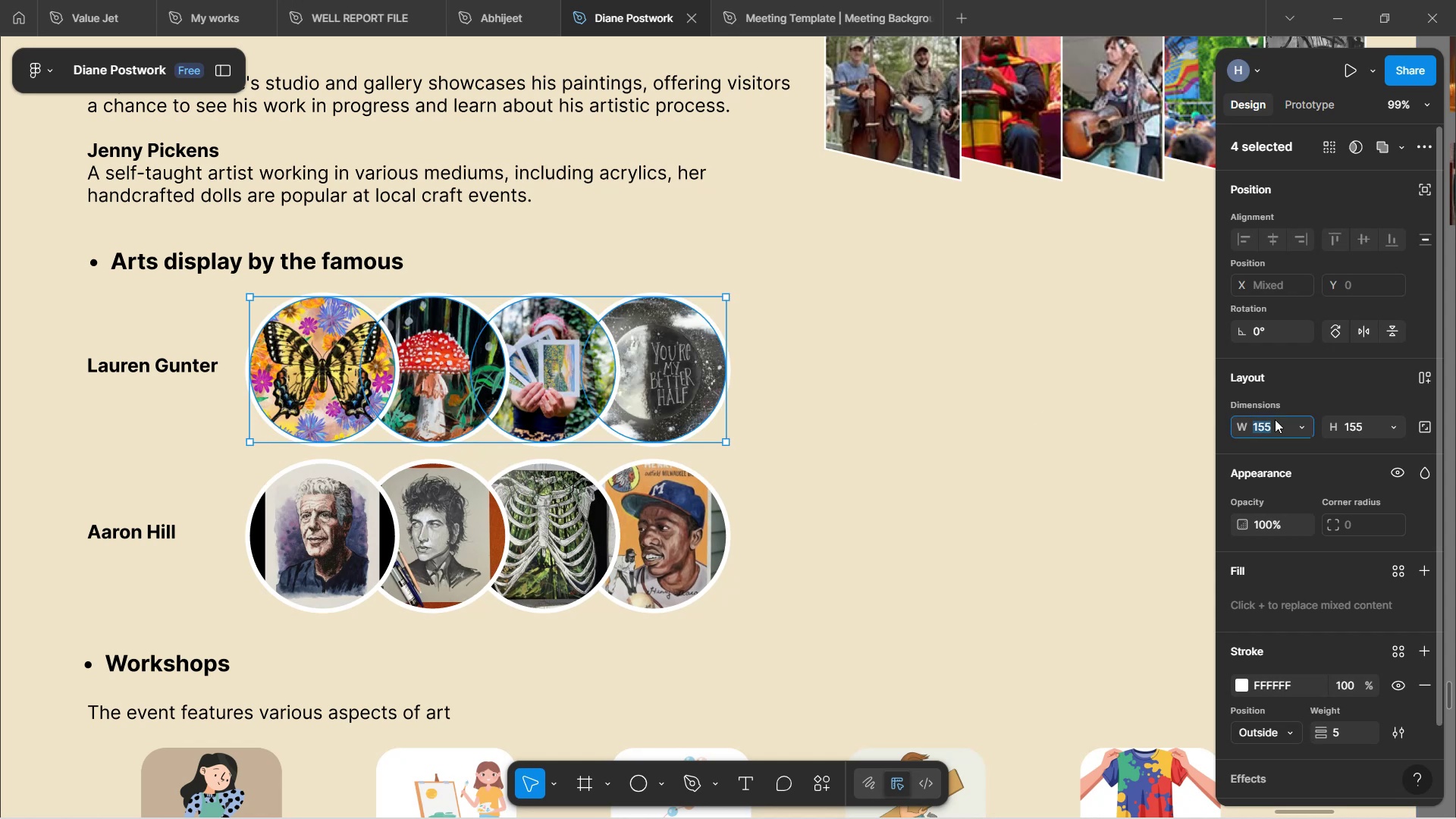 
type(116)
 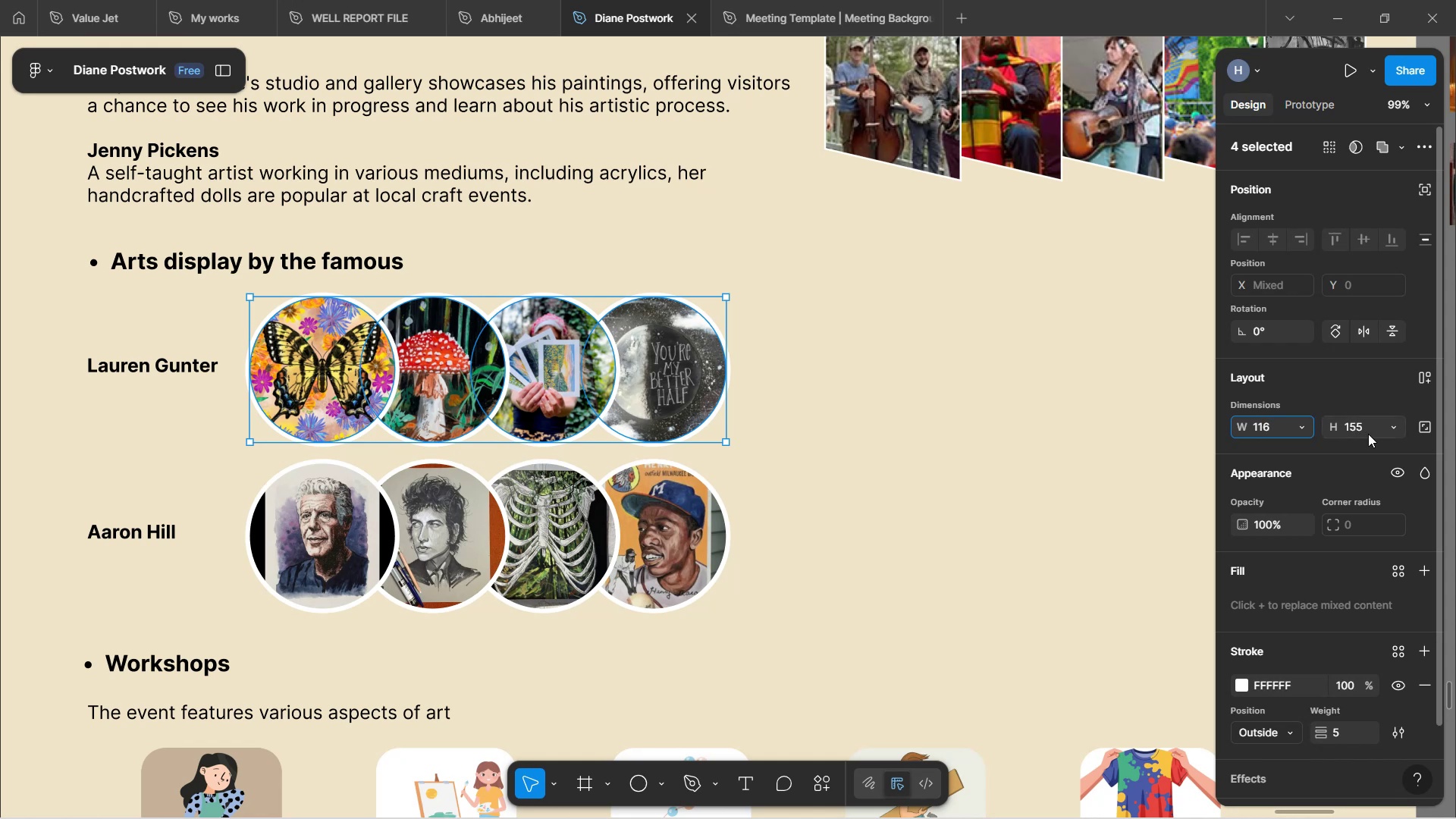 
left_click([1368, 432])
 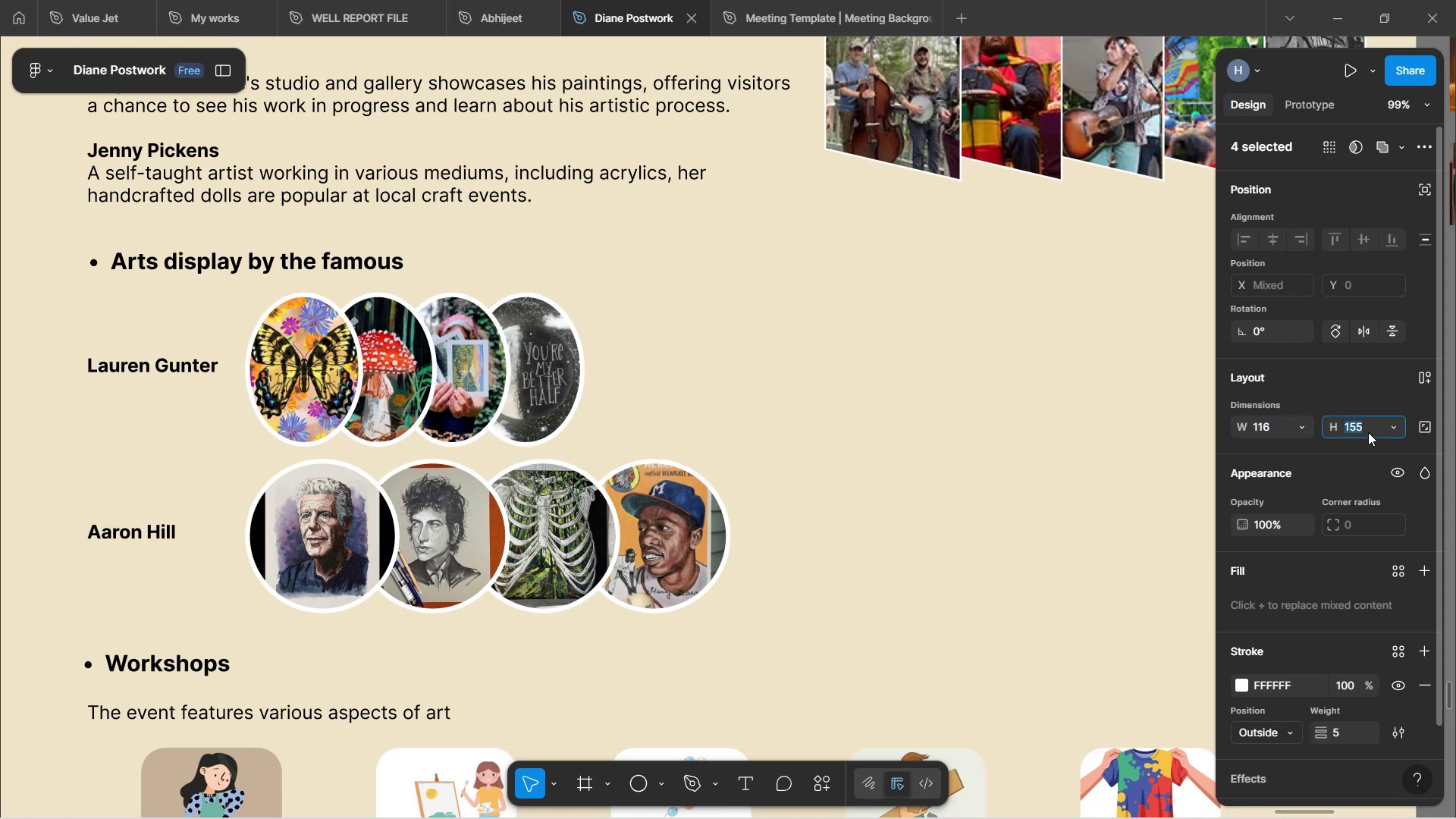 
type(116)
 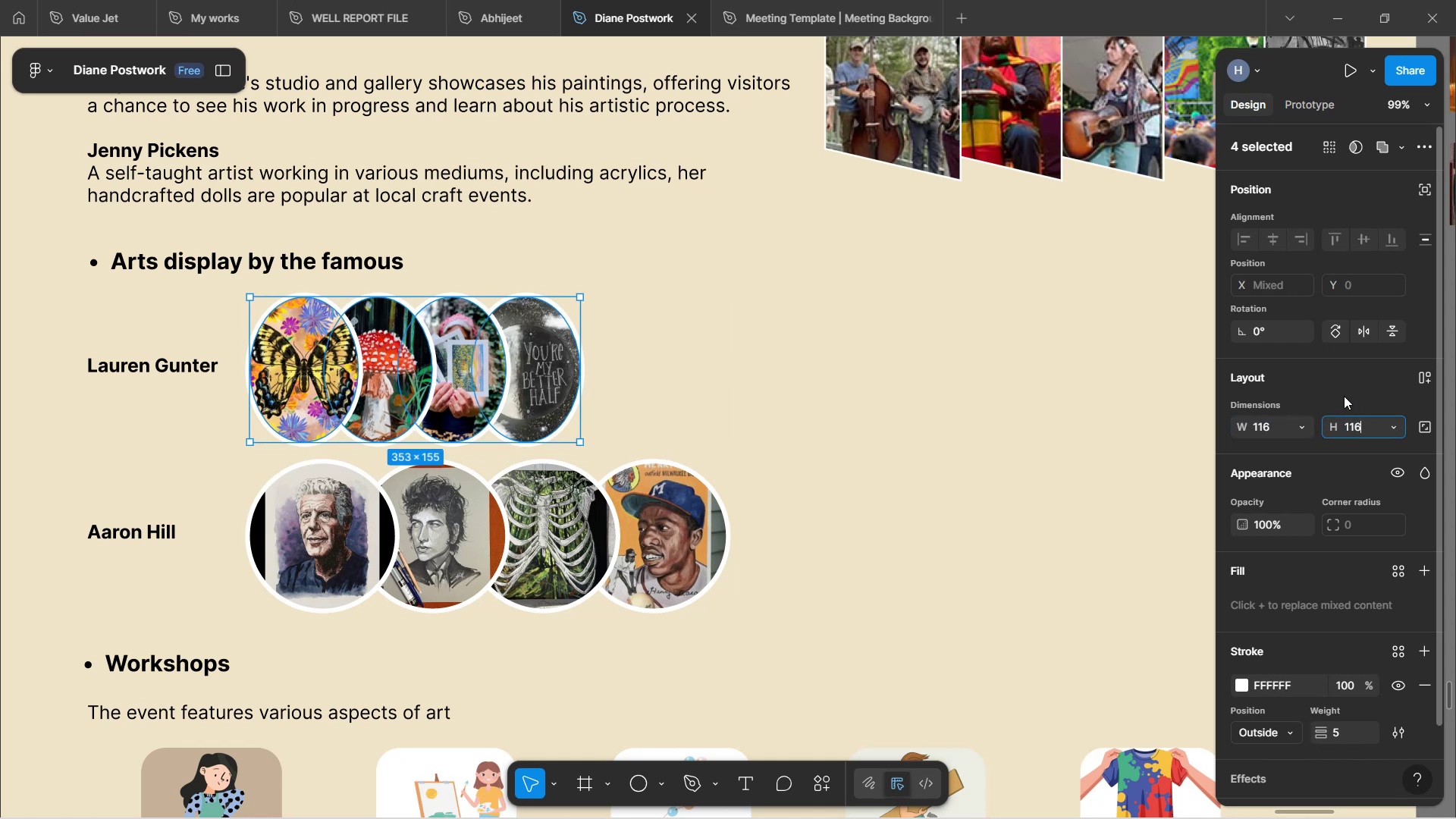 
left_click([1344, 395])
 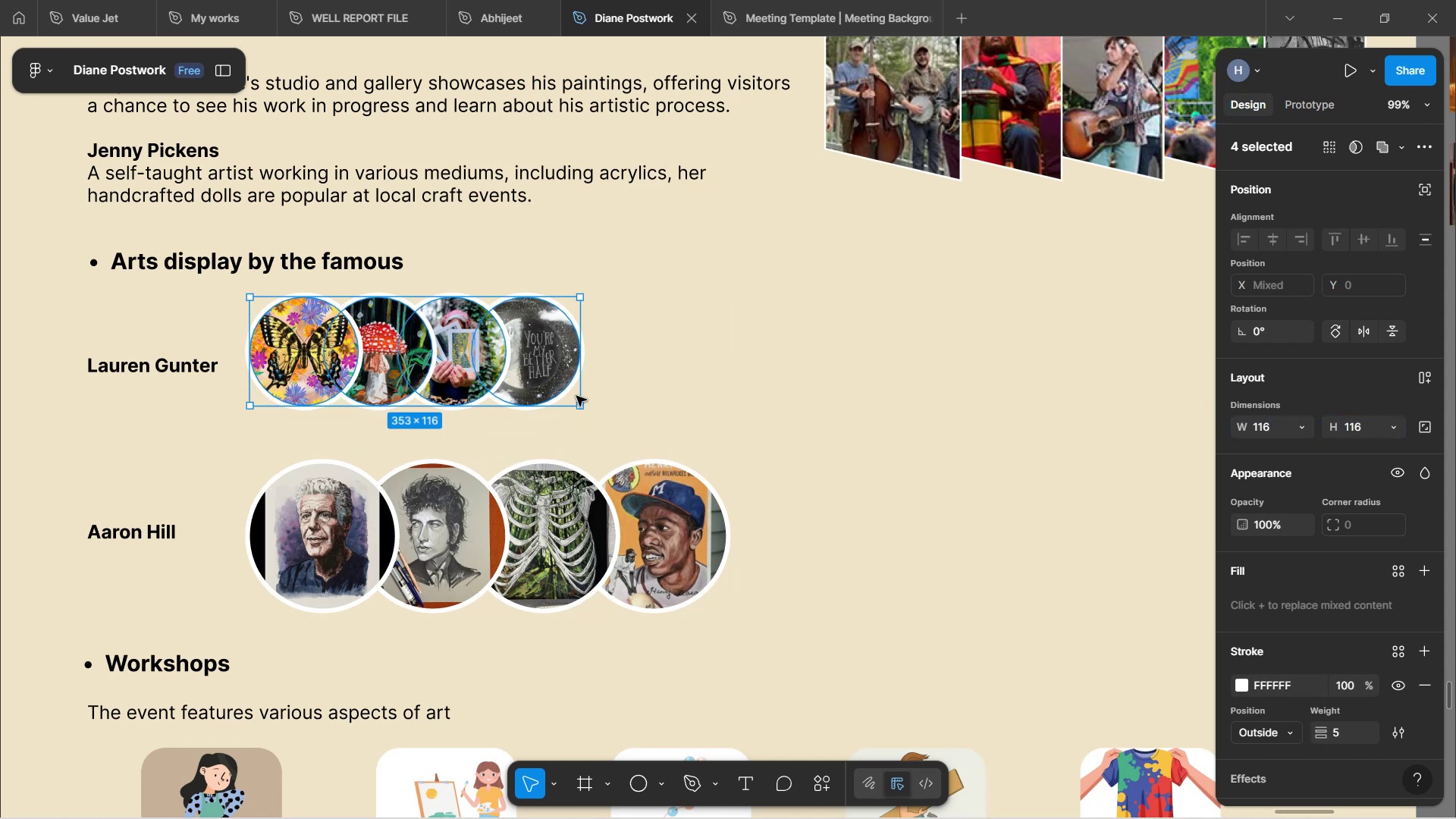 
left_click([635, 391])
 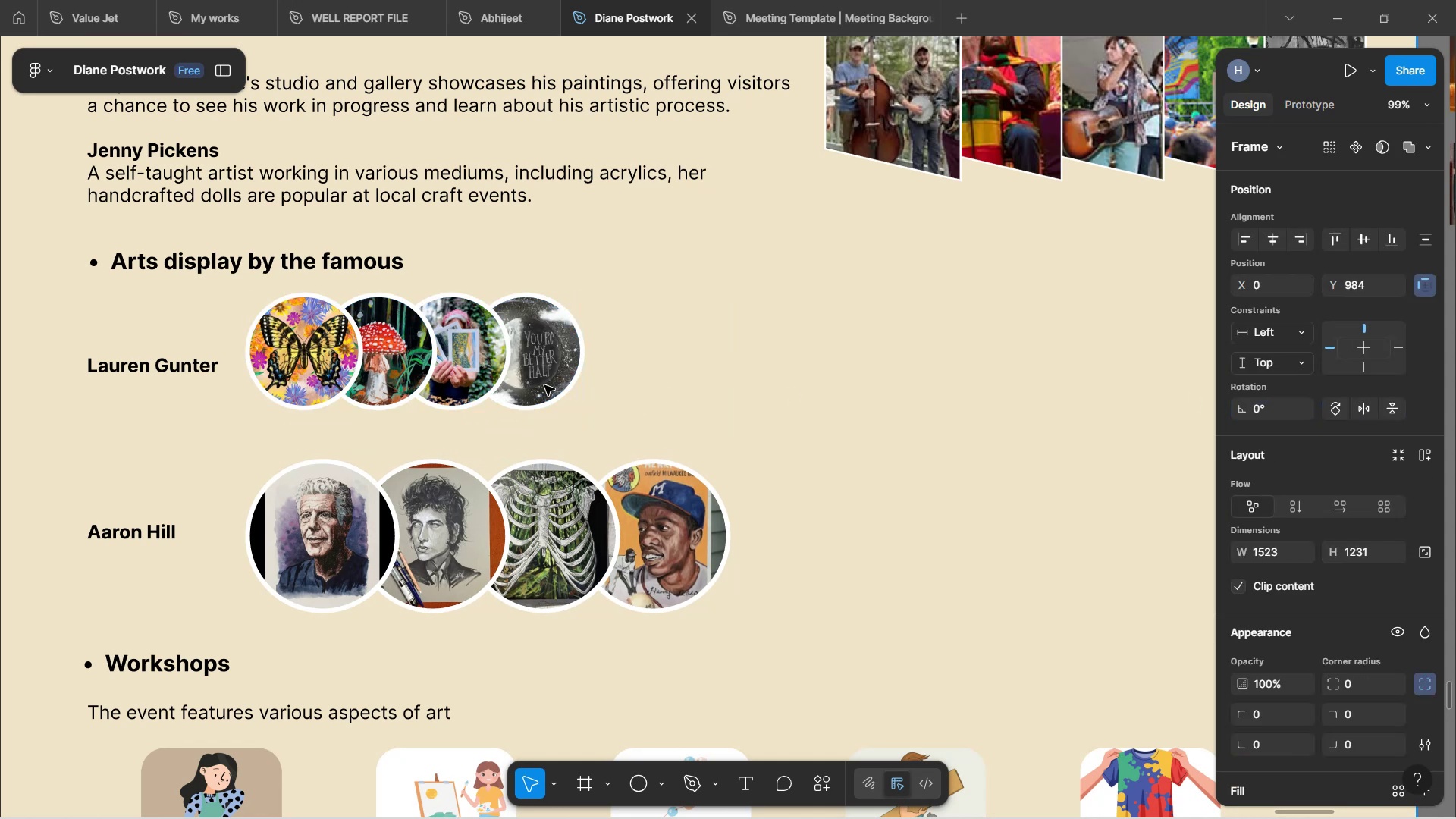 
double_click([422, 366])
 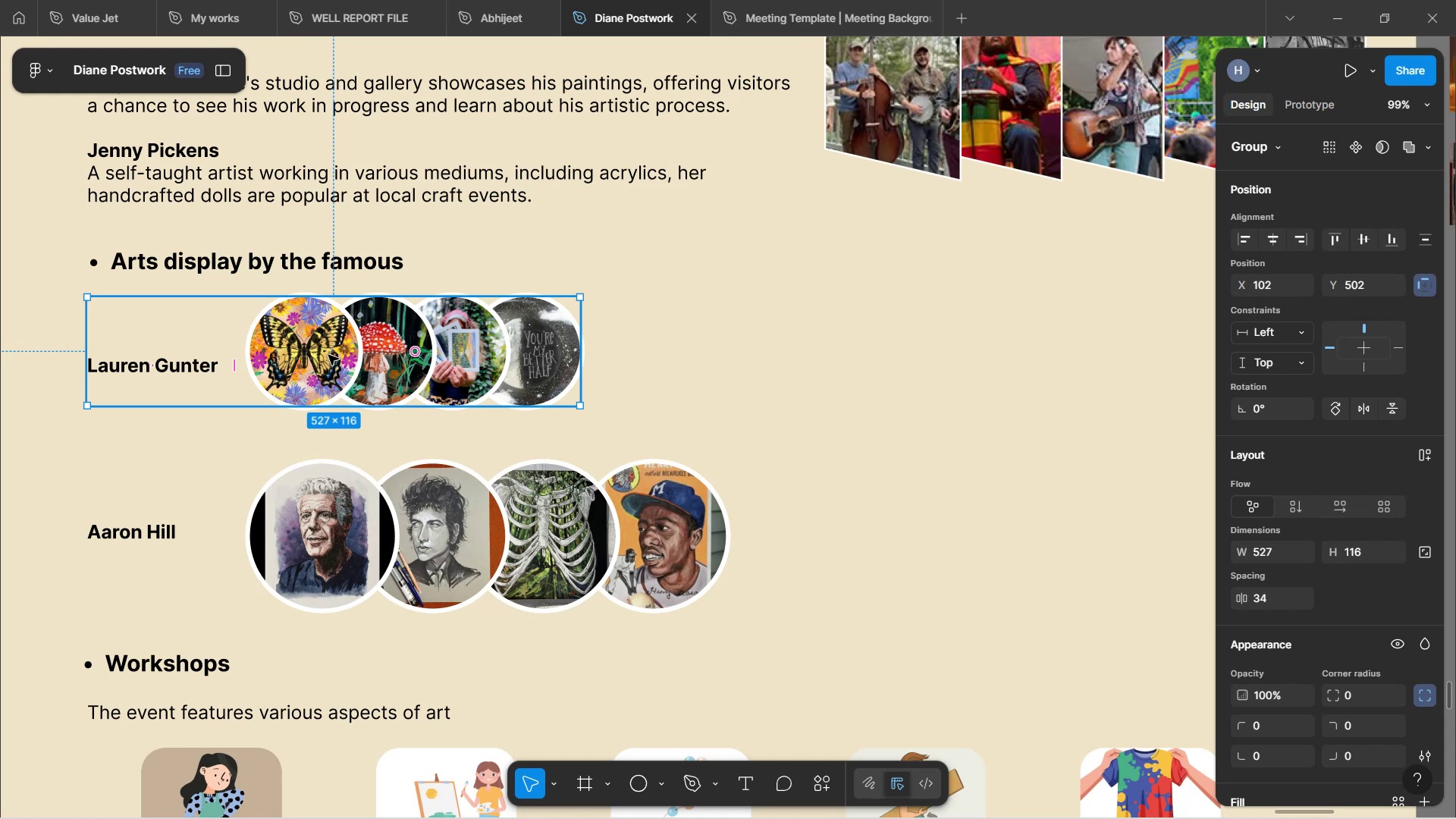 
double_click([190, 365])
 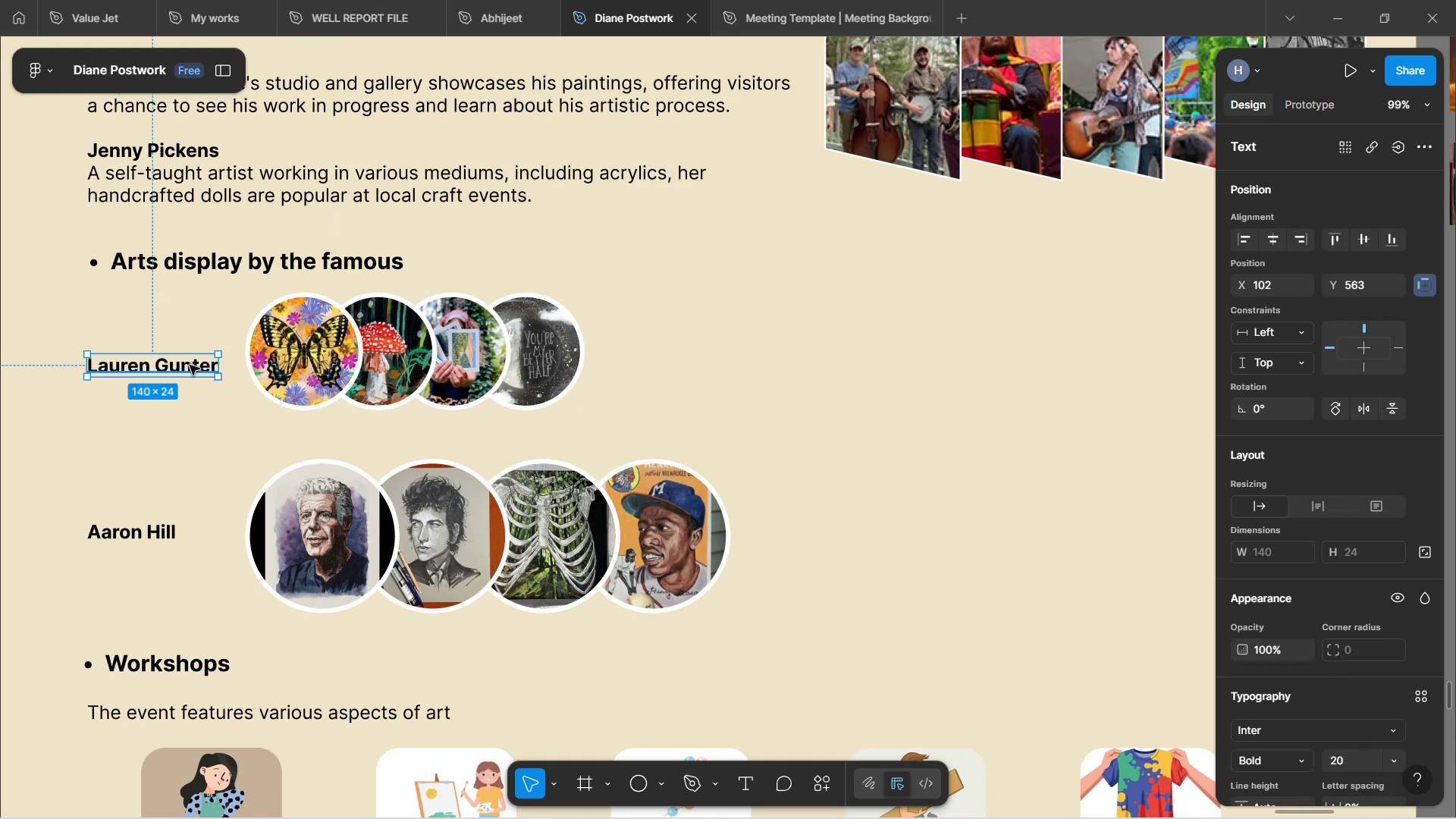 
hold_key(key=ArrowUp, duration=0.92)
 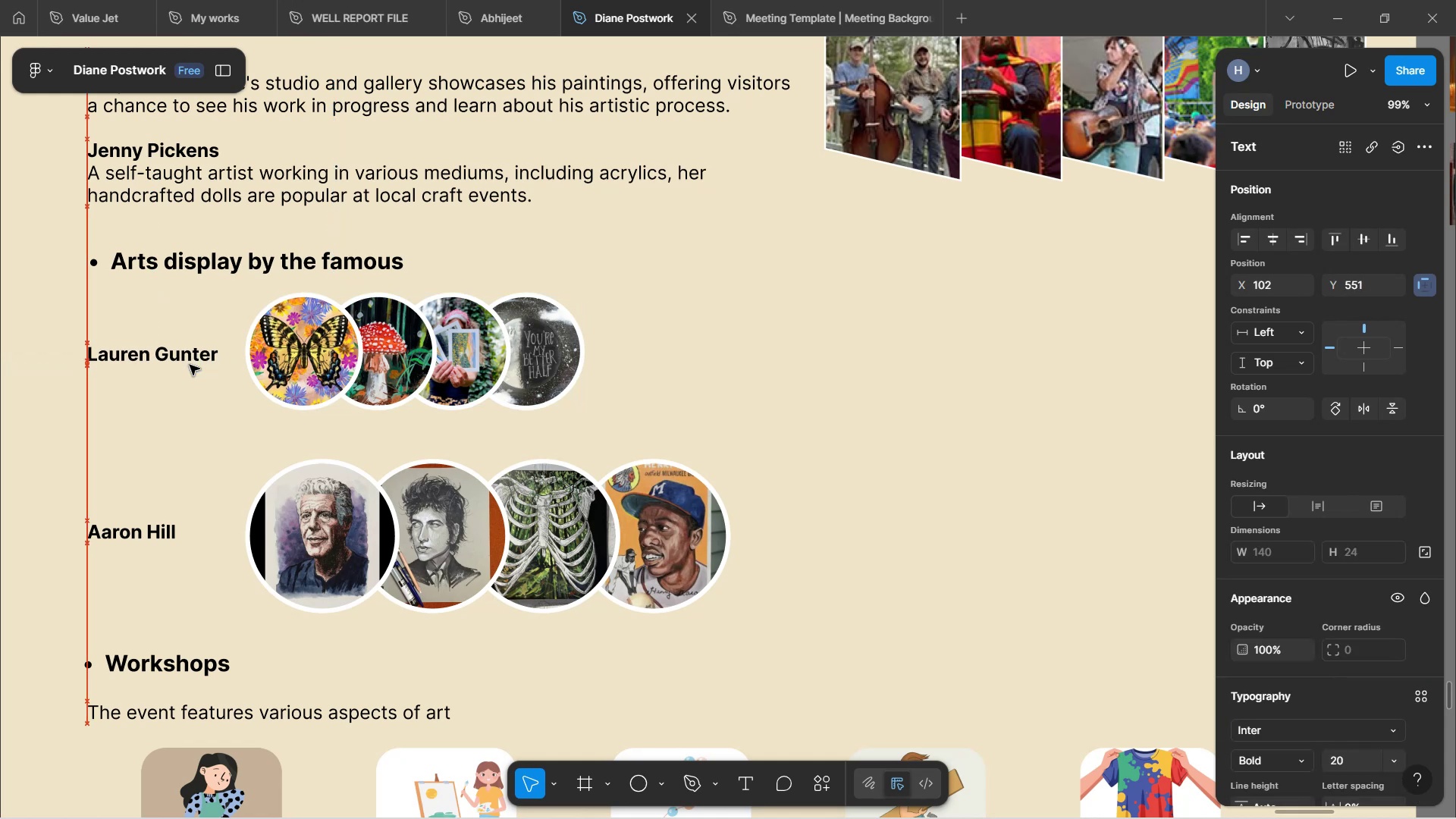 
key(ArrowUp)
 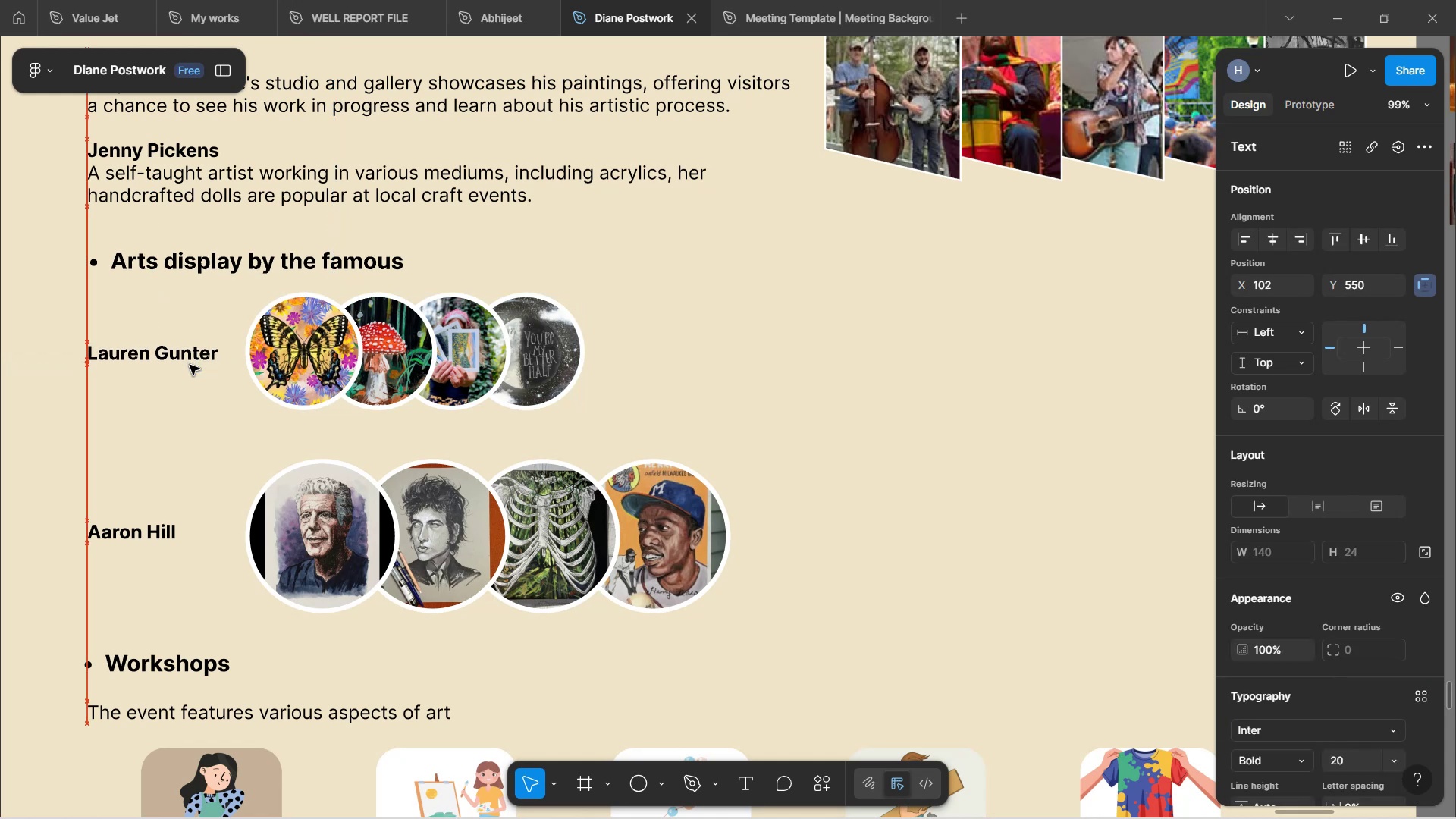 
key(ArrowUp)
 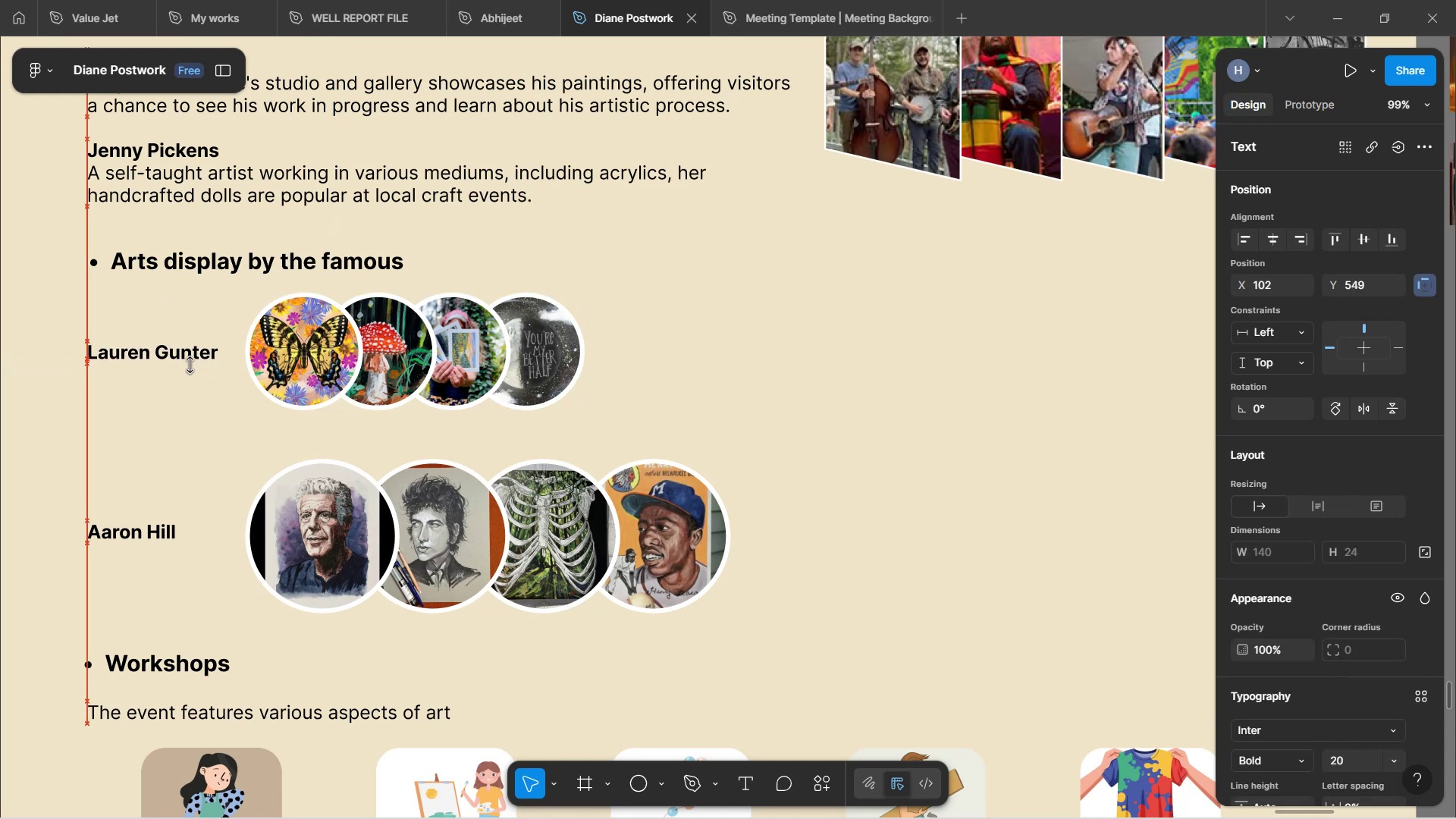 
key(ArrowUp)
 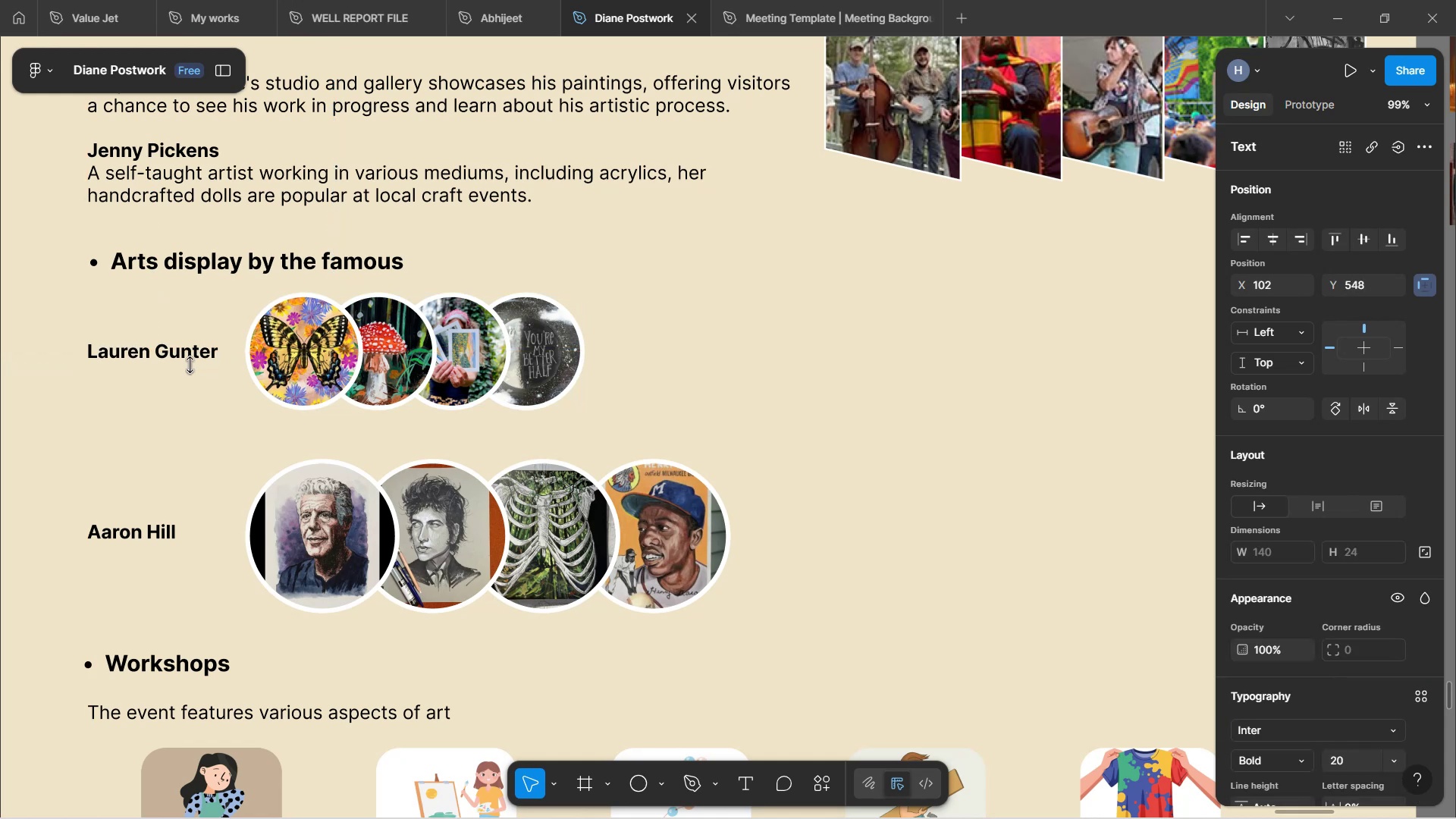 
key(ArrowRight)
 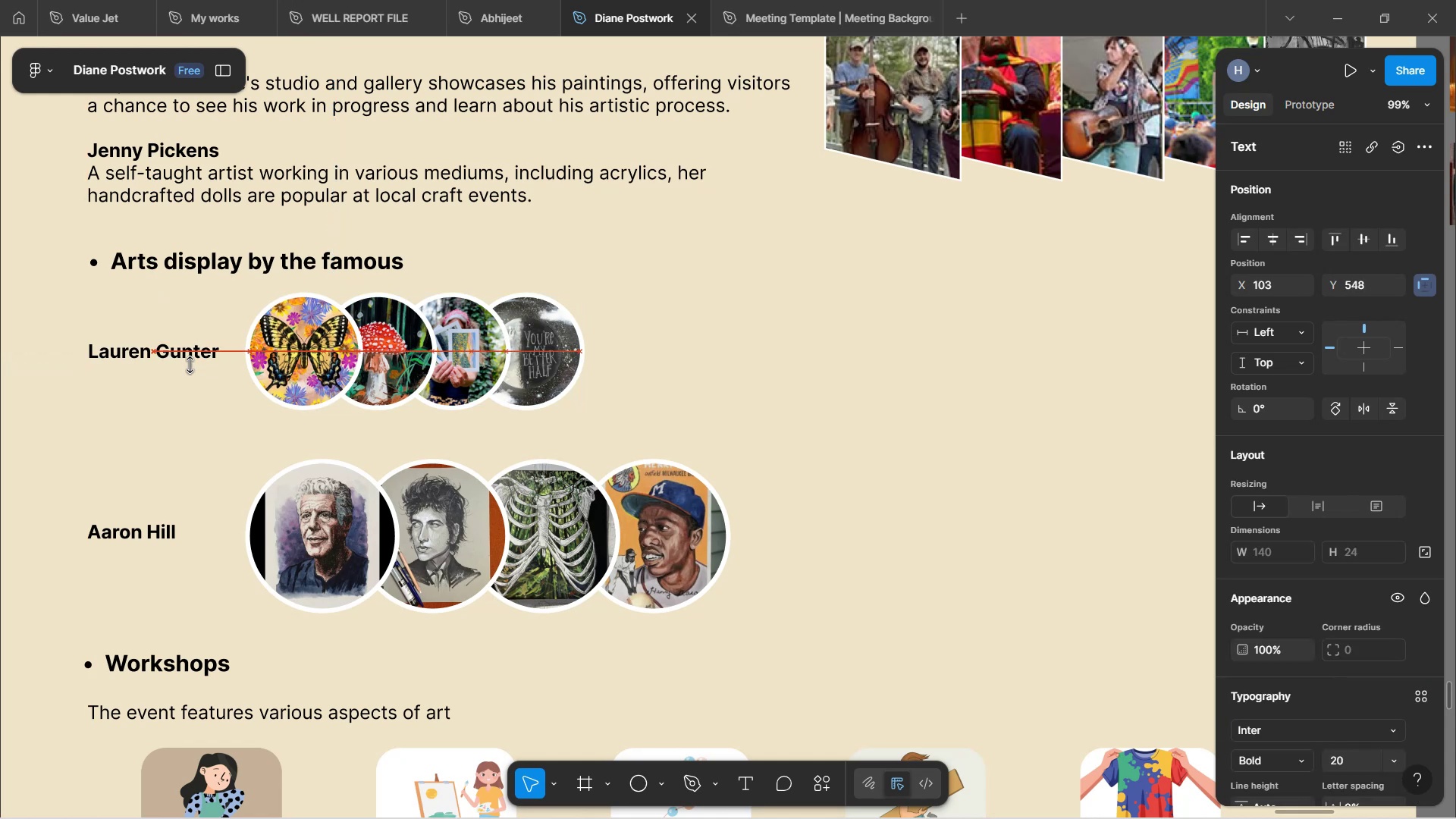 
key(ArrowRight)
 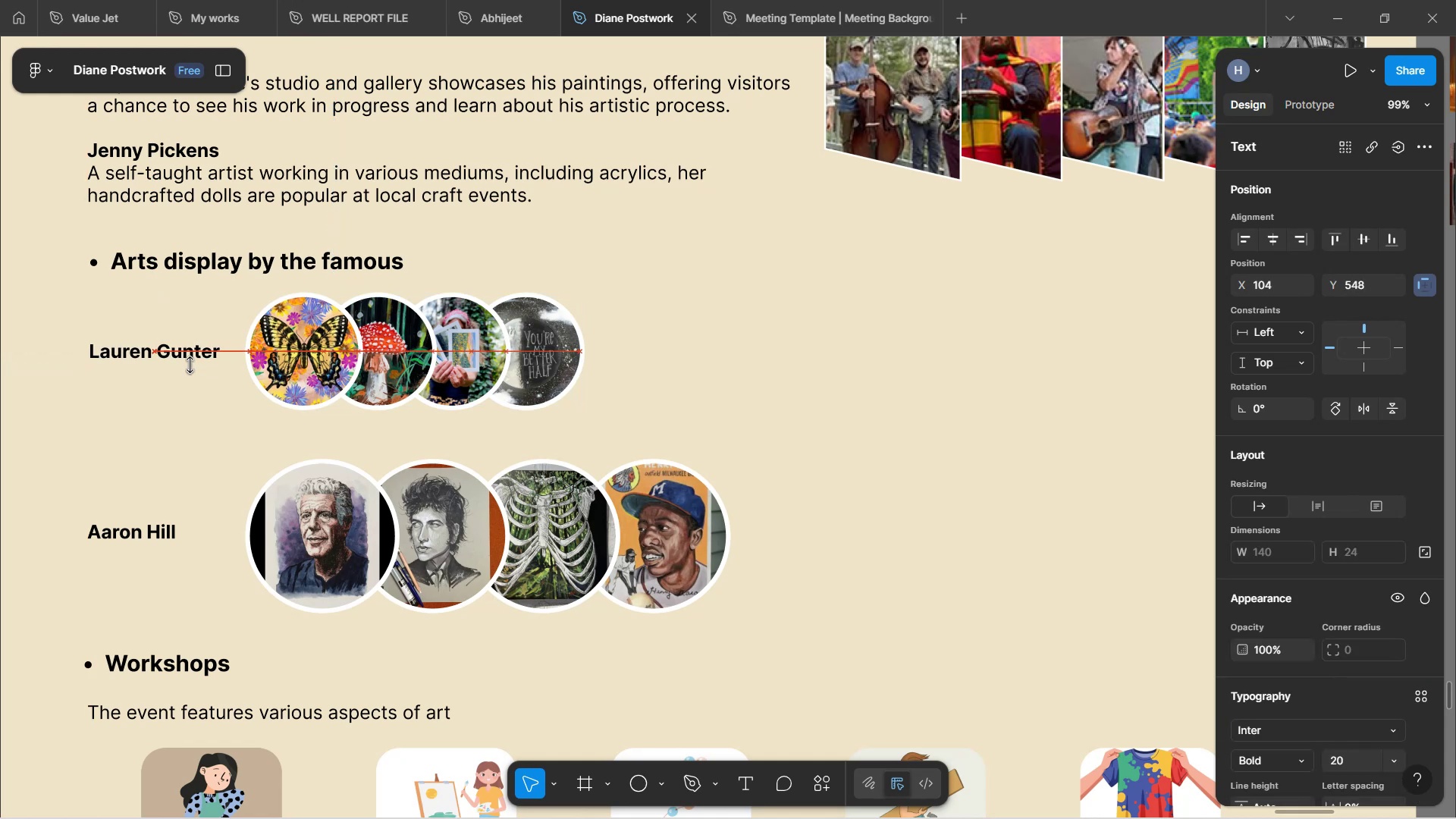 
key(ArrowRight)
 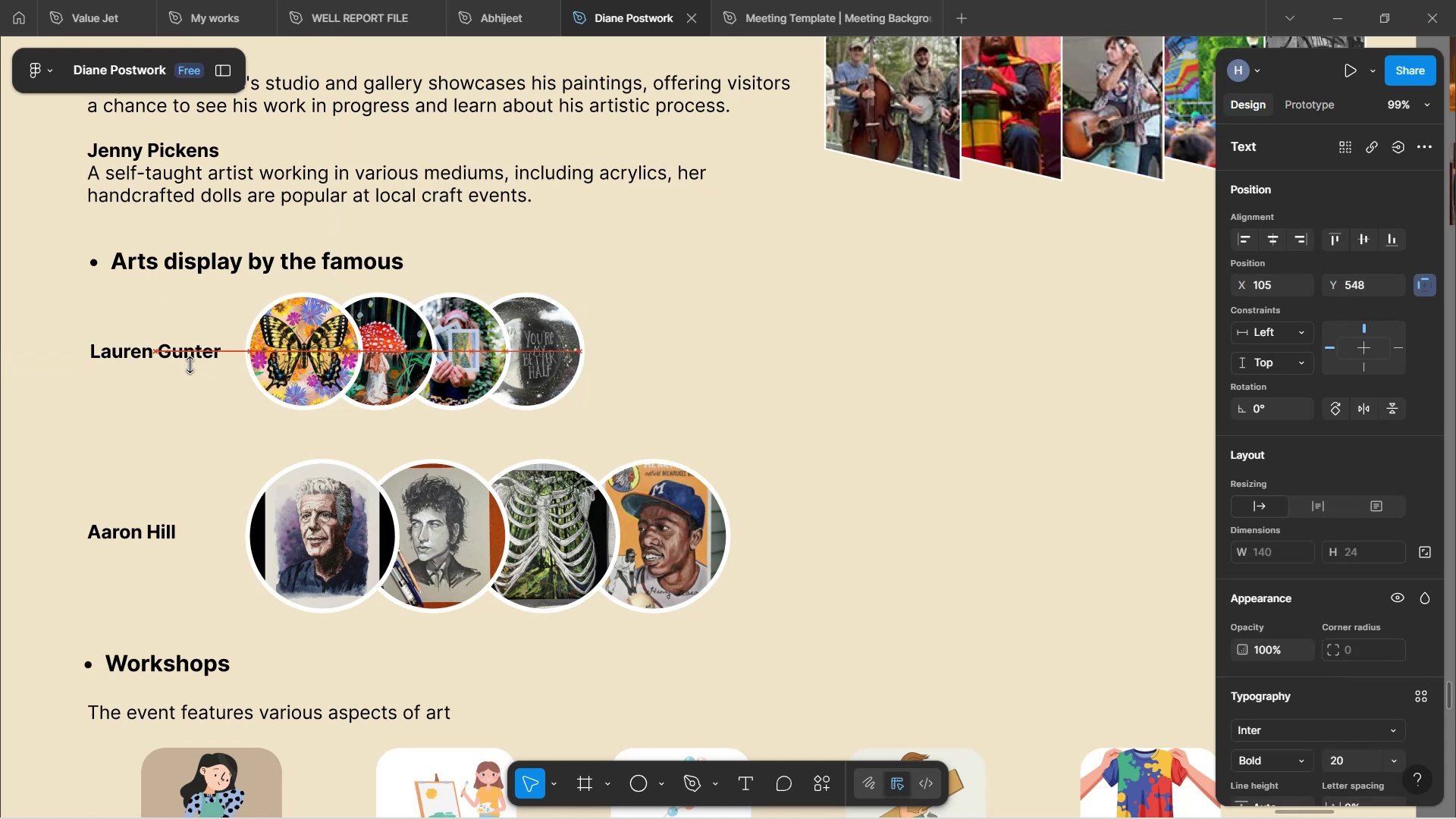 
hold_key(key=ArrowRight, duration=0.56)
 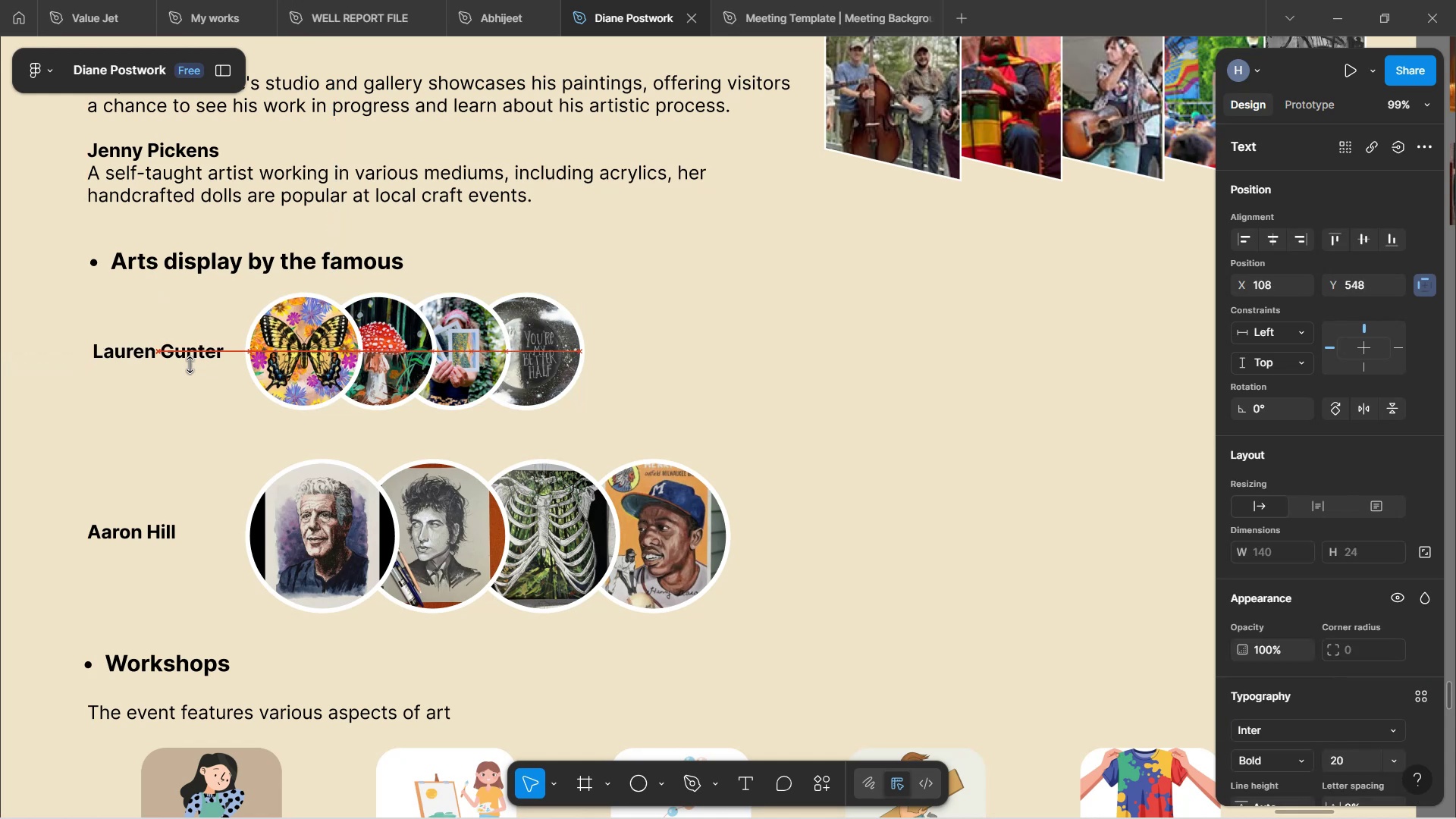 
key(ArrowRight)
 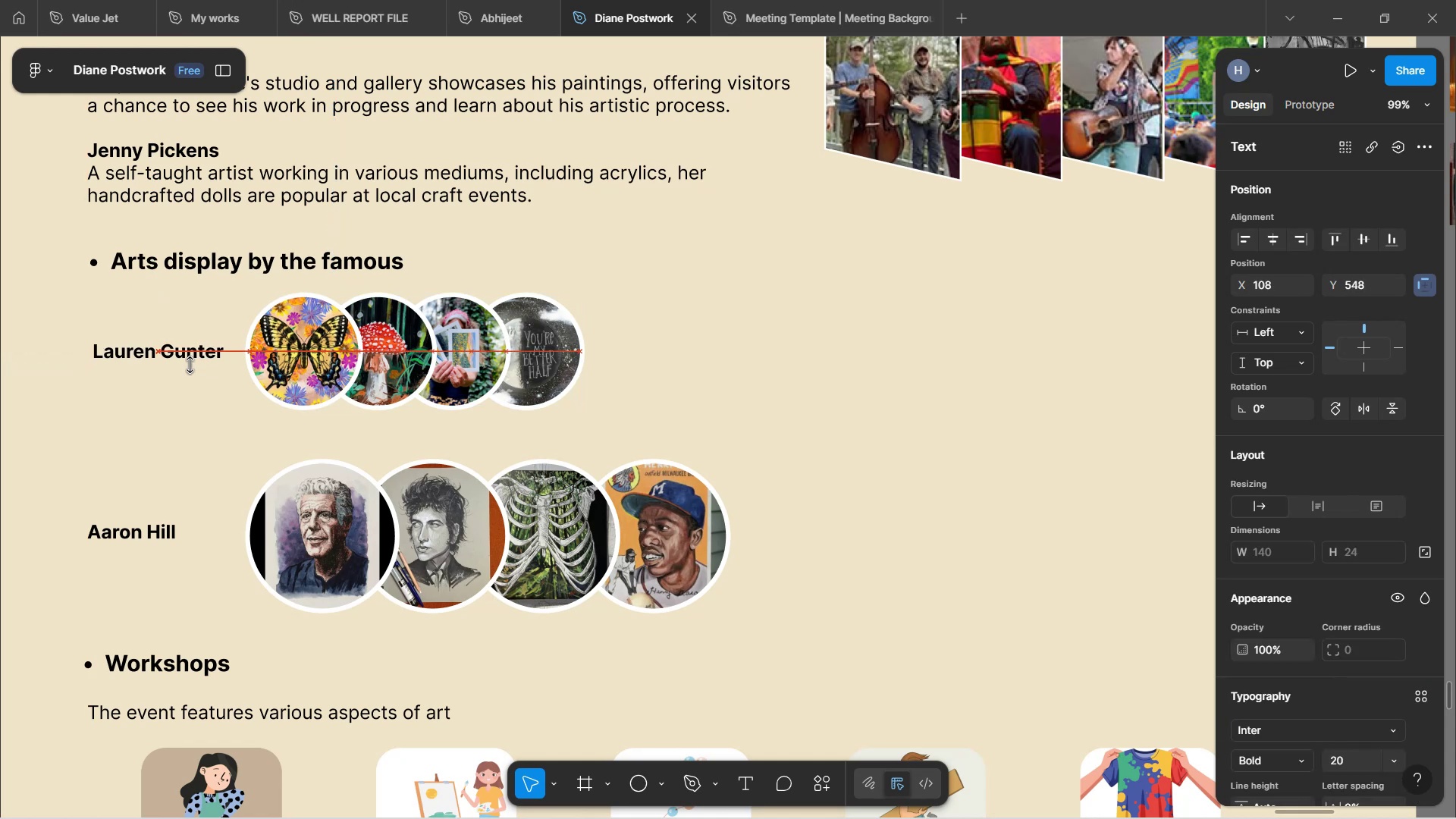 
key(ArrowRight)
 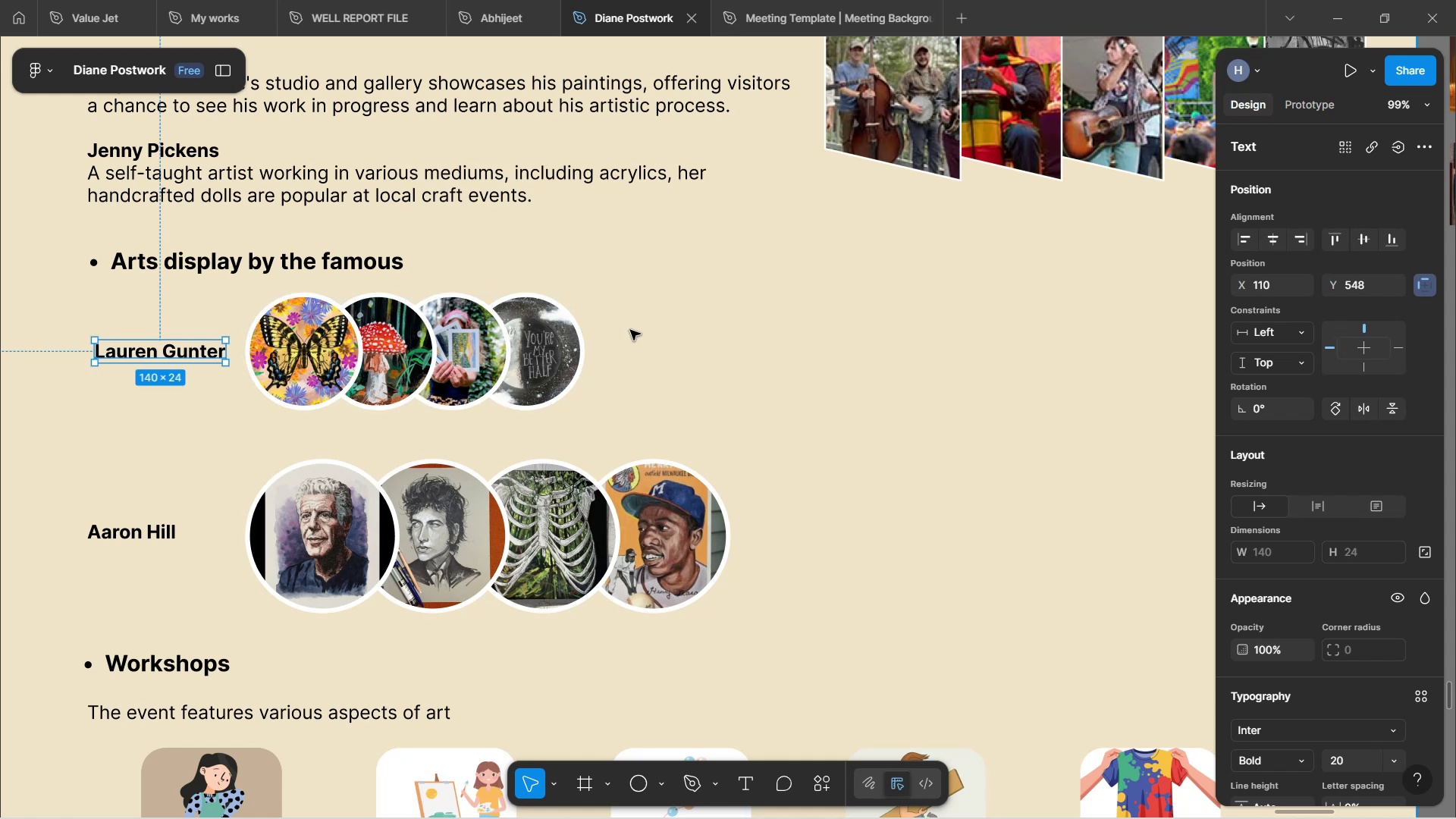 
left_click([469, 361])
 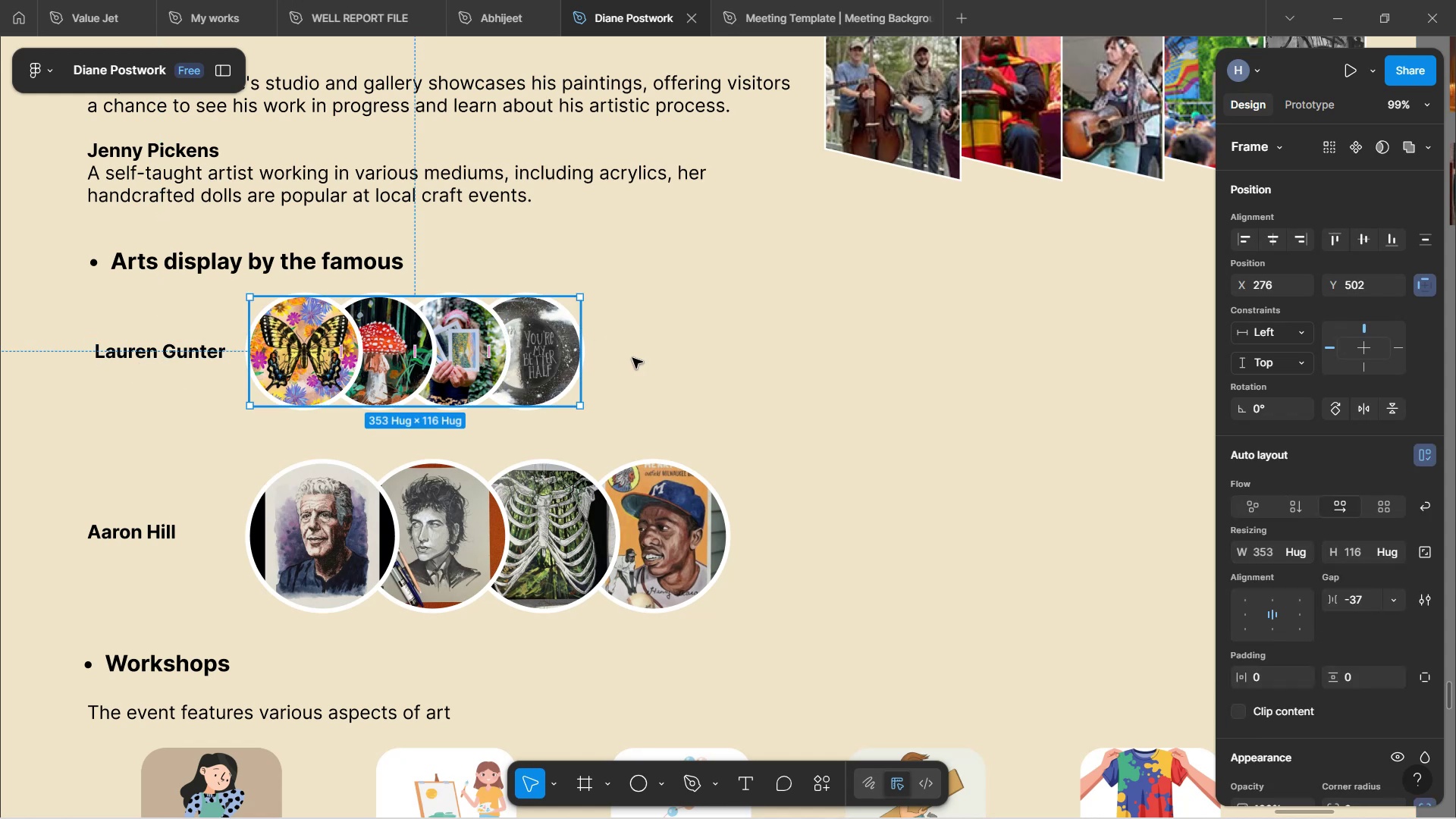 
left_click([642, 358])
 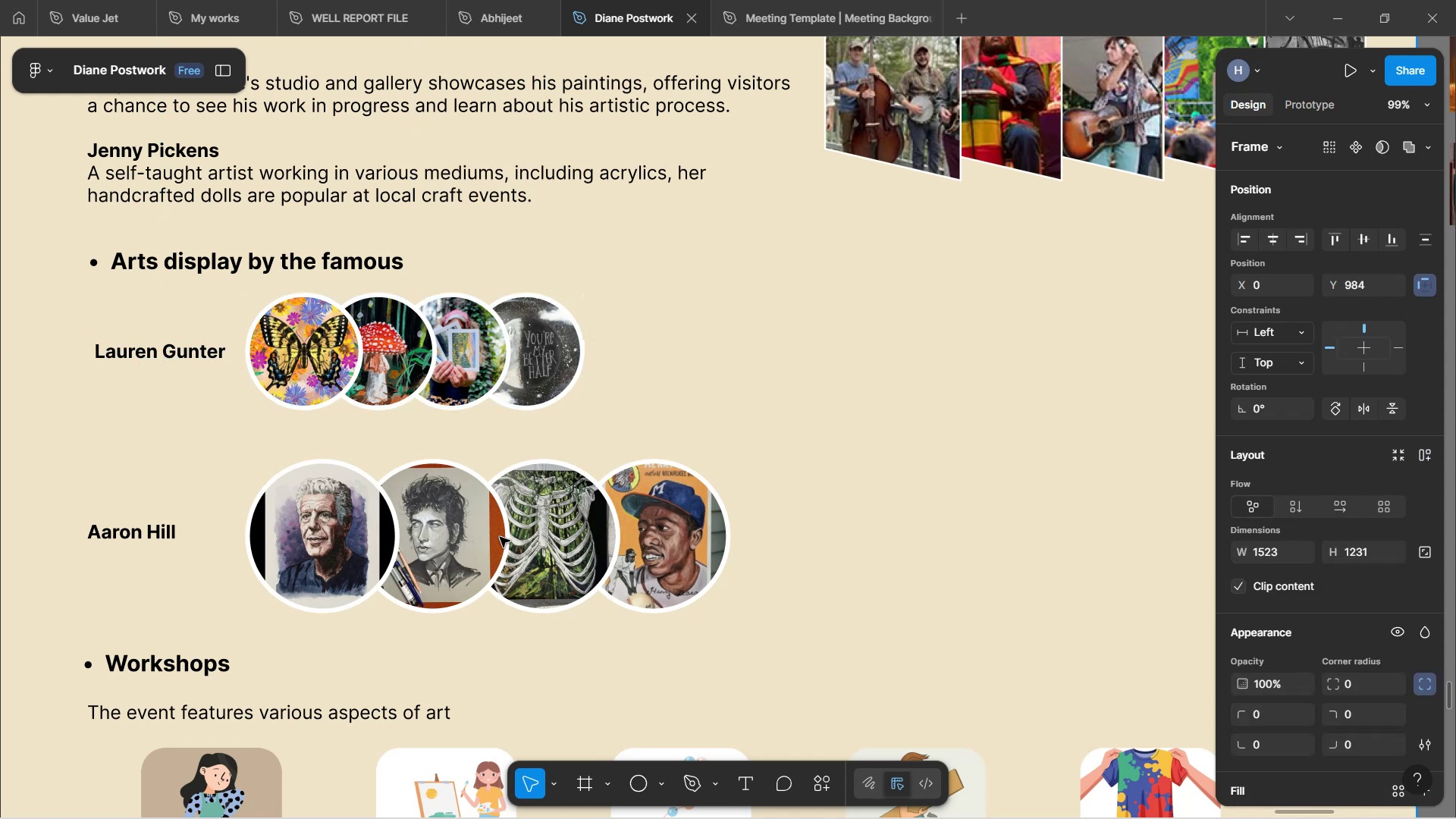 
double_click([500, 537])
 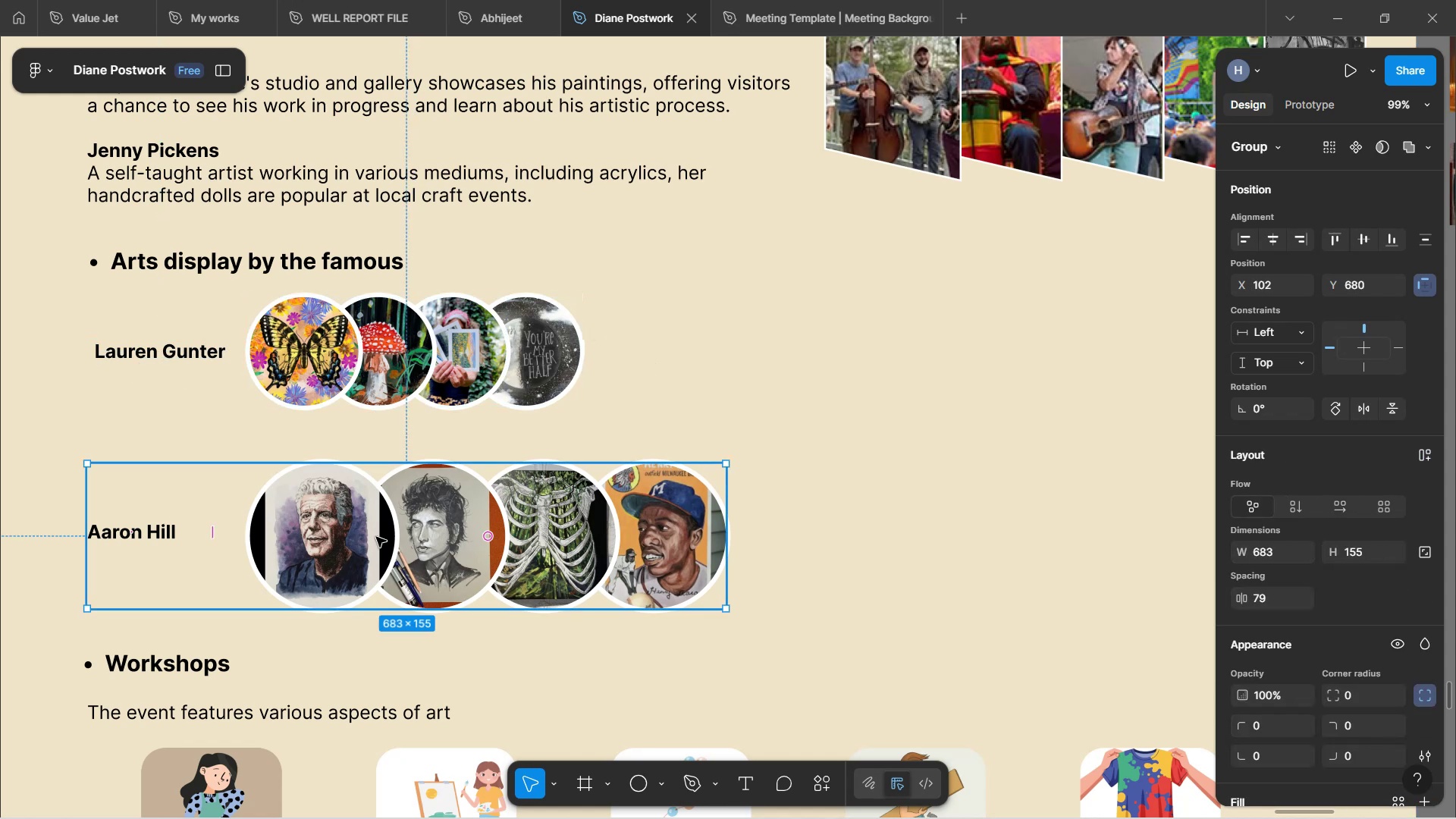 
left_click_drag(start_coordinate=[329, 571], to_coordinate=[327, 575])
 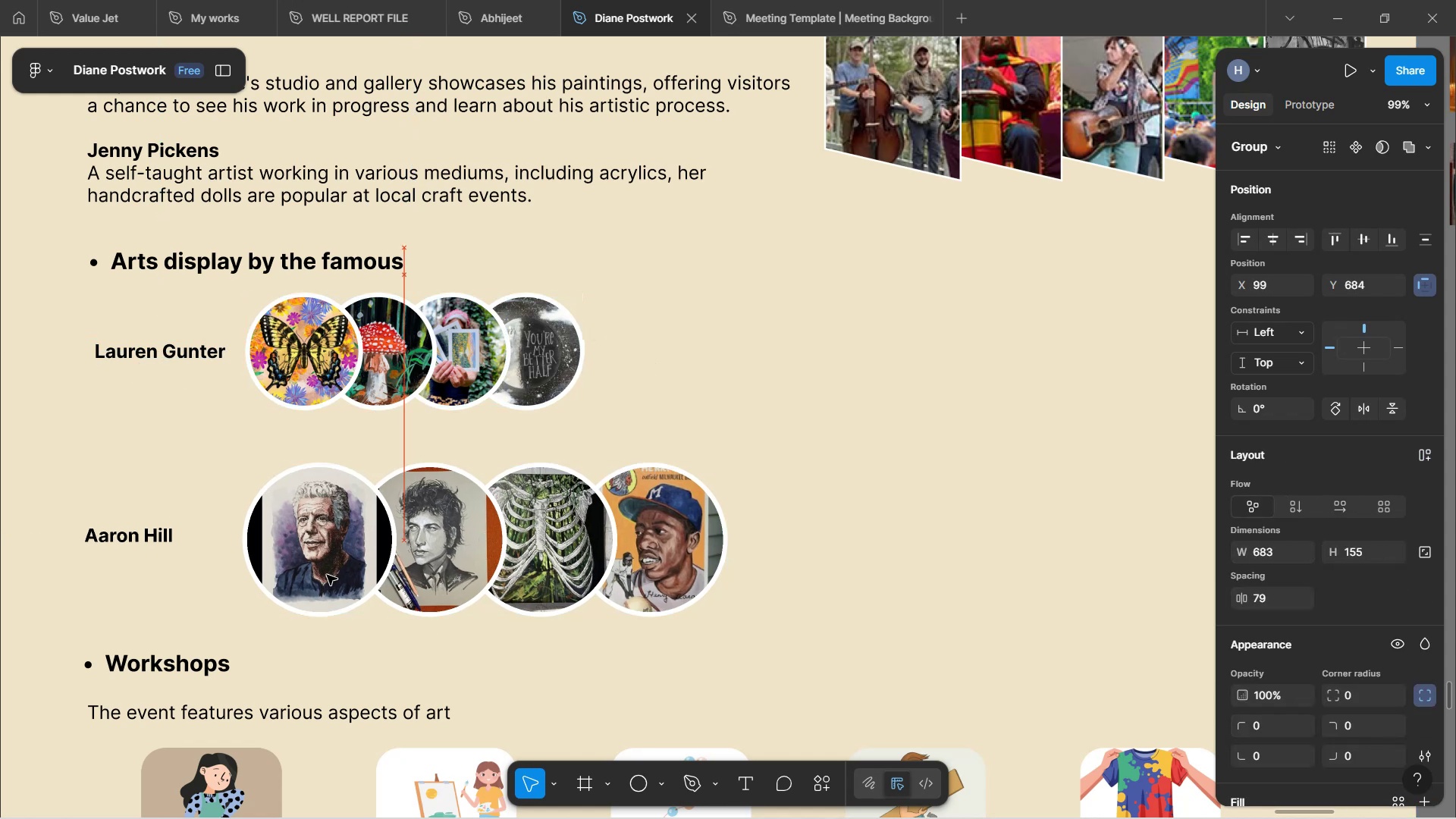 
double_click([327, 575])
 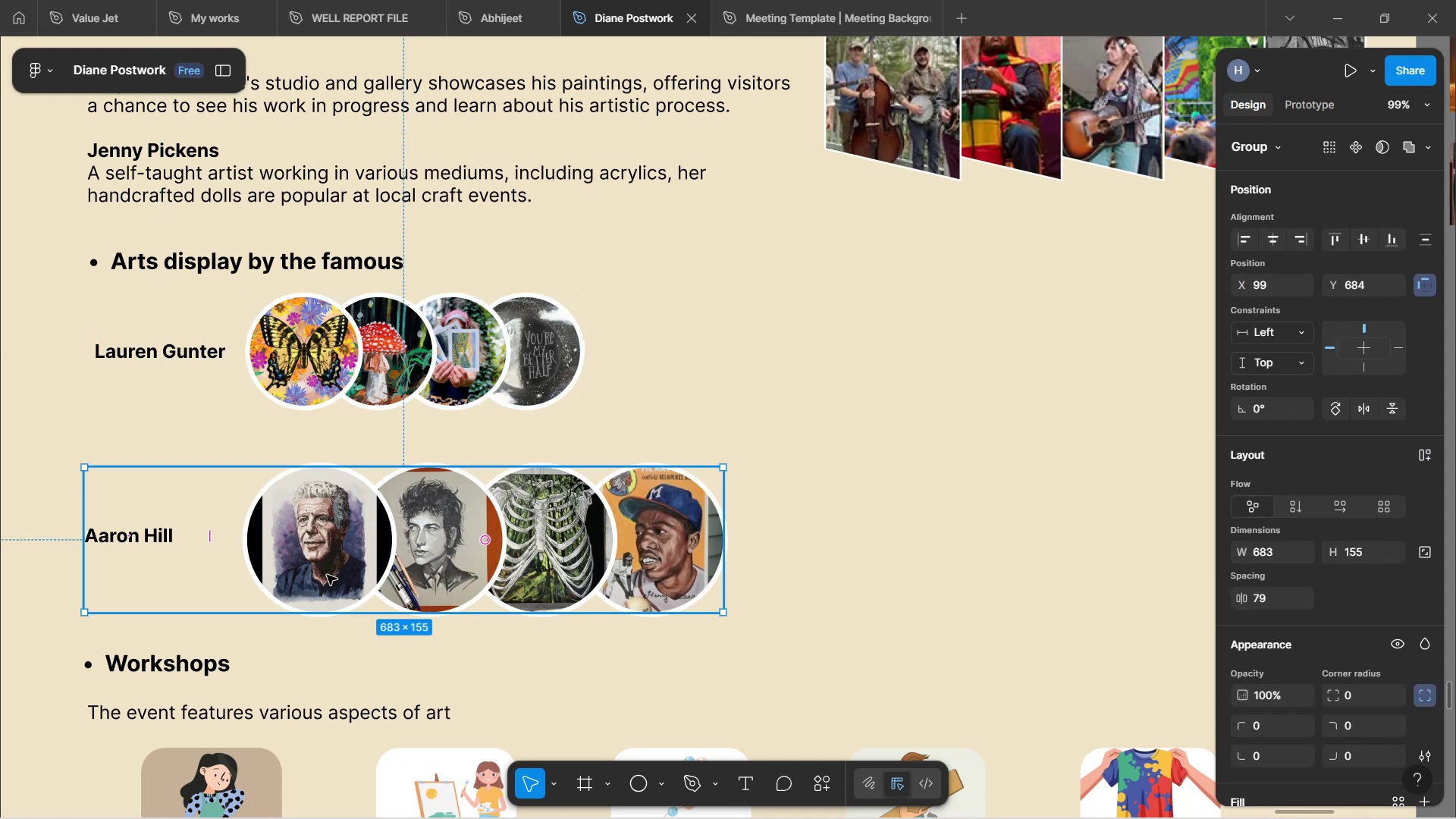 
key(Control+Z)
 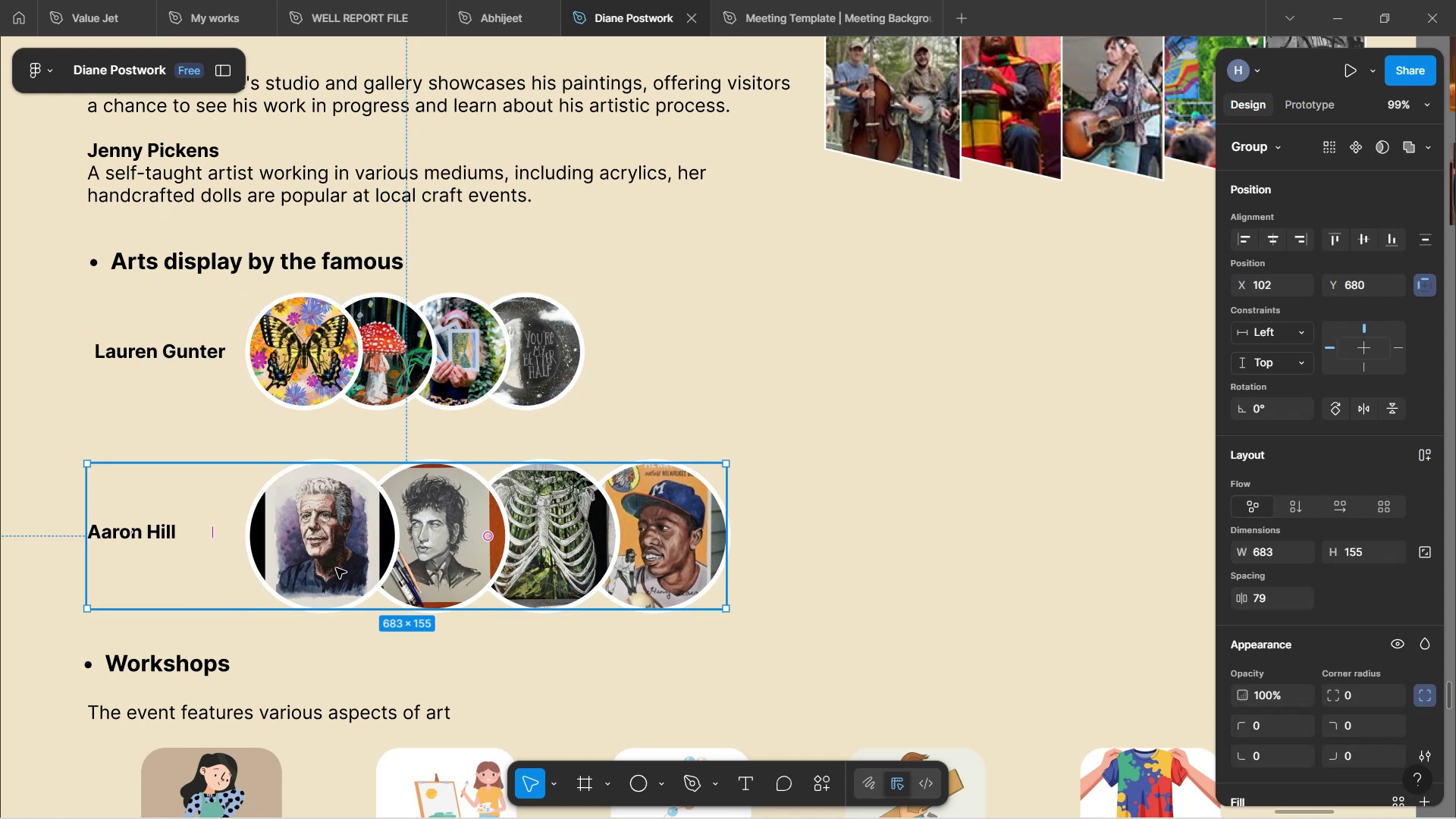 
double_click([336, 568])
 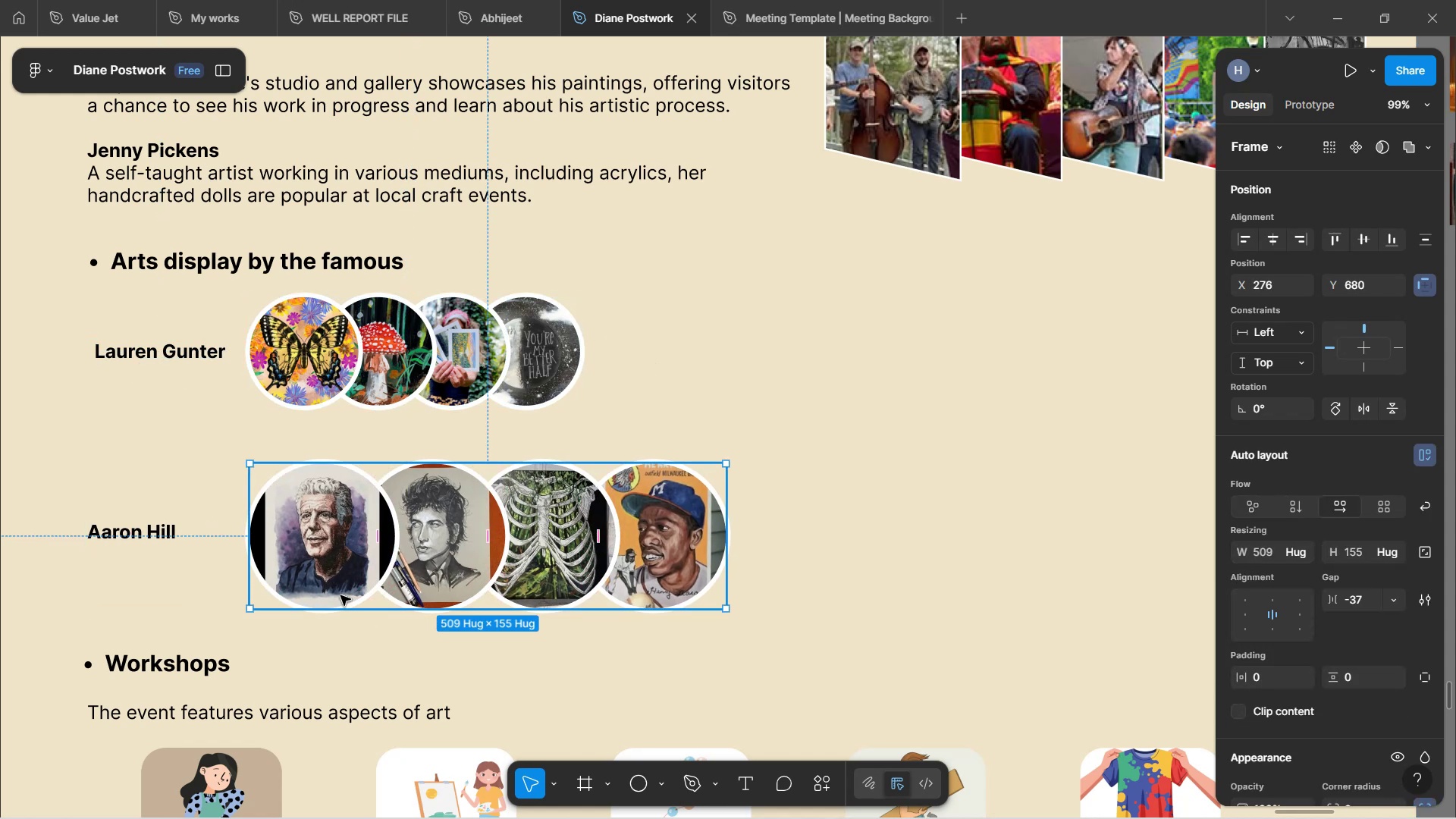 
double_click([340, 595])
 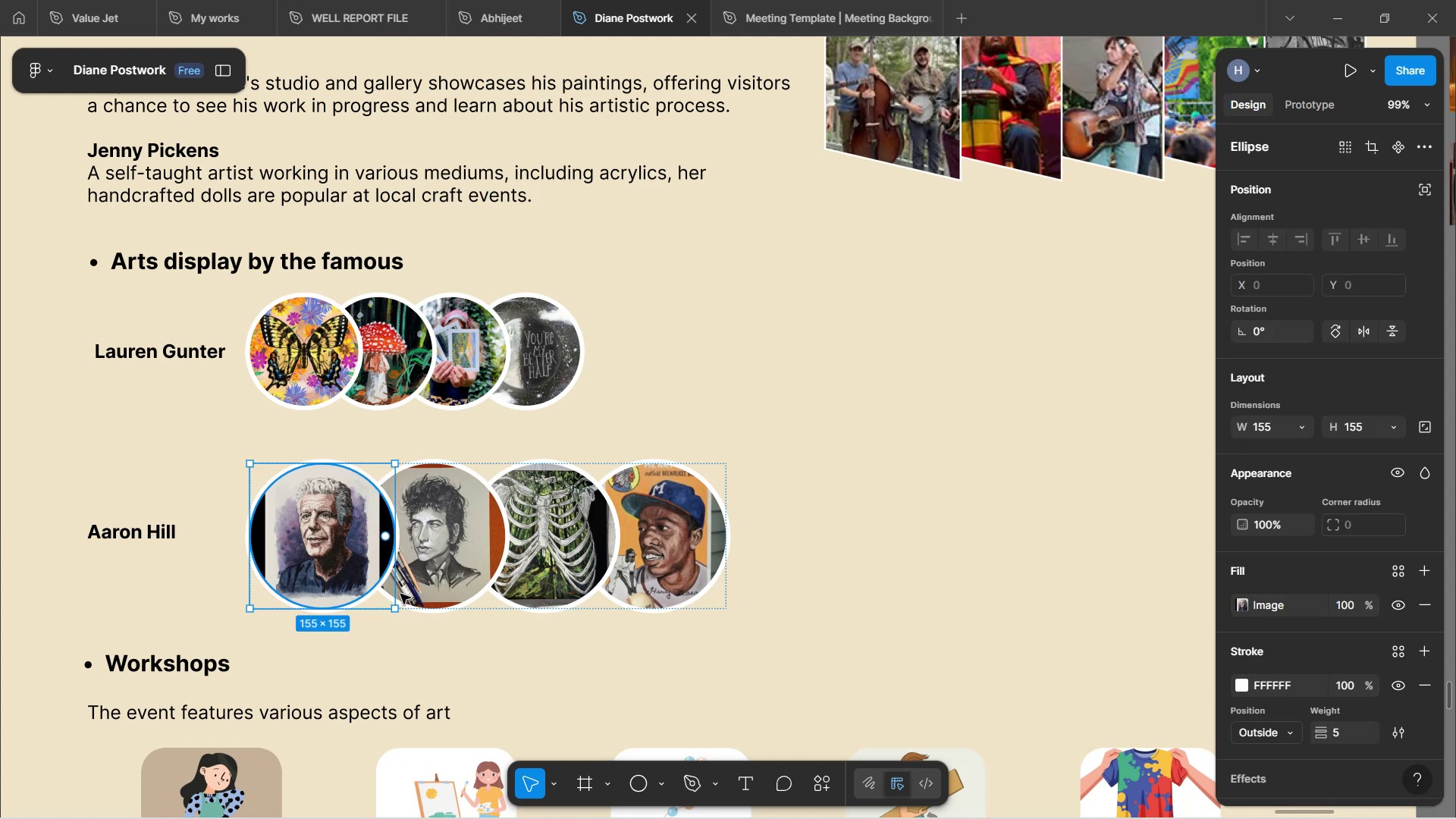 
hold_key(key=ShiftLeft, duration=1.55)
left_click([451, 589])
 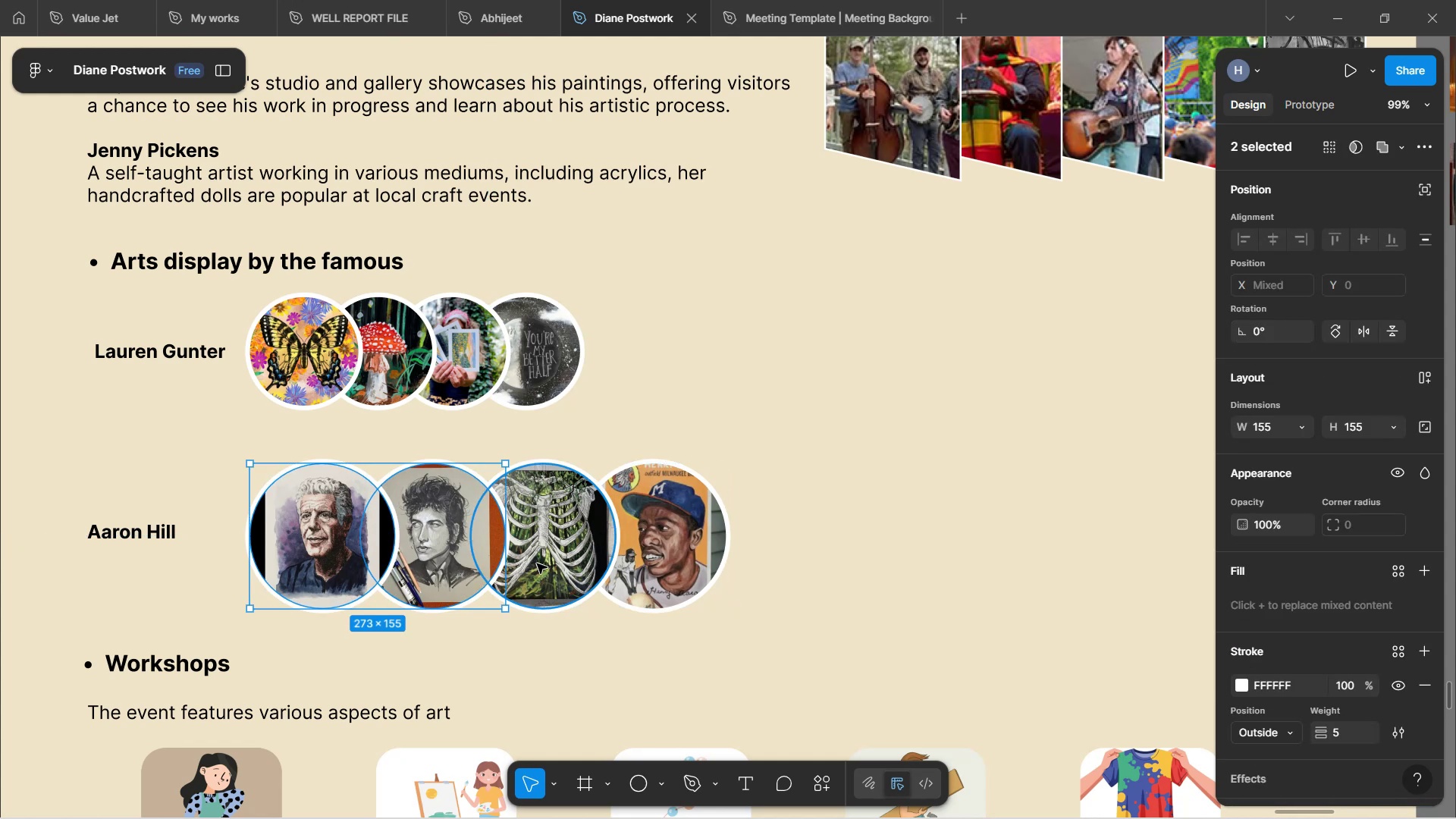 
left_click([537, 563])
 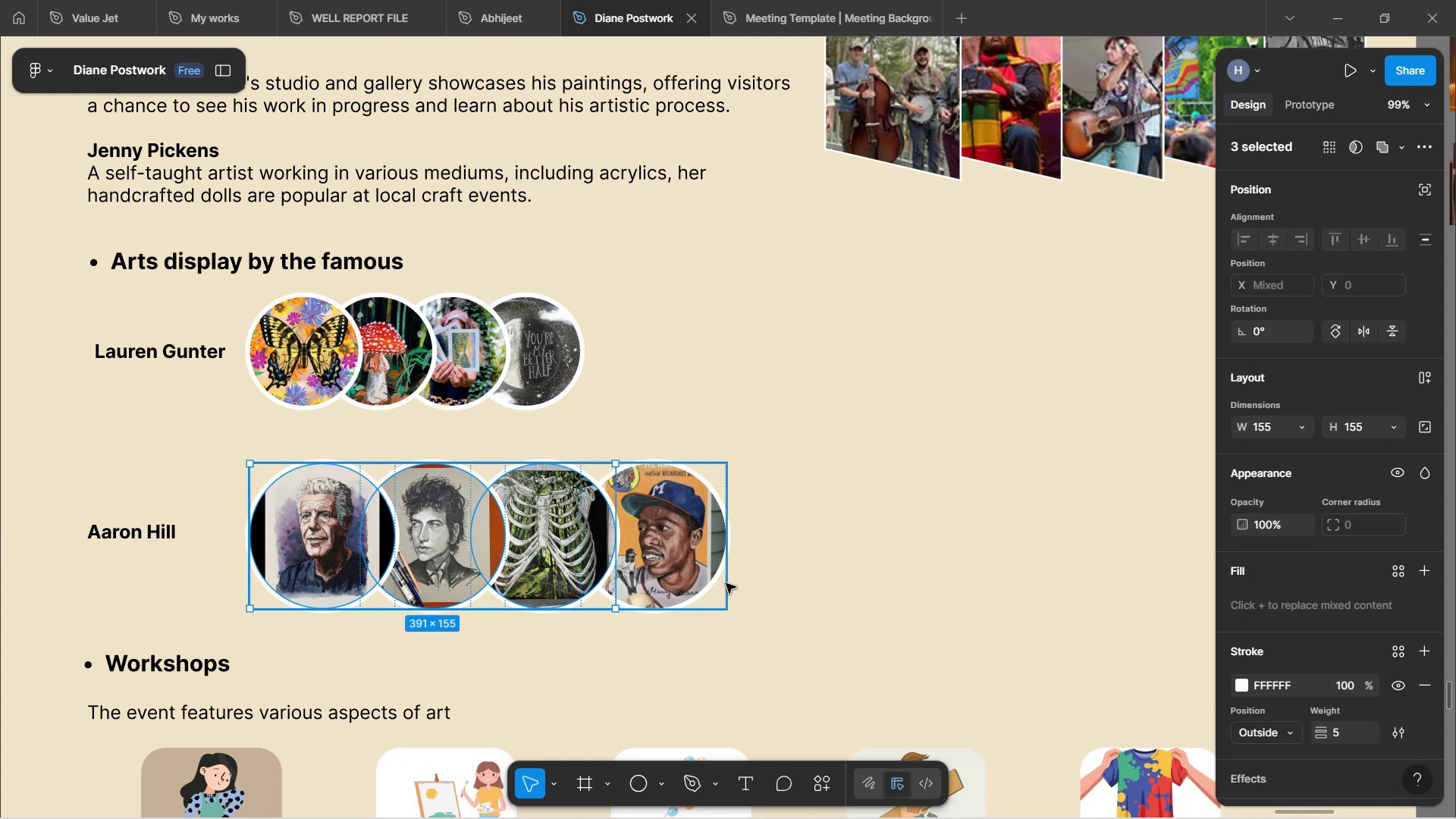 
hold_key(key=ShiftLeft, duration=0.68)
left_click([665, 568])
 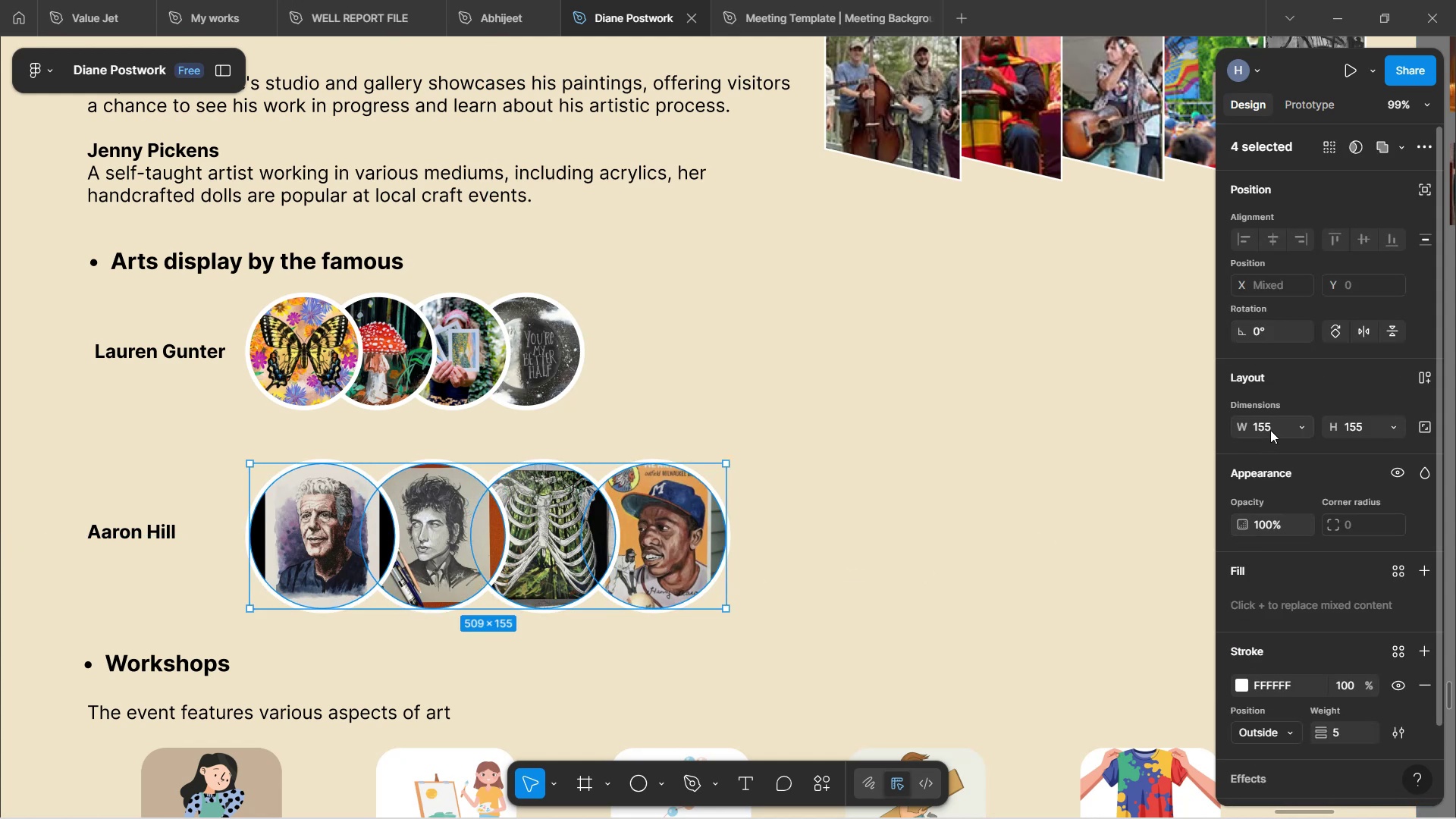 
left_click([1270, 428])
 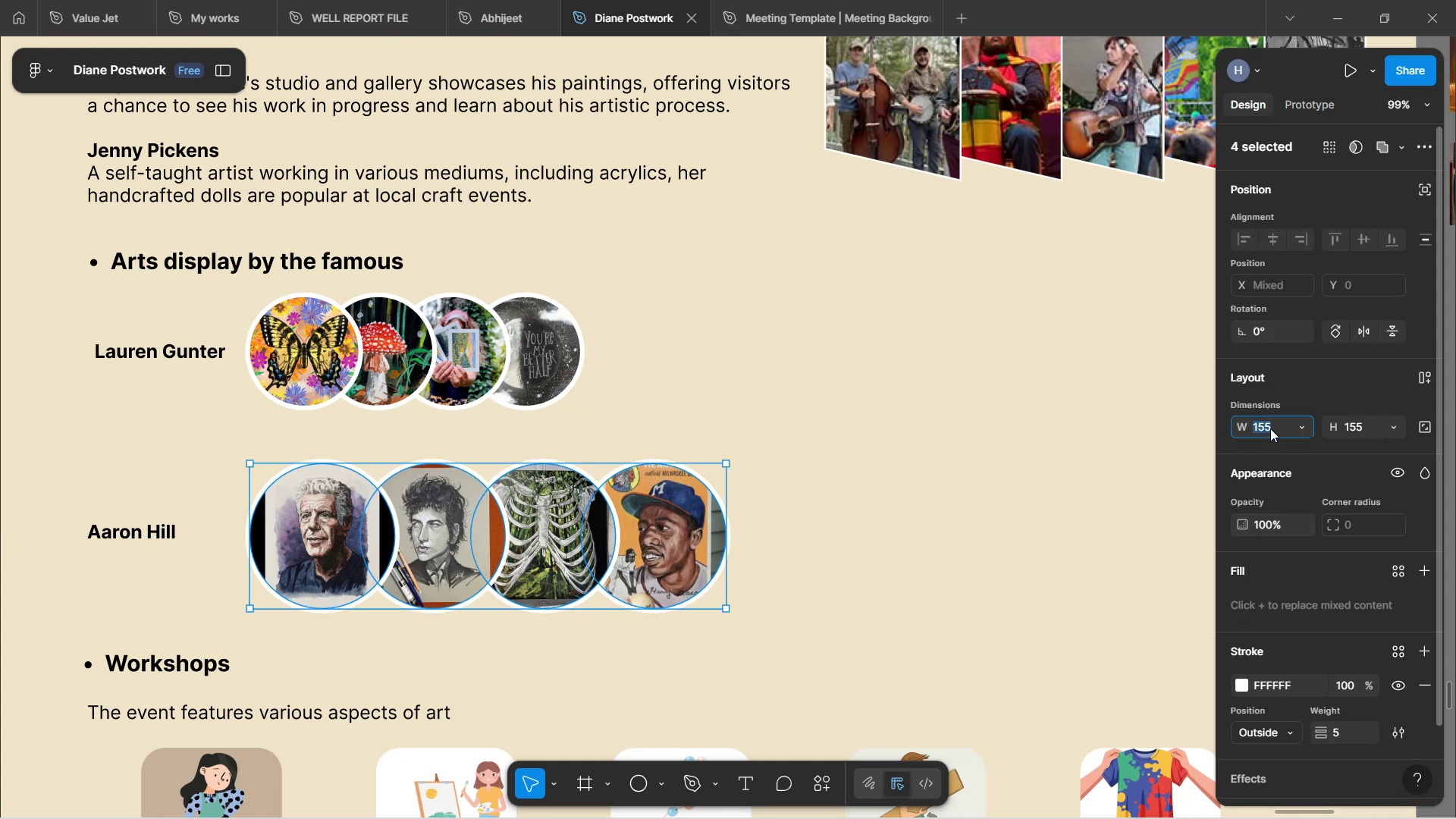 
type(116)
 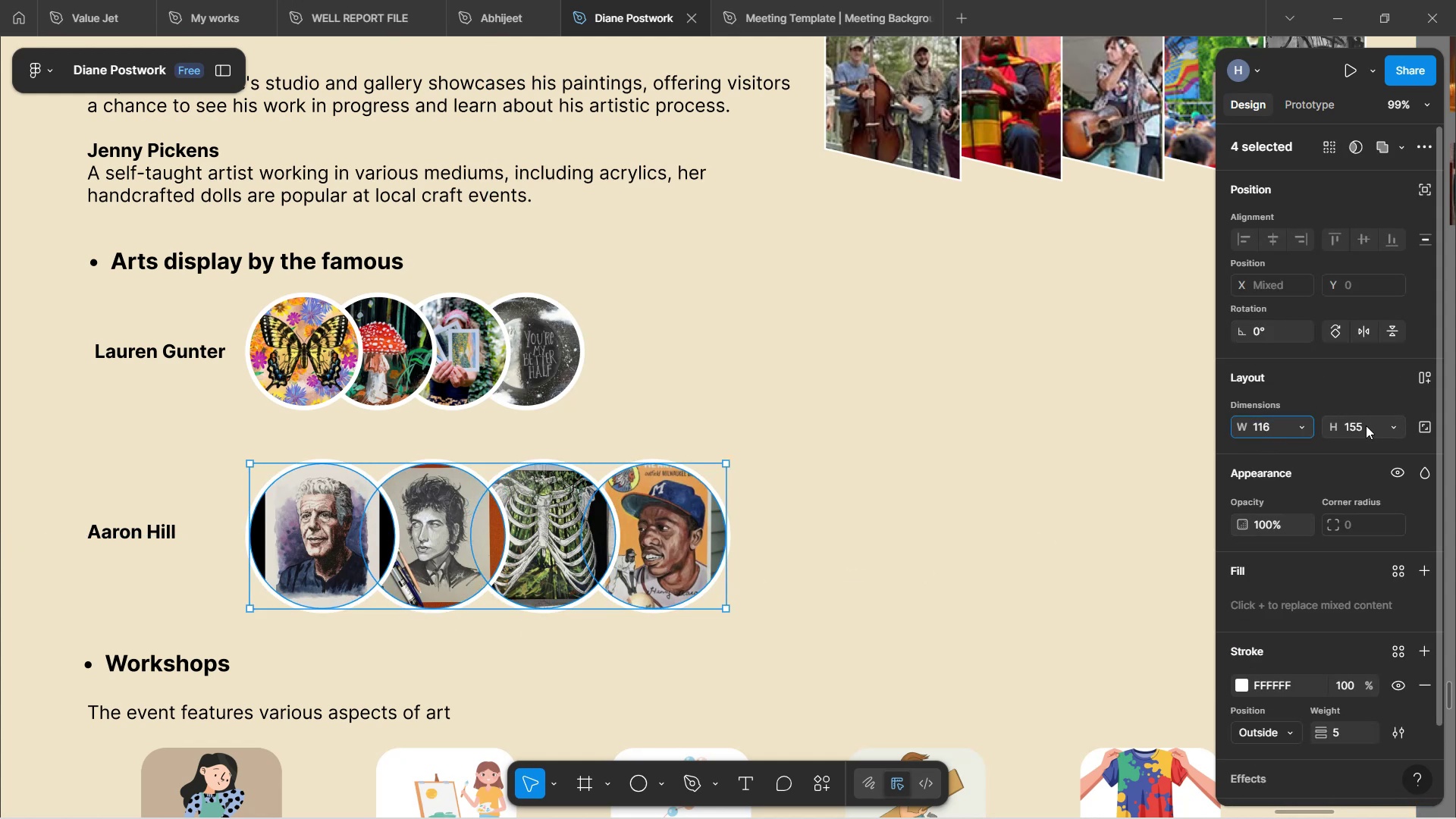 
left_click([1356, 428])
 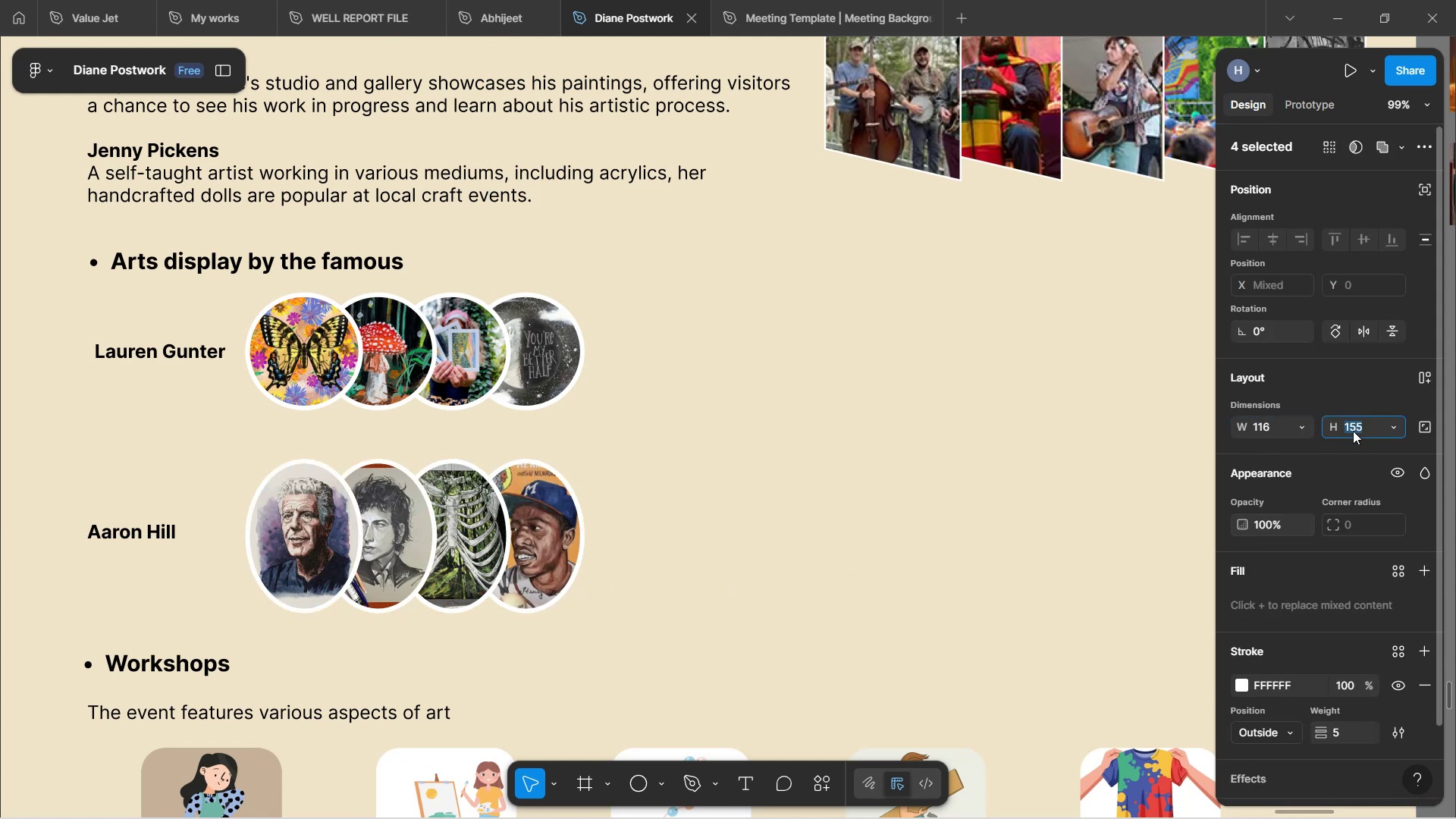 
type(116)
 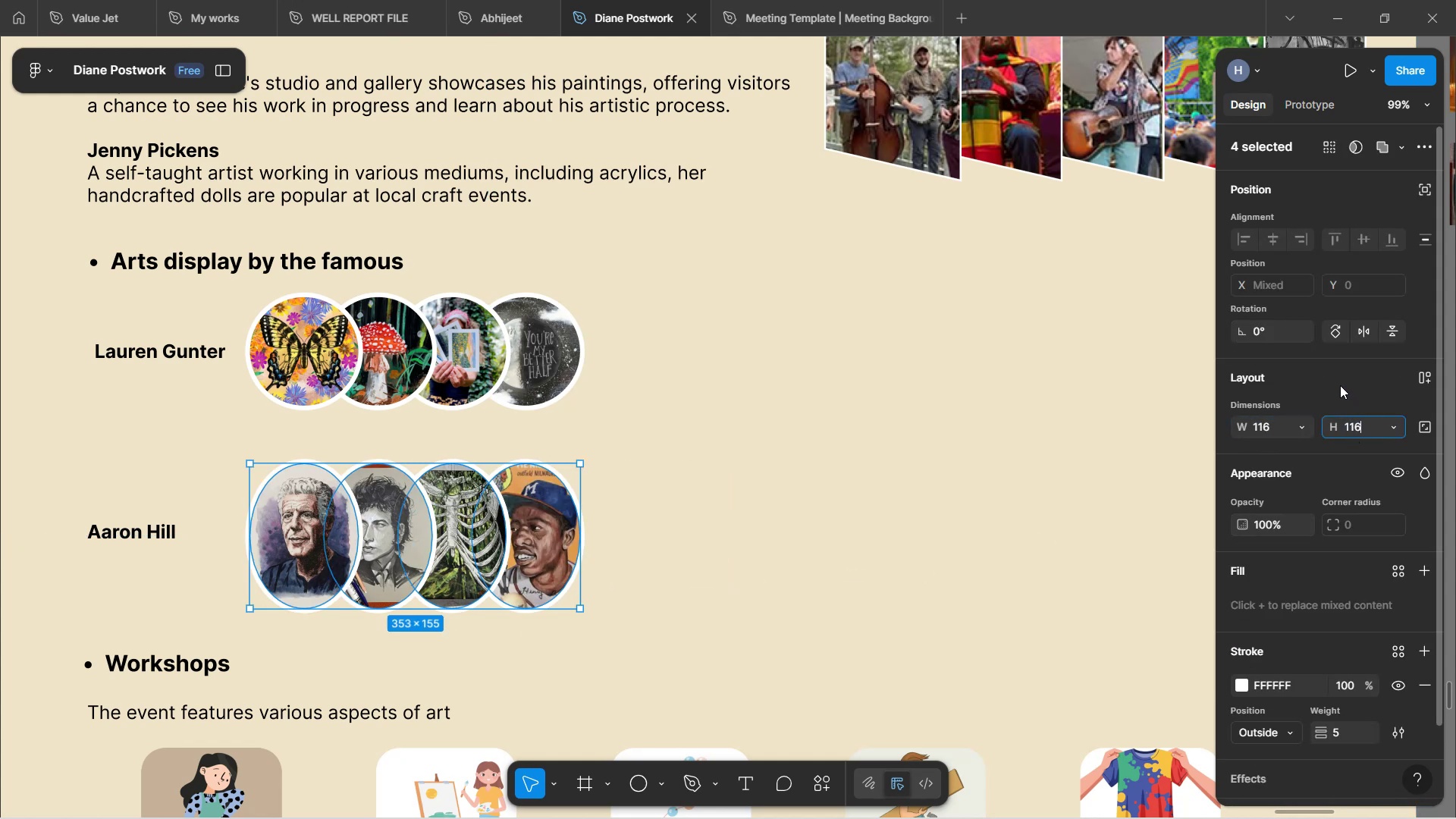 
left_click([1333, 379])
 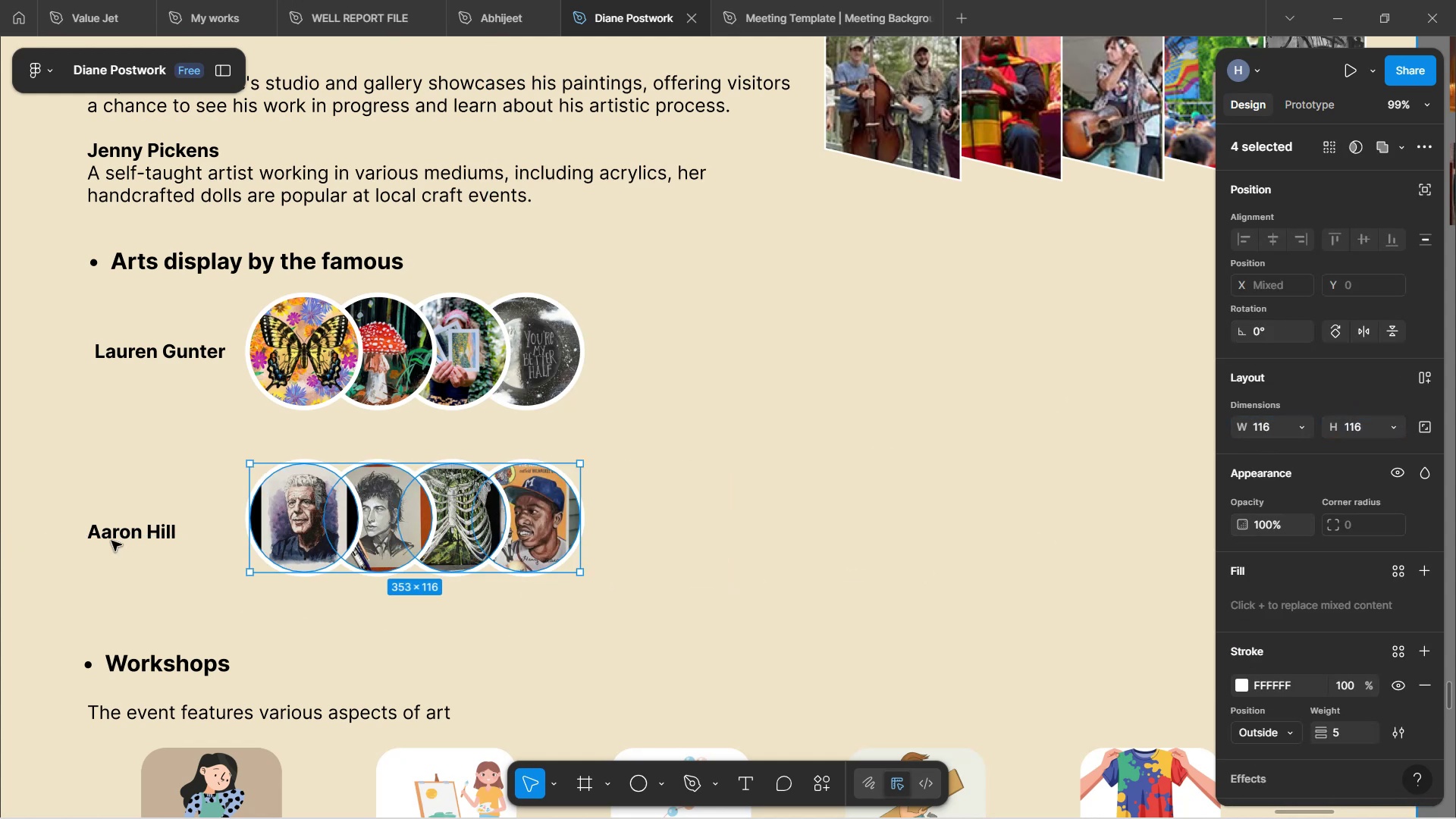 
left_click([111, 541])
 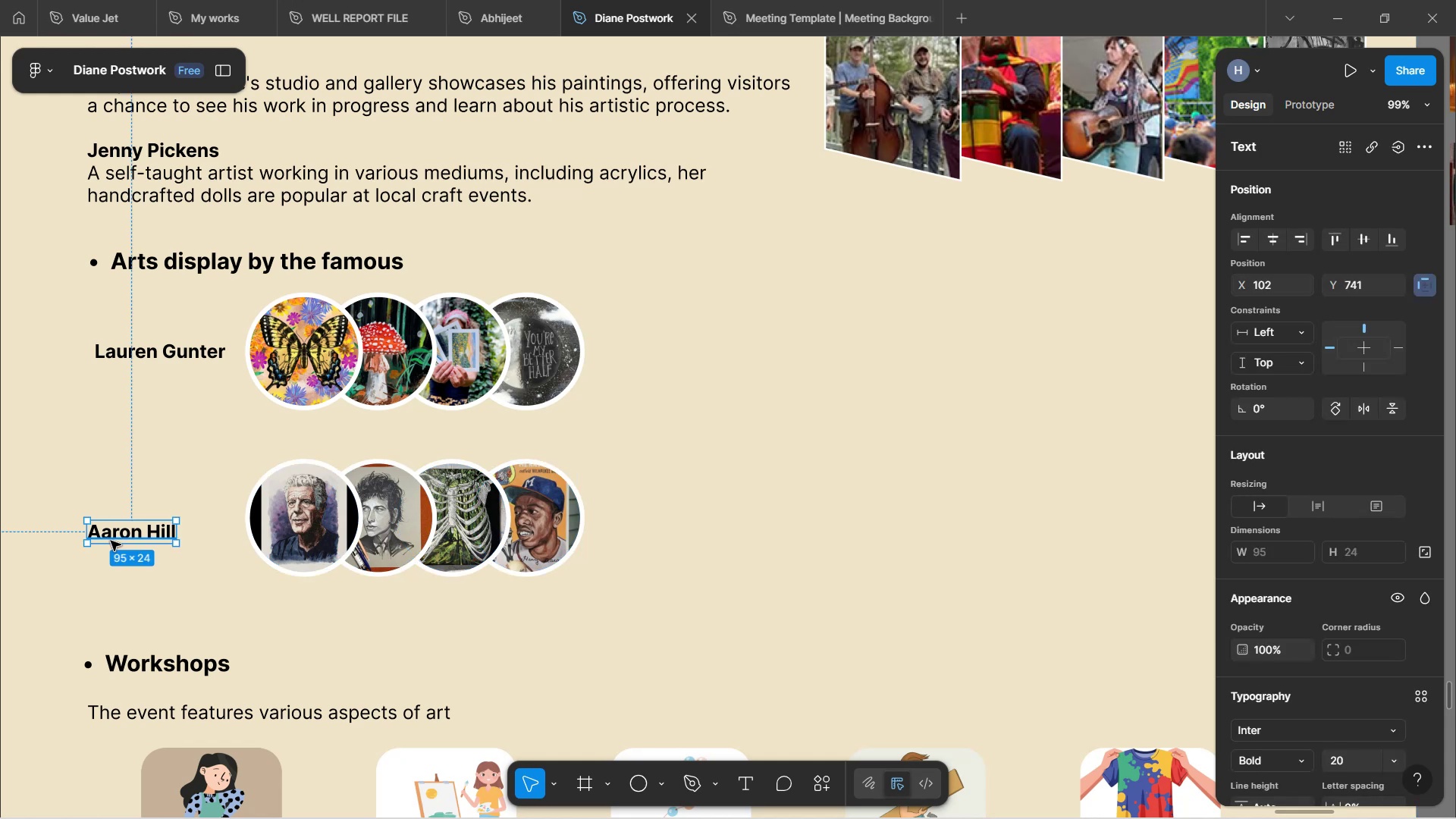 
key(ArrowRight)
 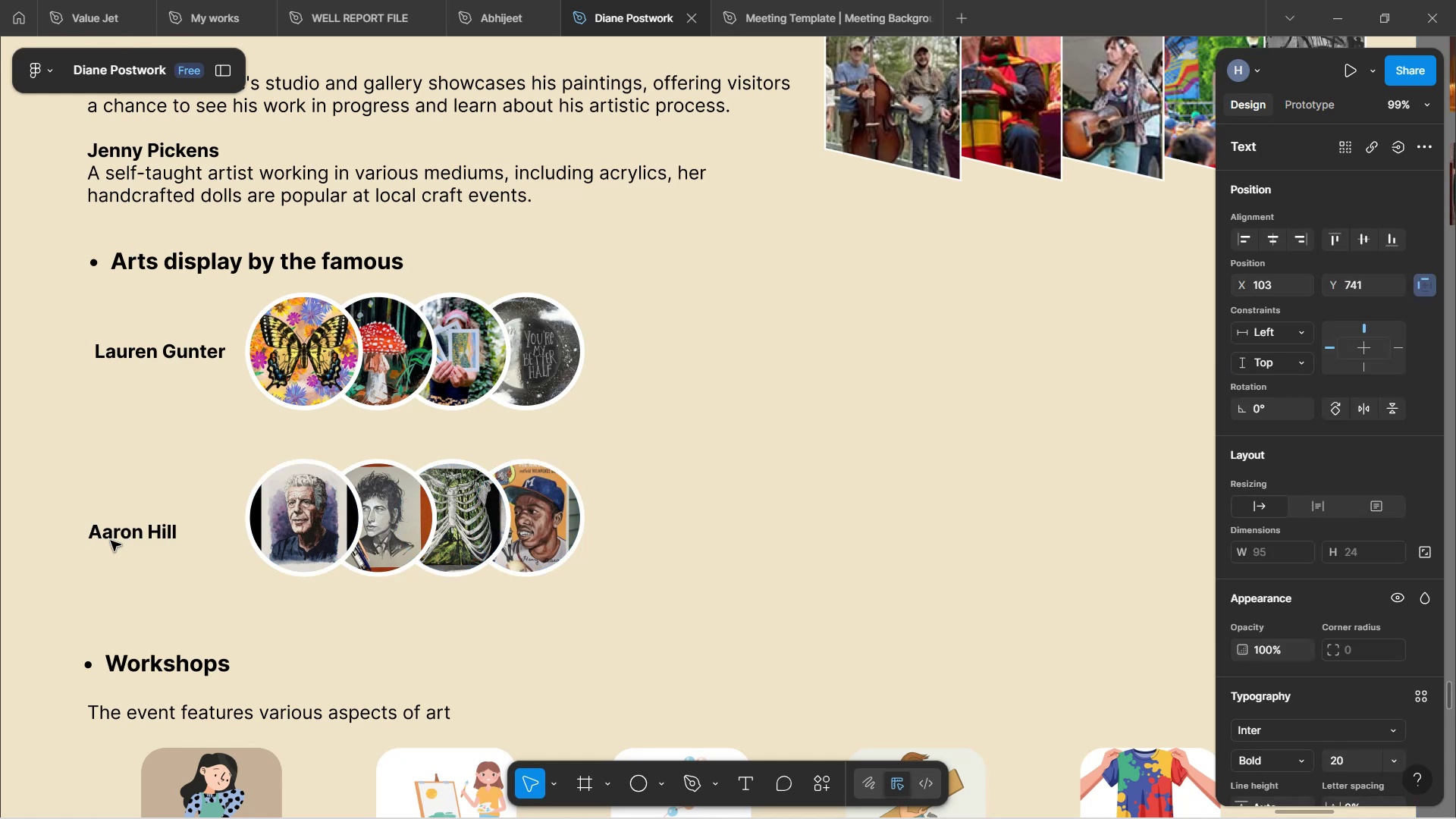 
key(ArrowRight)
 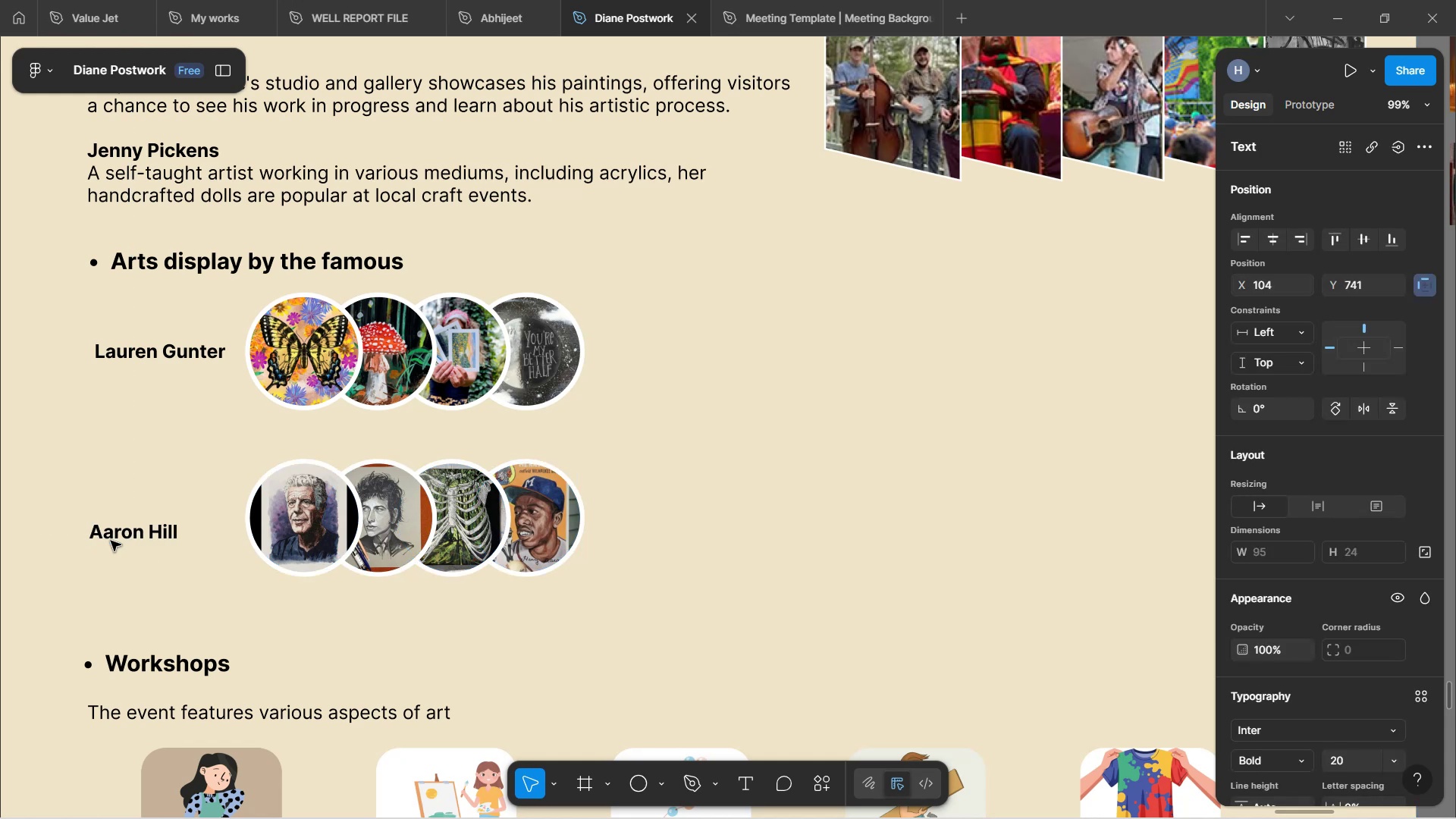 
key(ArrowRight)
 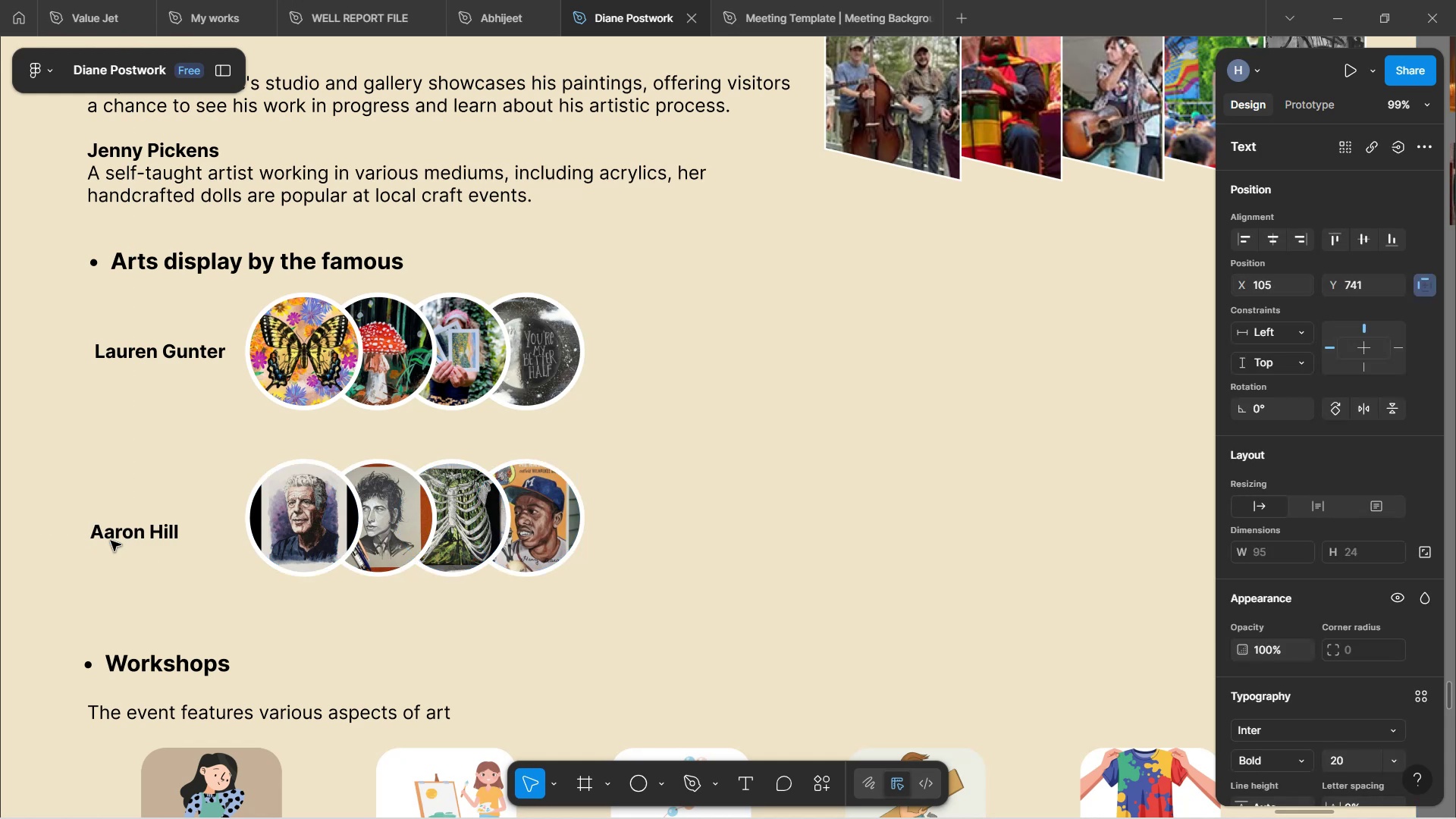 
key(ArrowRight)
 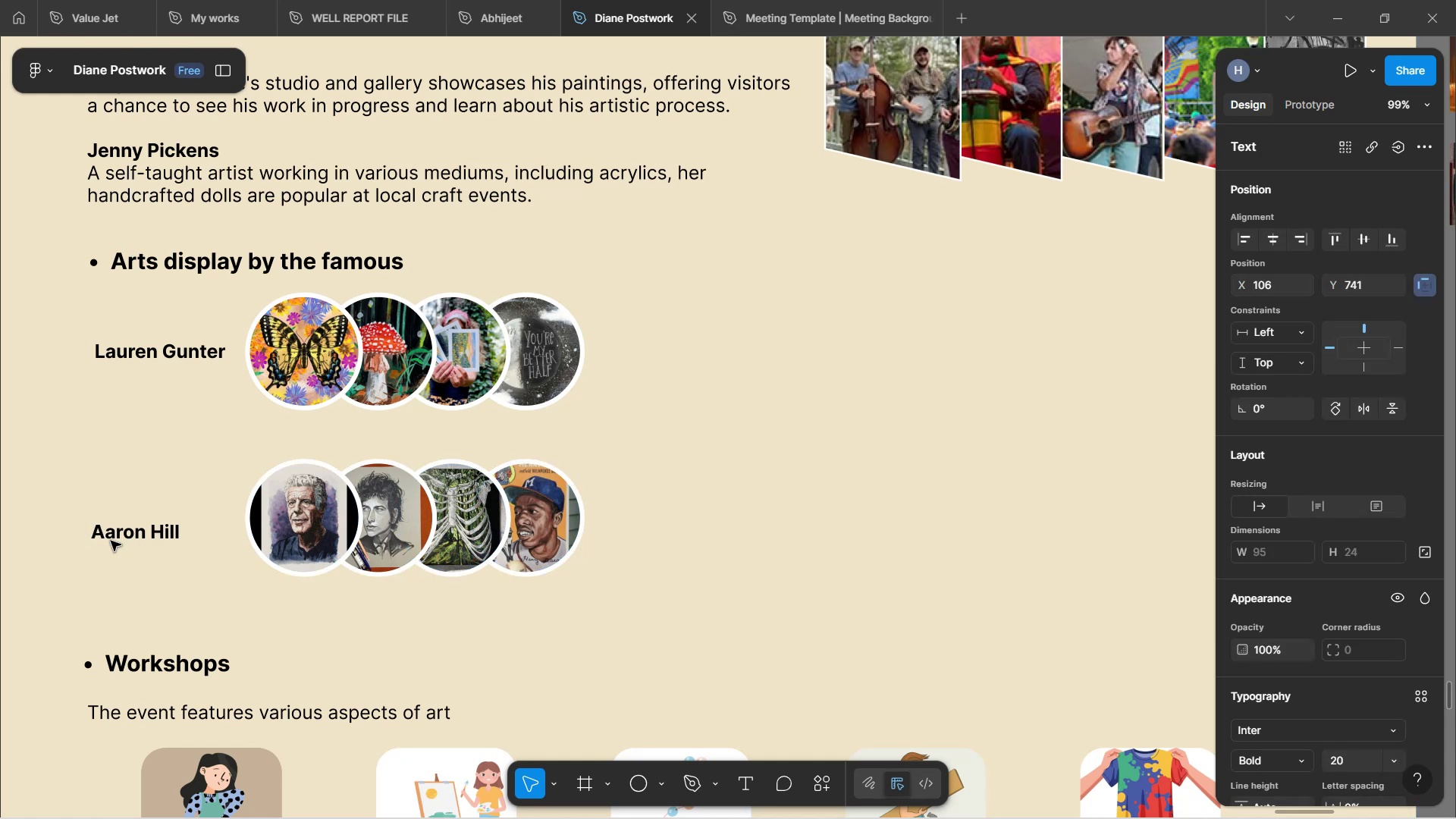 
key(ArrowRight)
 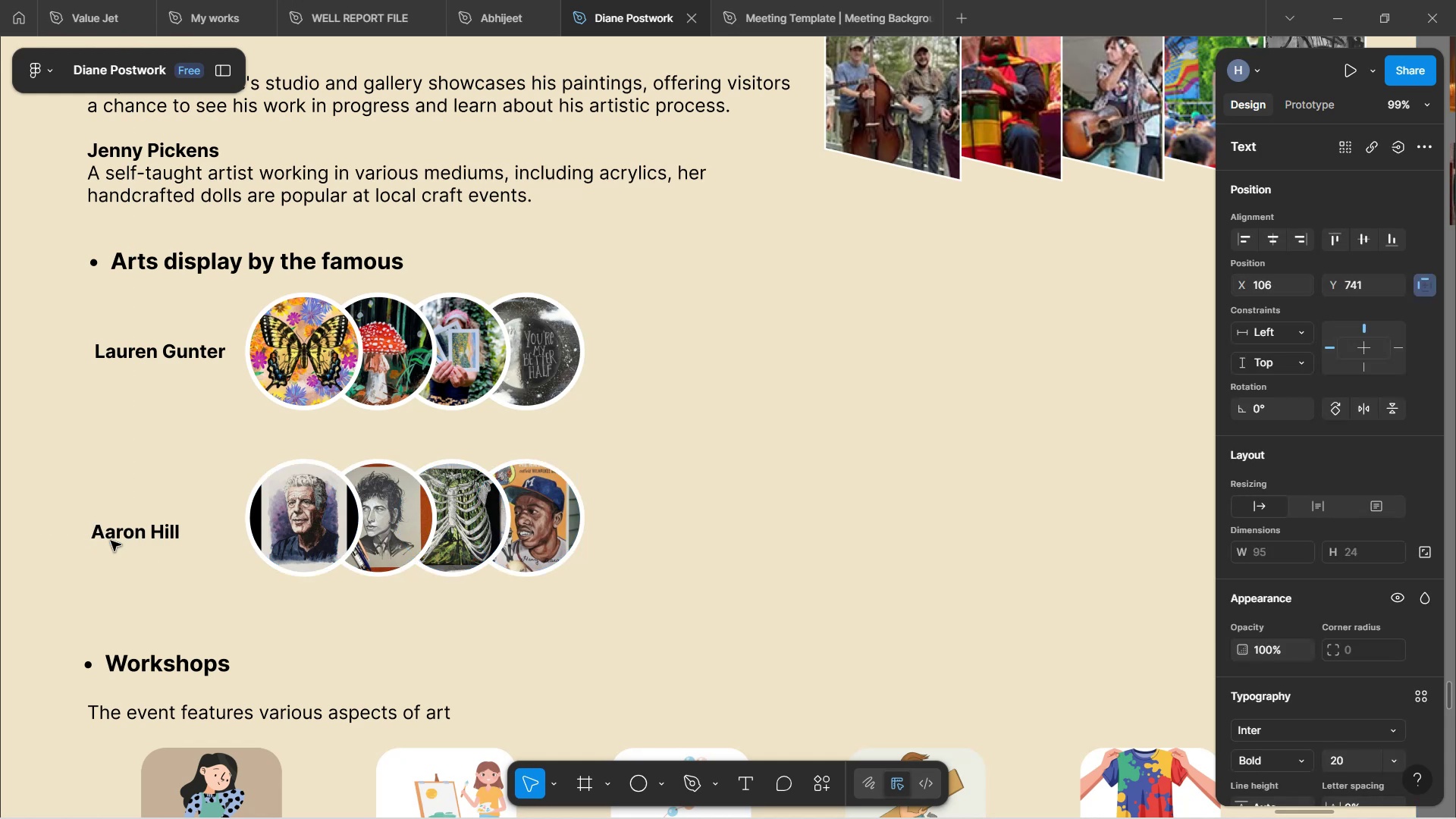 
key(ArrowRight)
 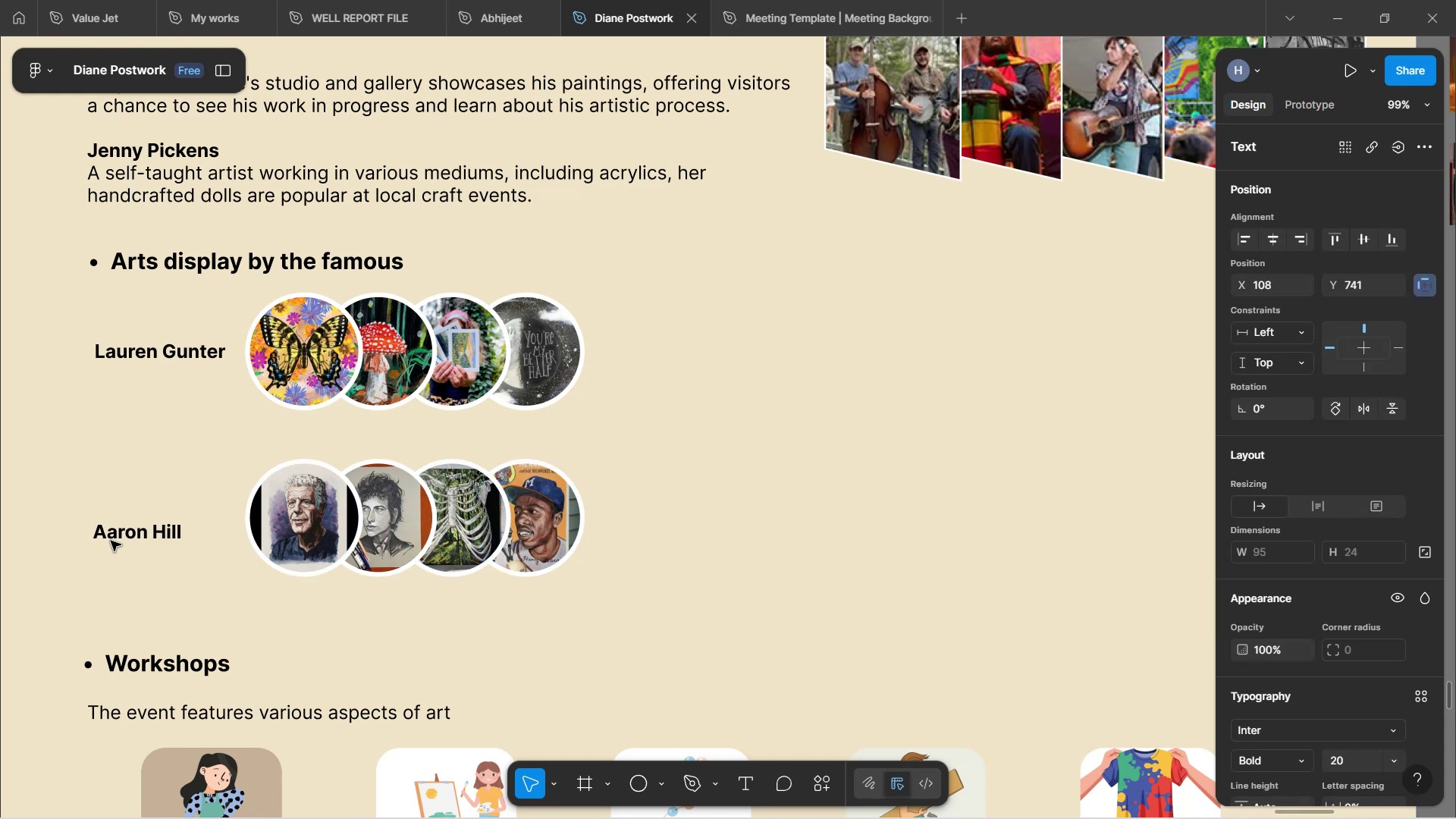 
key(ArrowRight)
 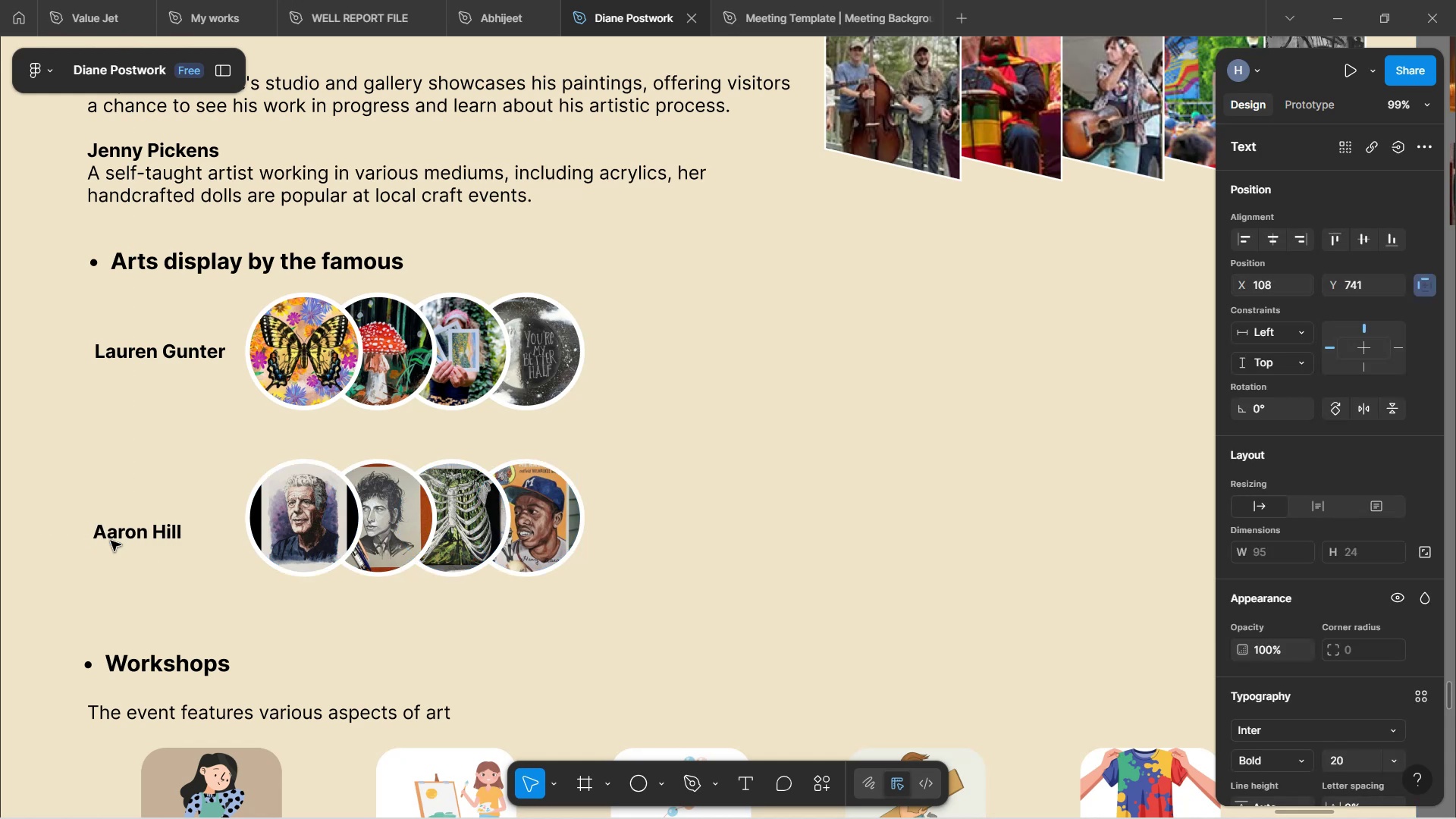 
key(ArrowRight)
 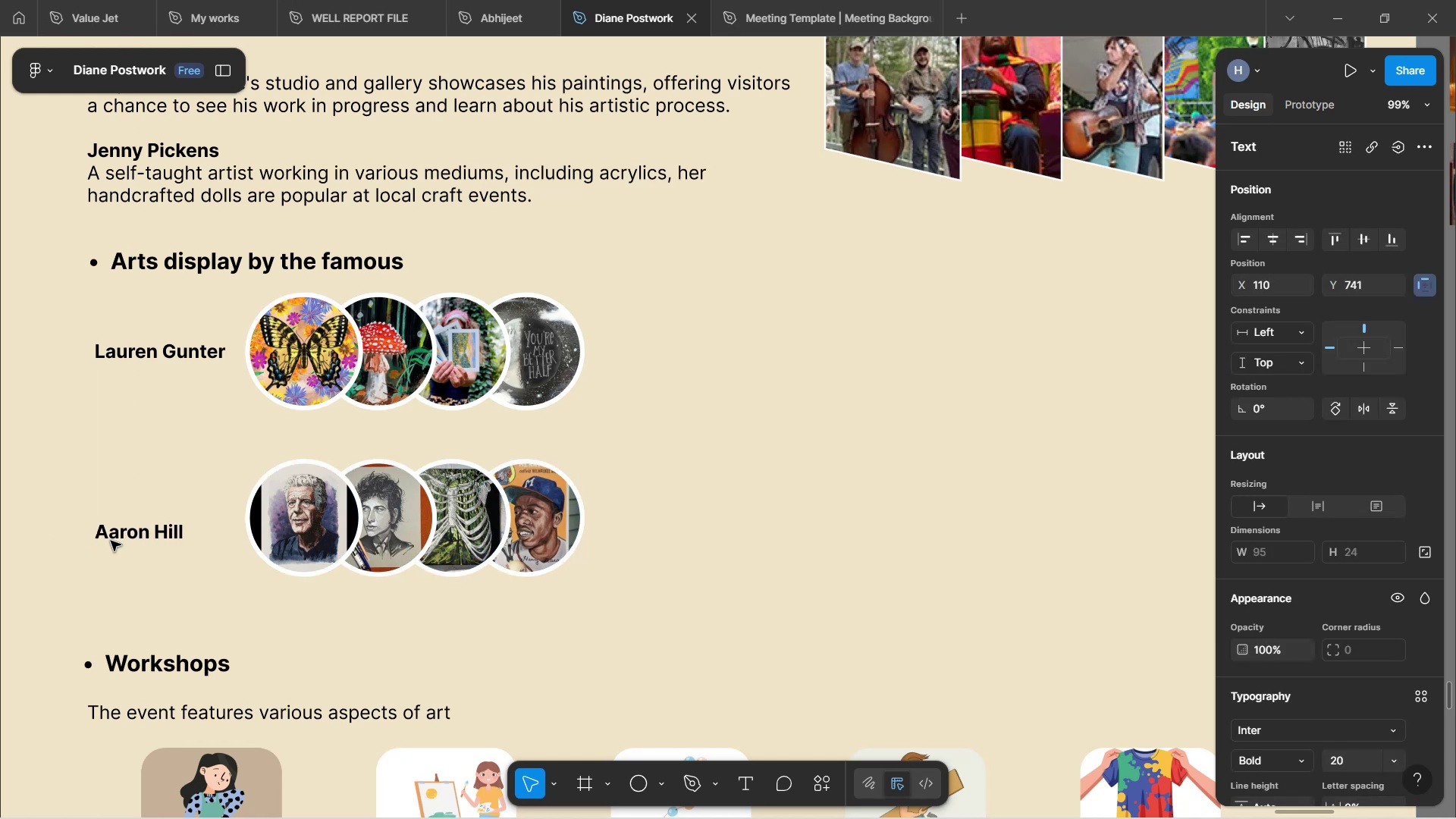 
key(ArrowUp)
 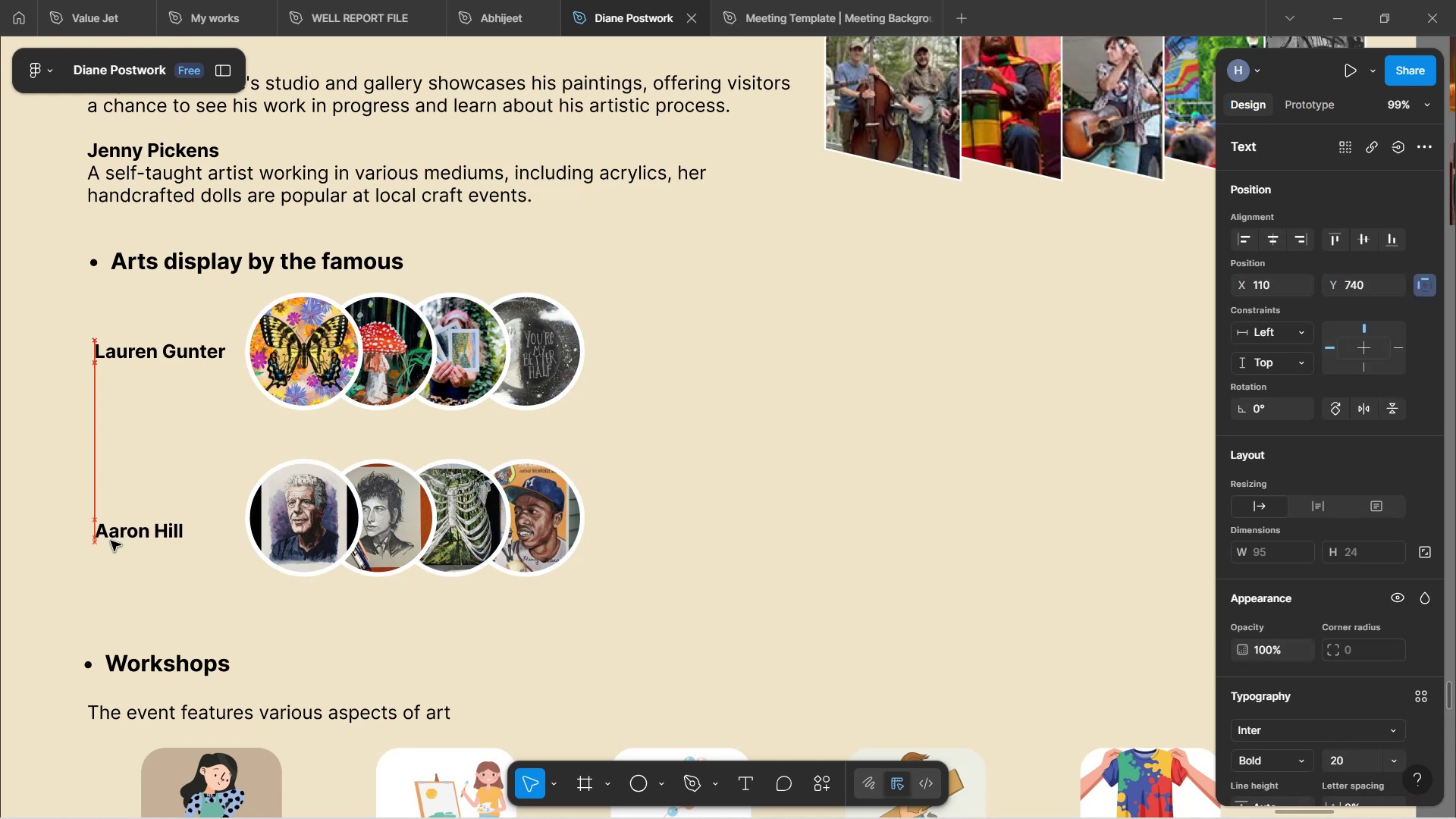 
hold_key(key=ArrowUp, duration=0.82)
 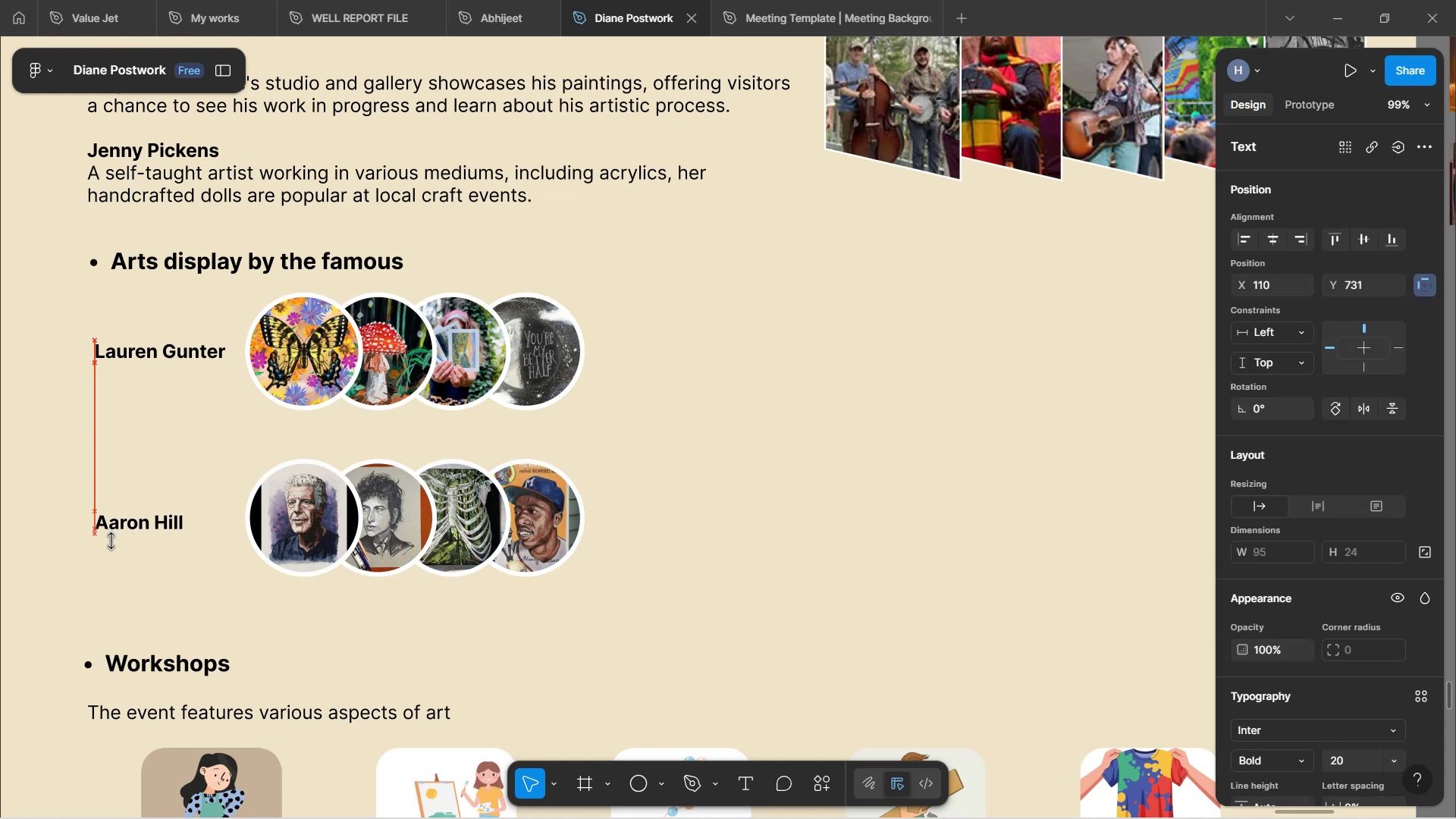 
key(ArrowUp)
 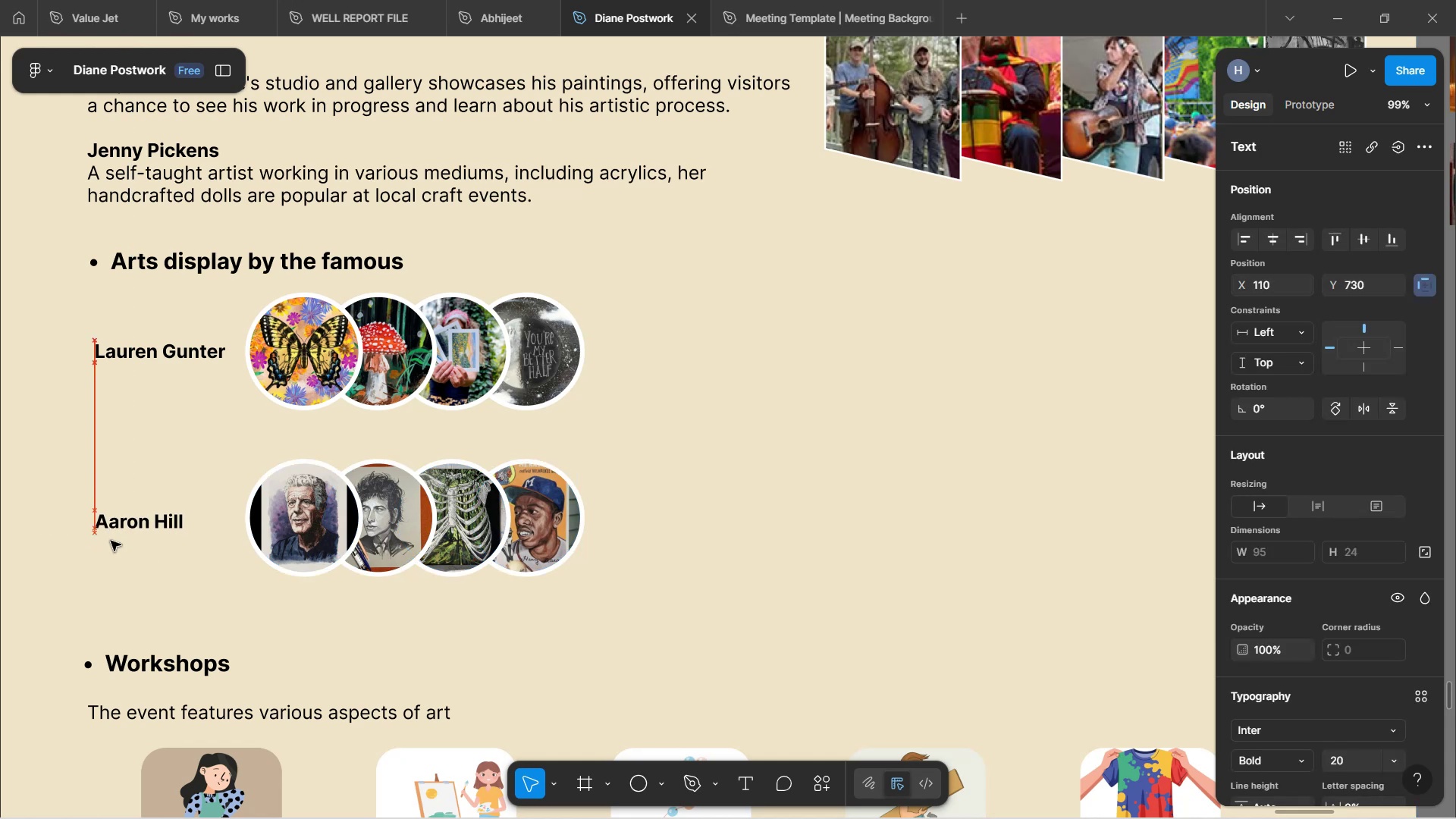 
key(ArrowUp)
 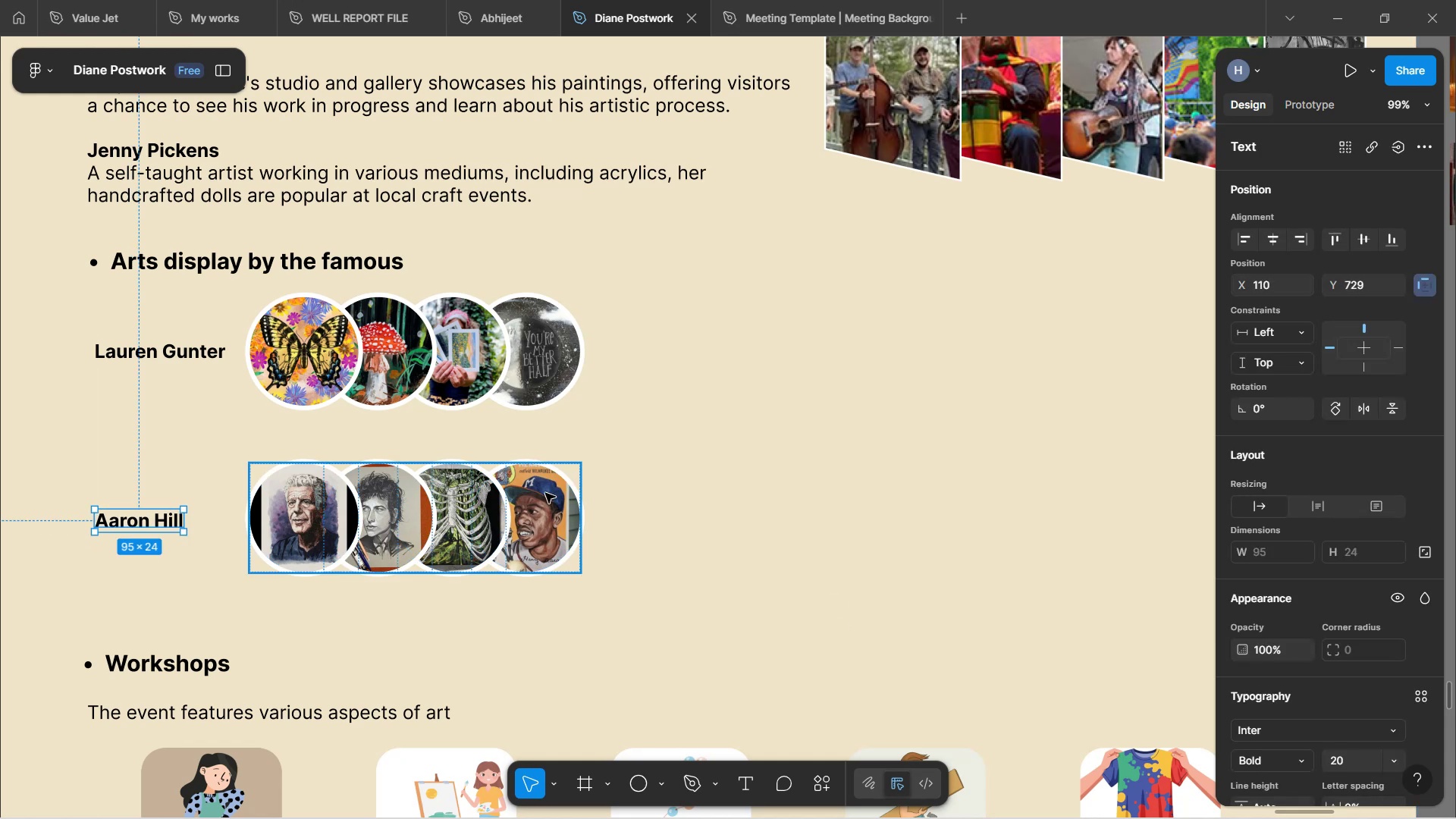 
left_click([777, 401])
 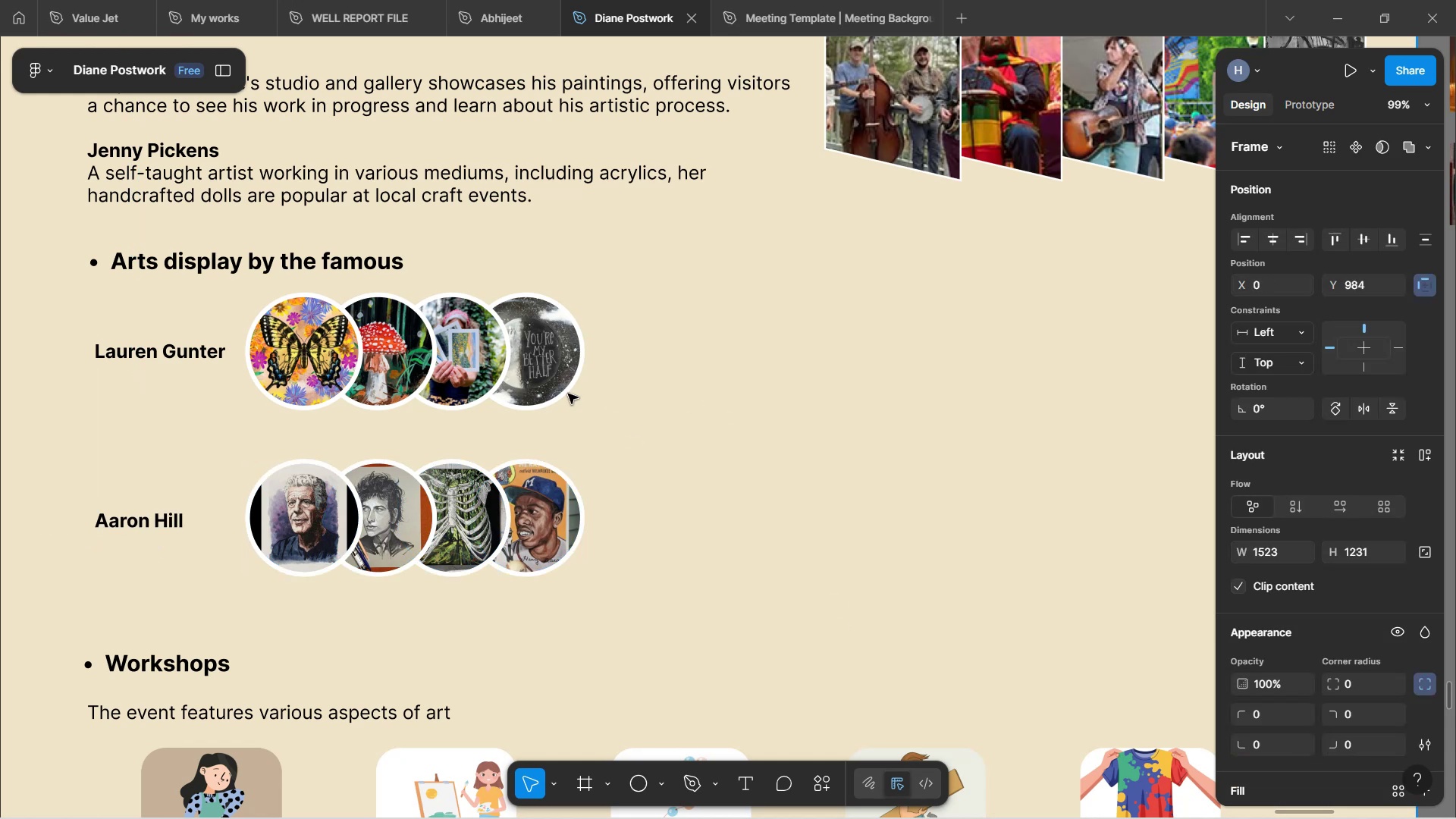 
hold_key(key=ControlLeft, duration=1.52)
scroll: coordinate [429, 390], scroll_direction: up, amount: 3.0
 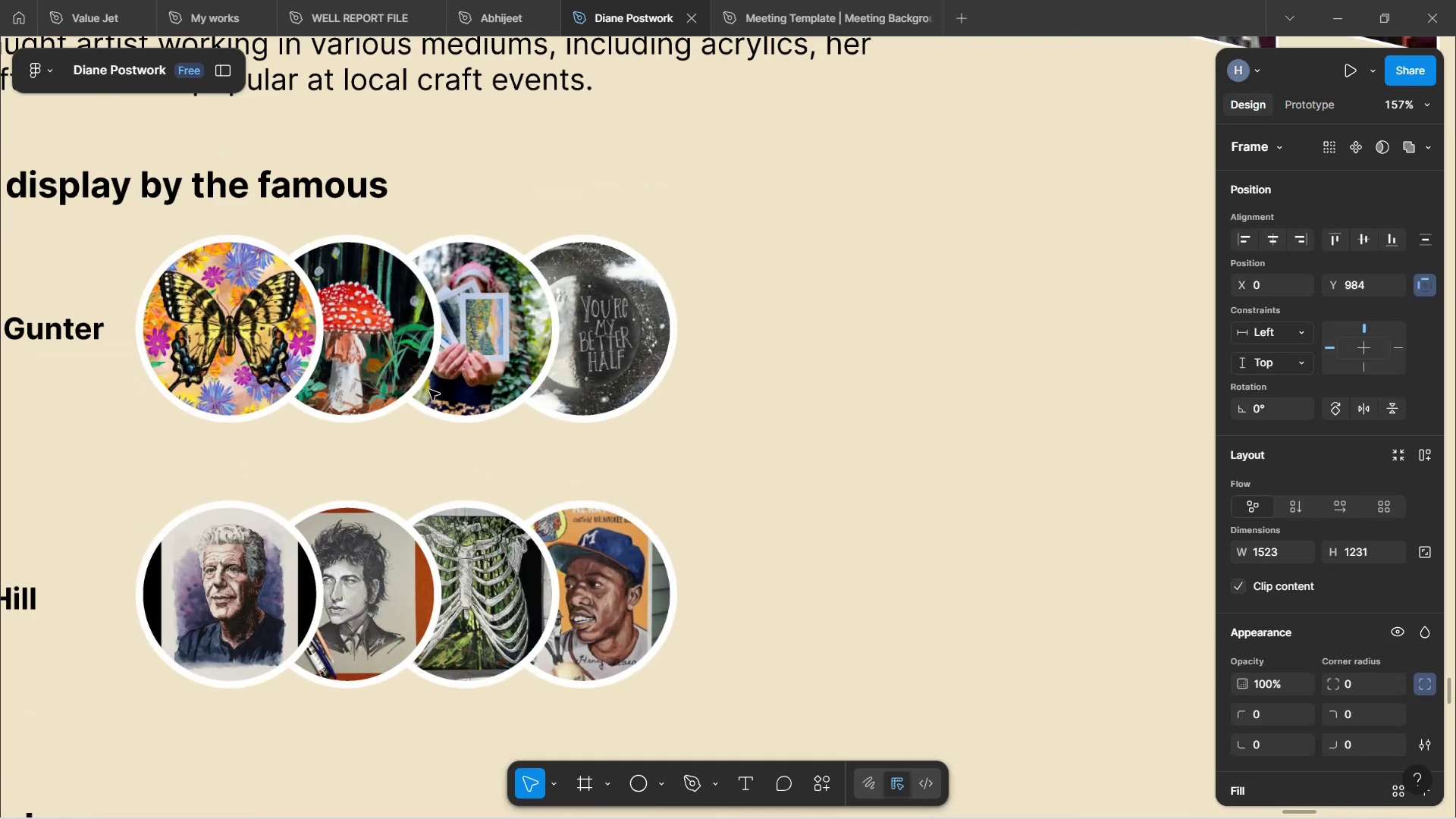 
hold_key(key=ControlLeft, duration=1.58)
scroll: coordinate [429, 390], scroll_direction: down, amount: 2.0
 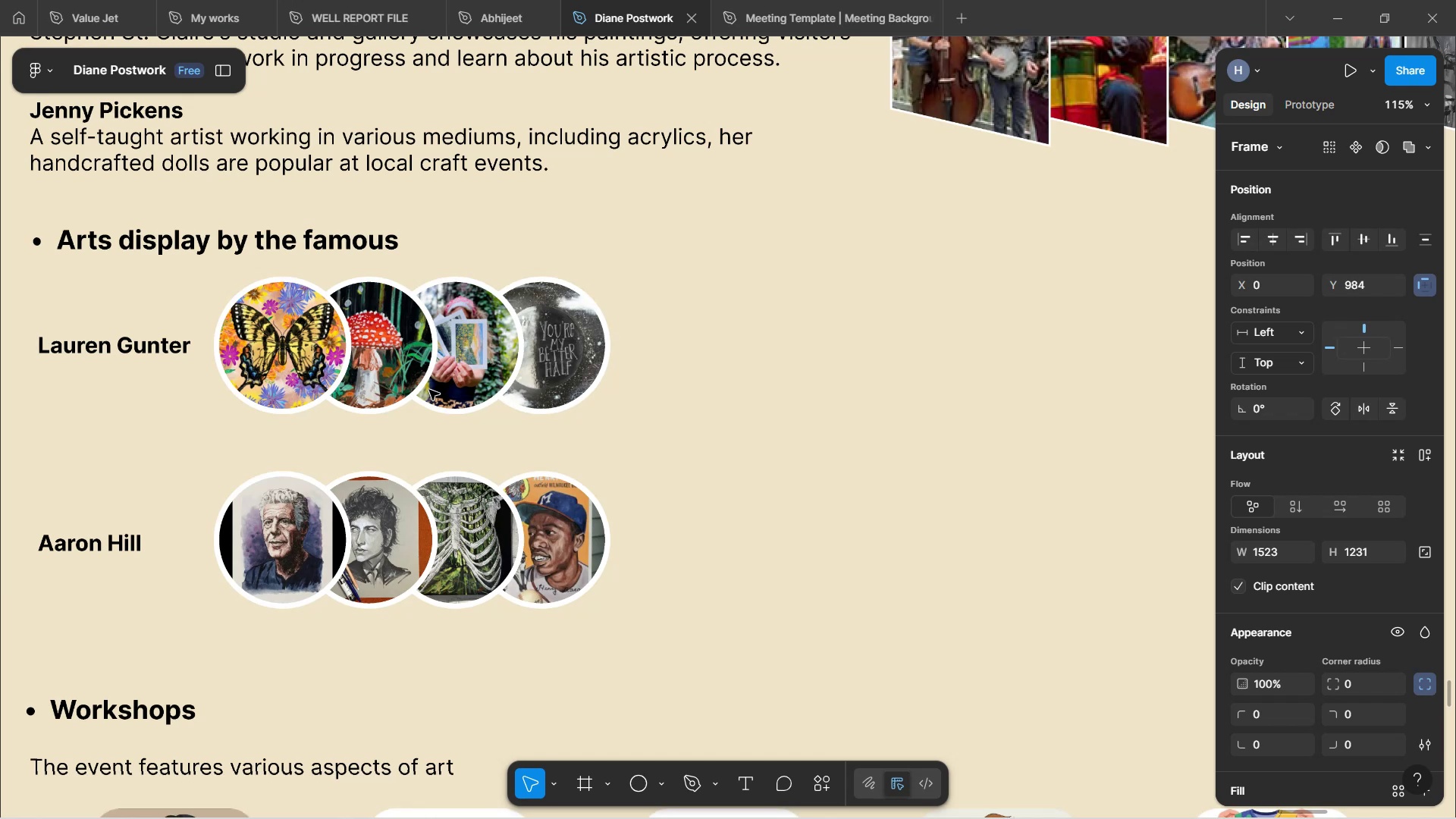 
scroll: coordinate [429, 390], scroll_direction: up, amount: 3.0
 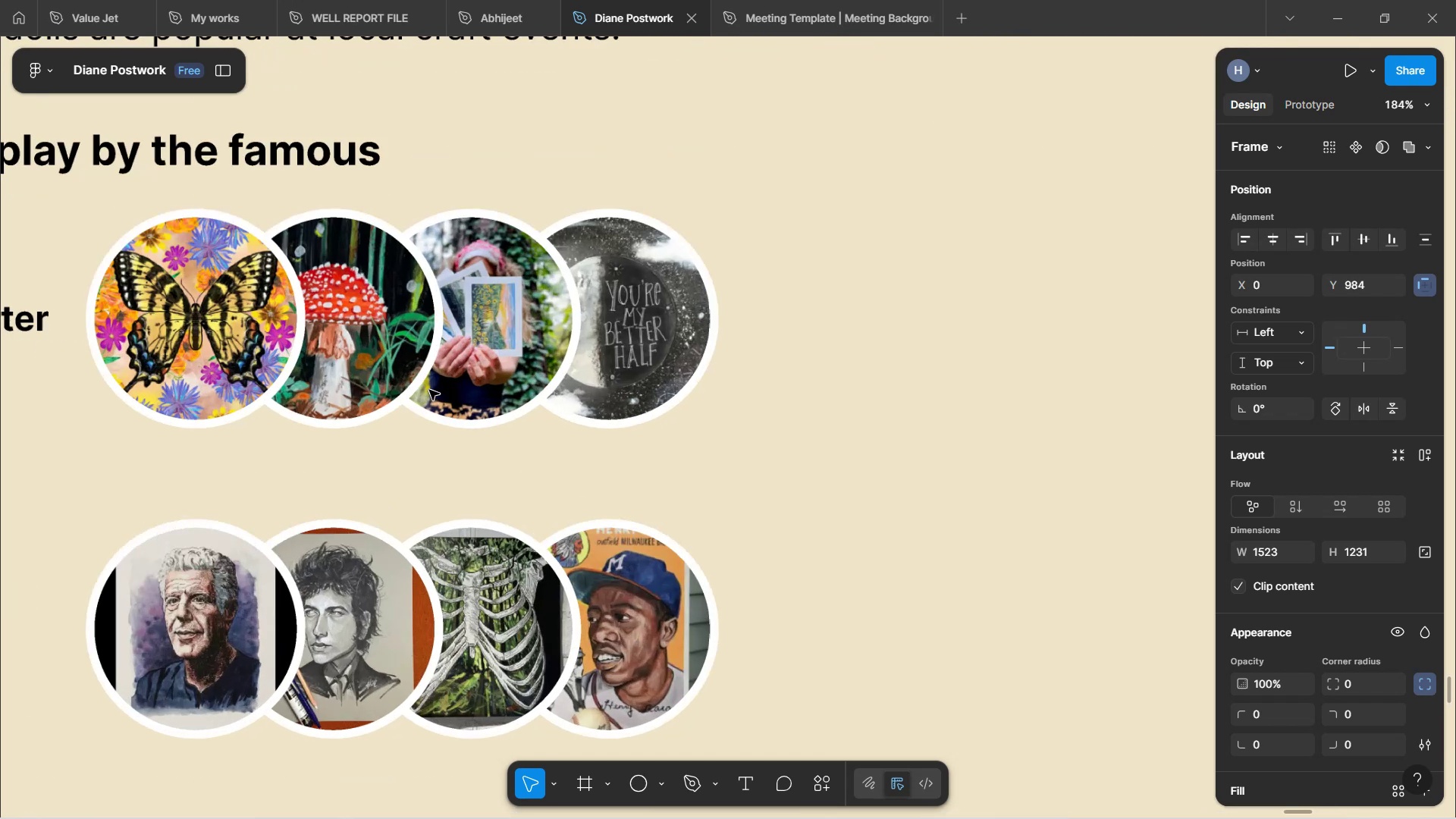 
hold_key(key=ControlLeft, duration=1.53)
 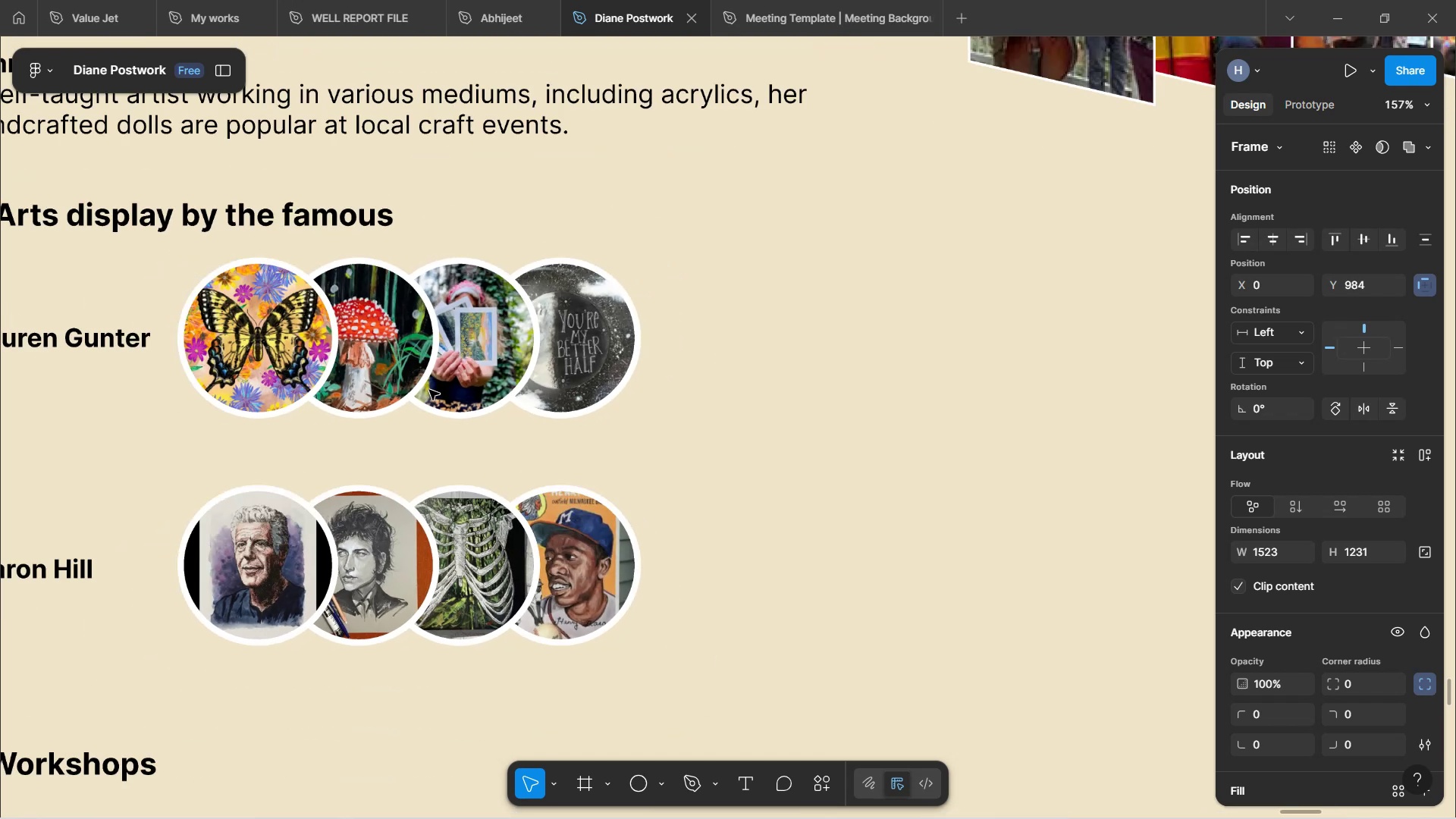 
hold_key(key=ControlLeft, duration=1.53)
scroll: coordinate [429, 390], scroll_direction: down, amount: 4.0
 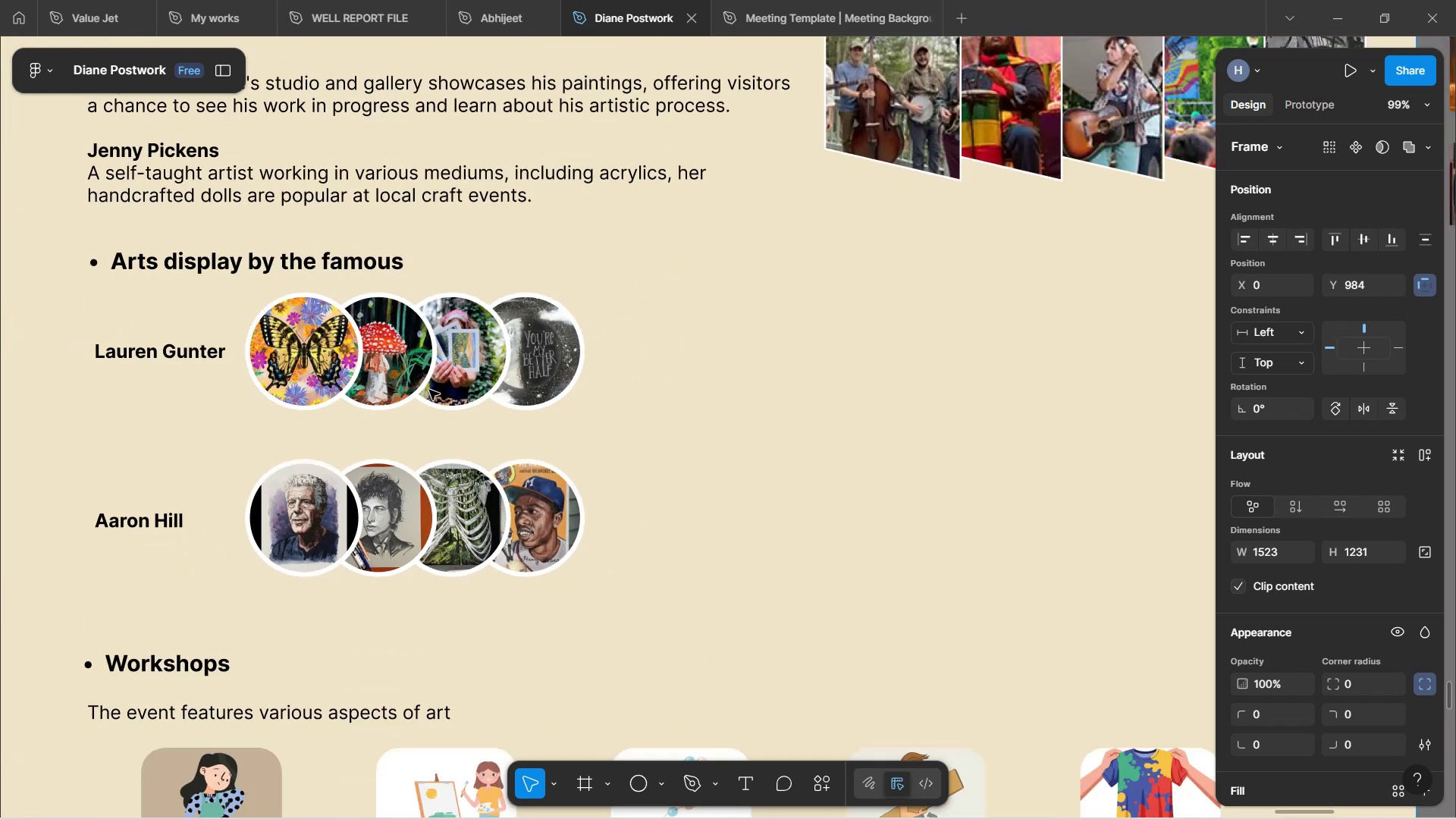 
key(Control+ControlLeft)
 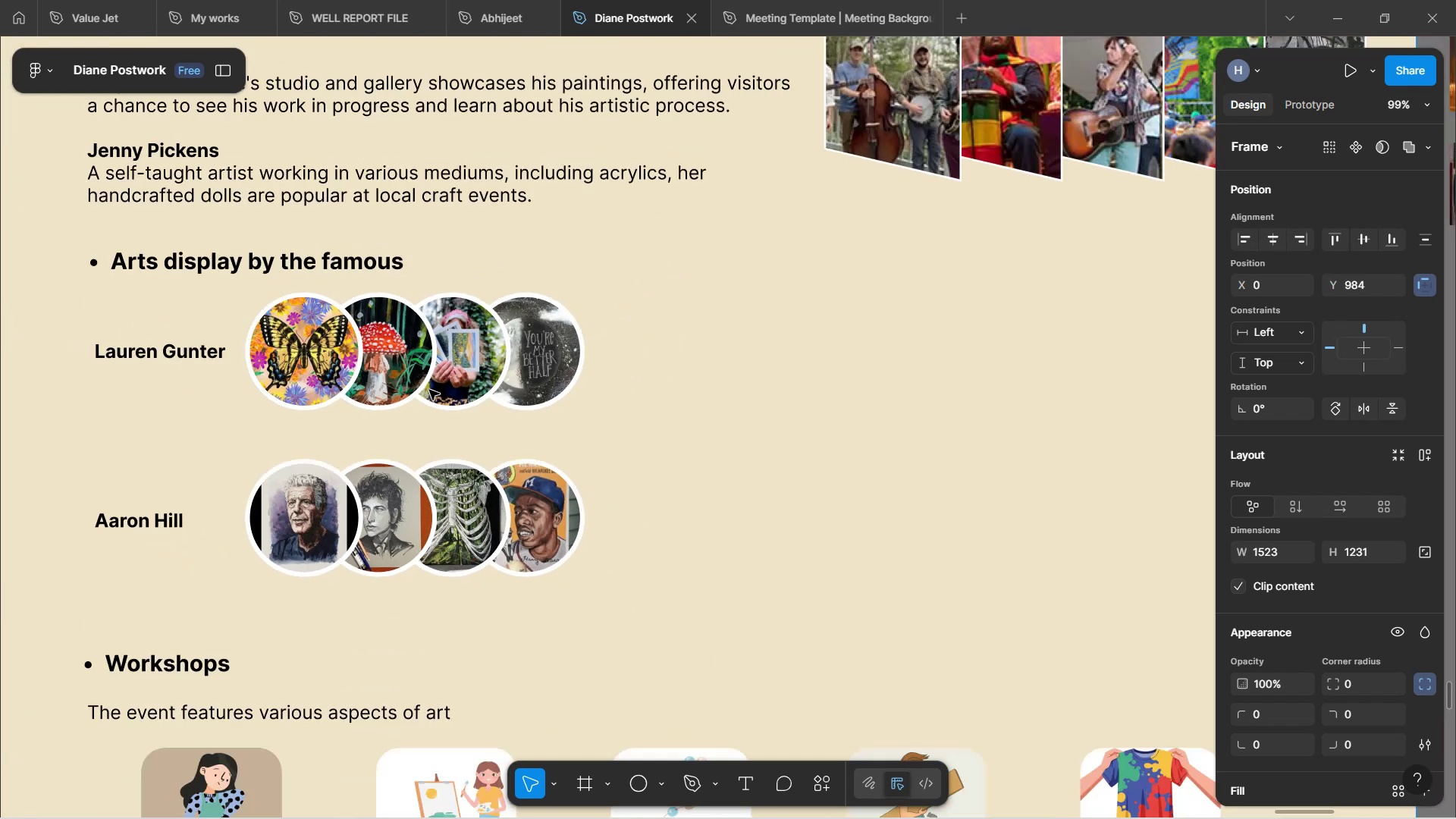 
key(Control+ControlLeft)
 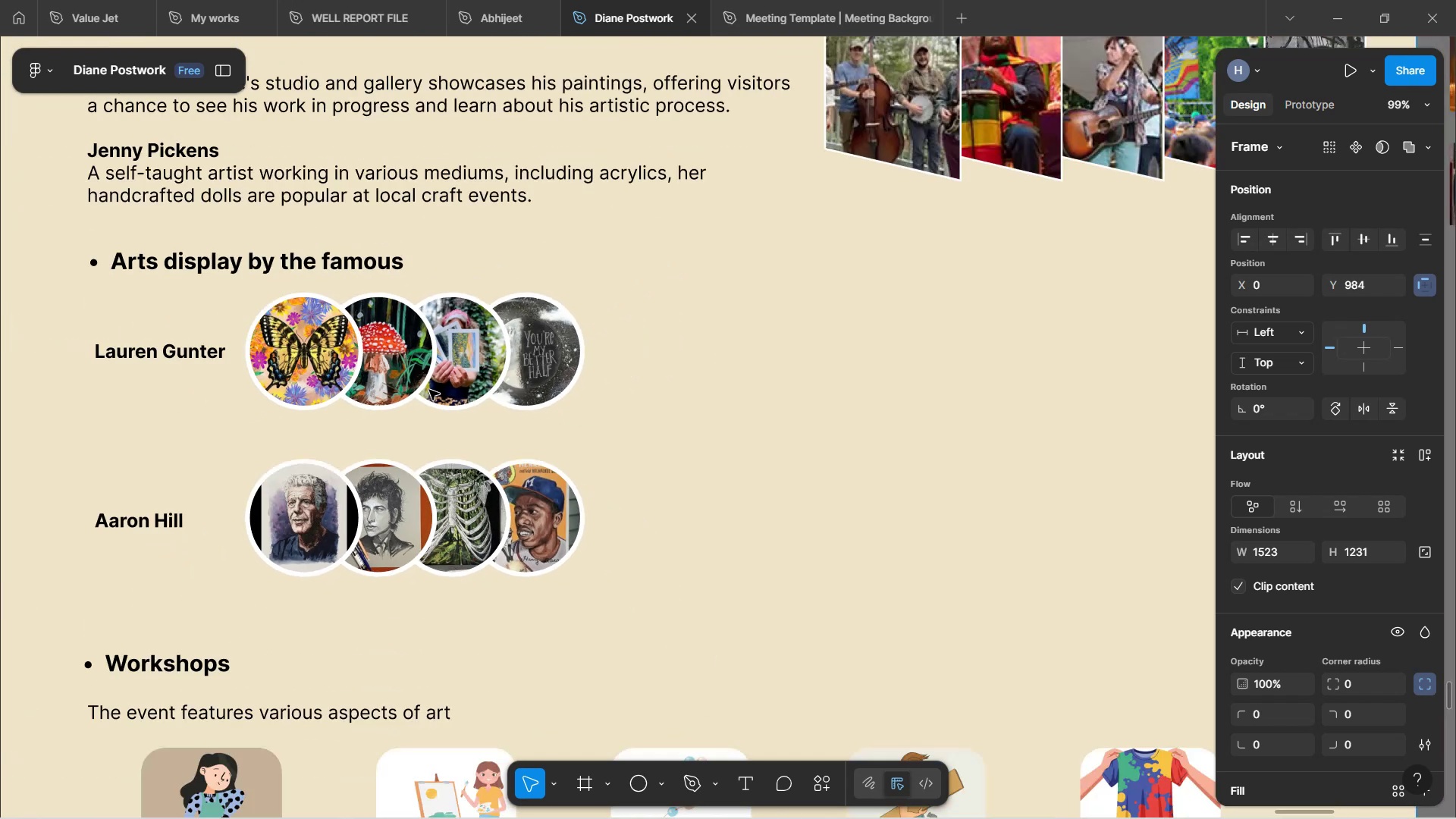 
key(Control+ControlLeft)
 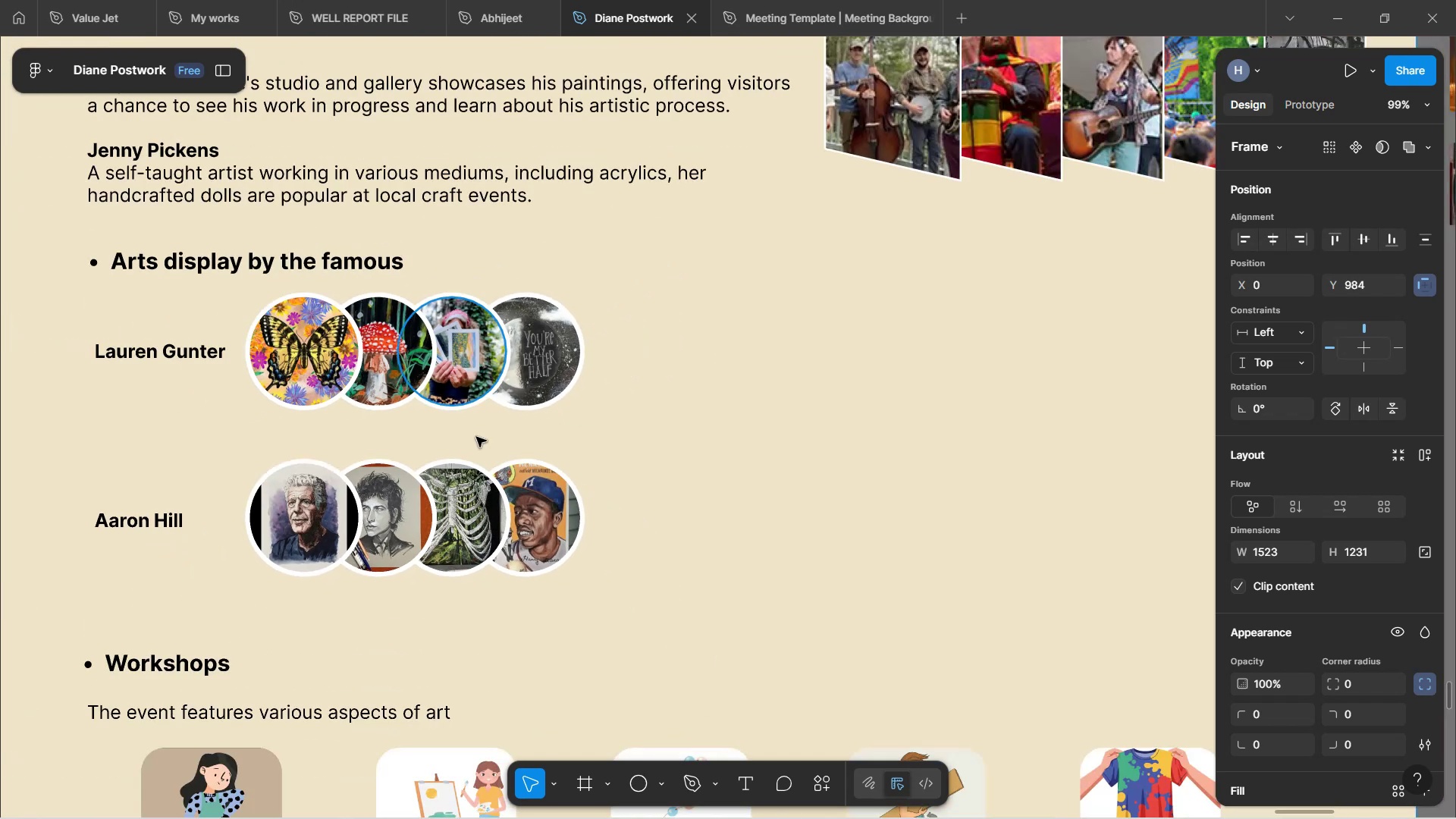 
key(Control+ControlLeft)
 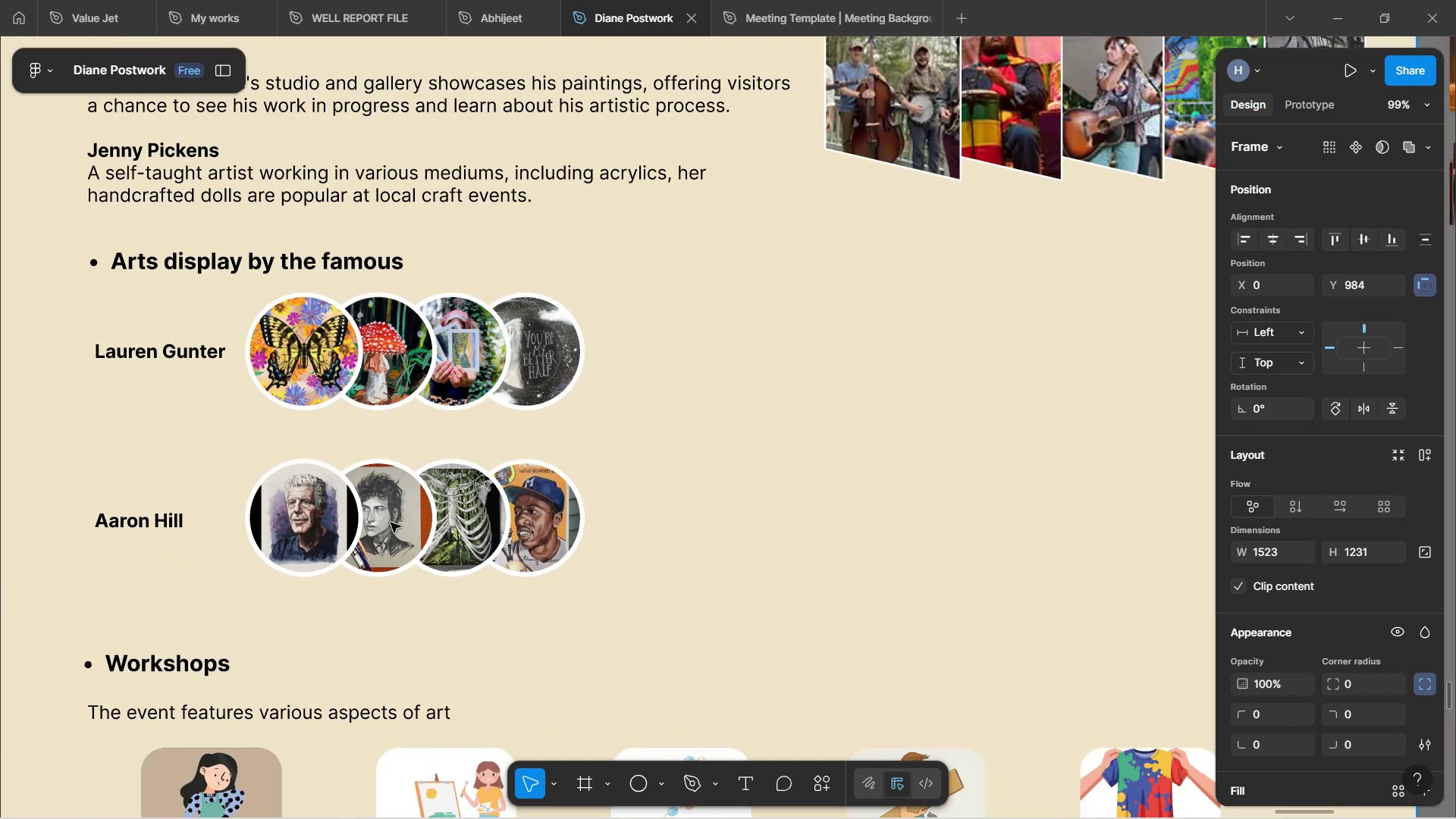 
double_click([391, 522])
 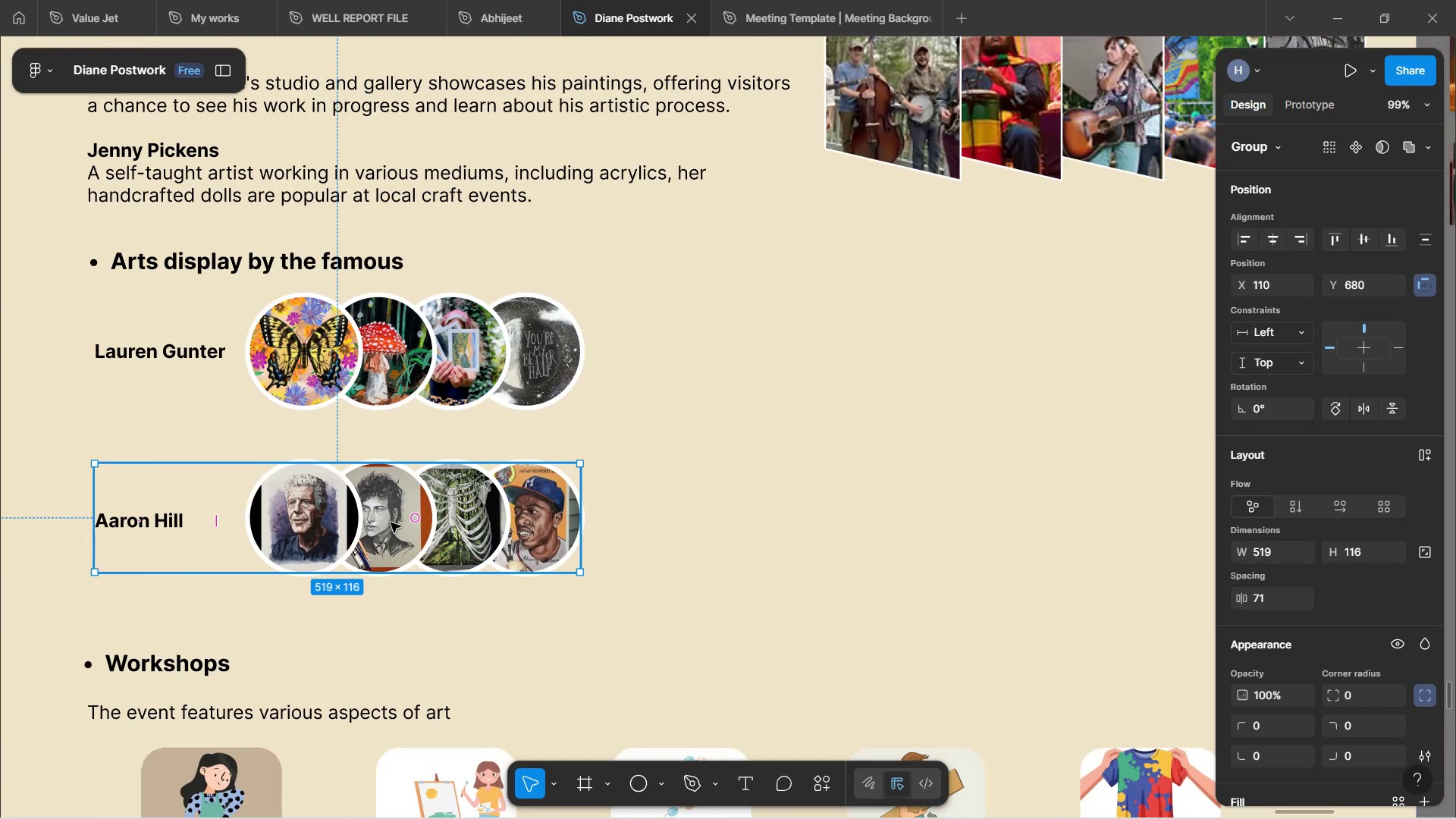 
key(ArrowUp)
 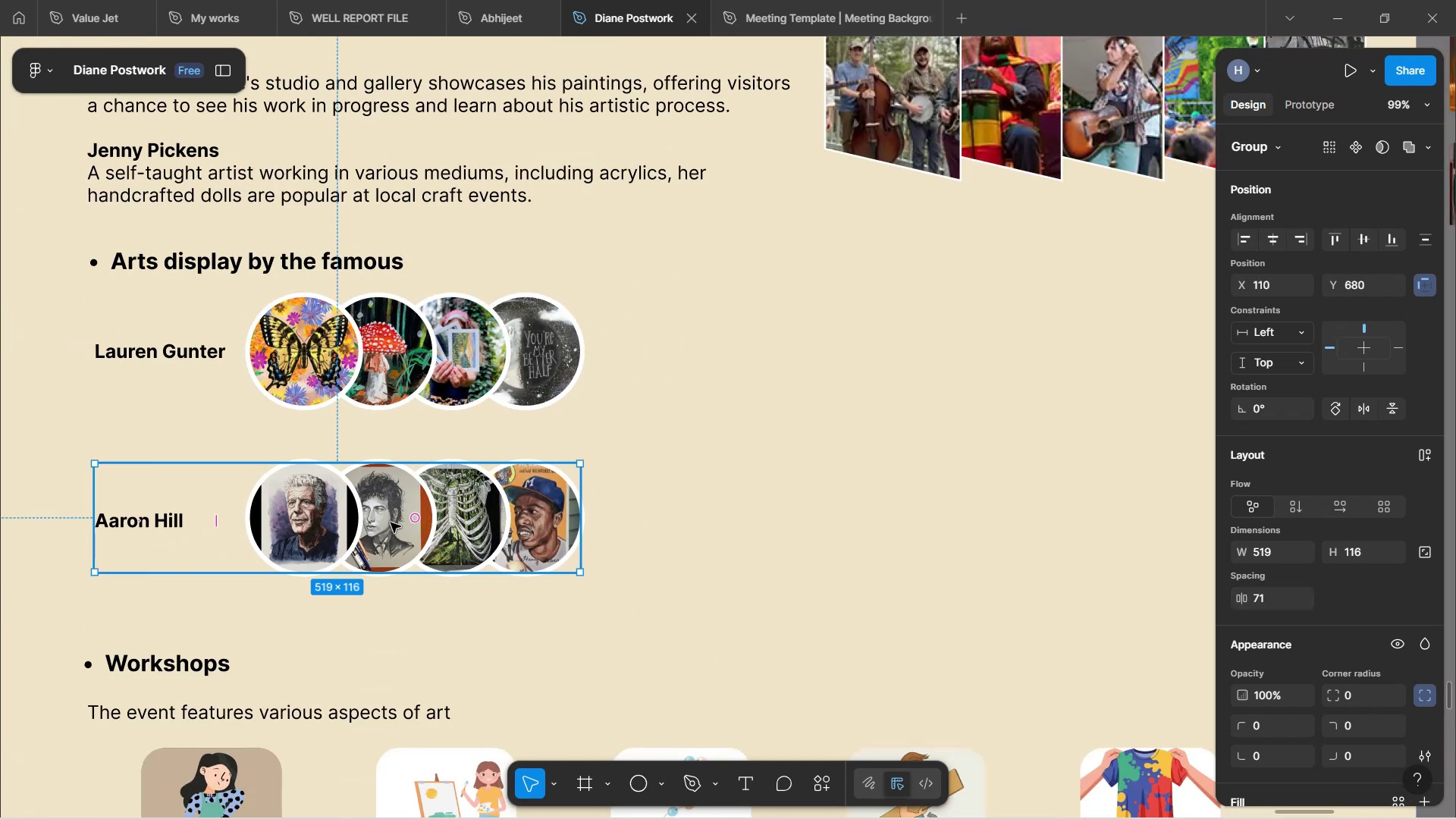 
hold_key(key=ArrowUp, duration=0.56)
 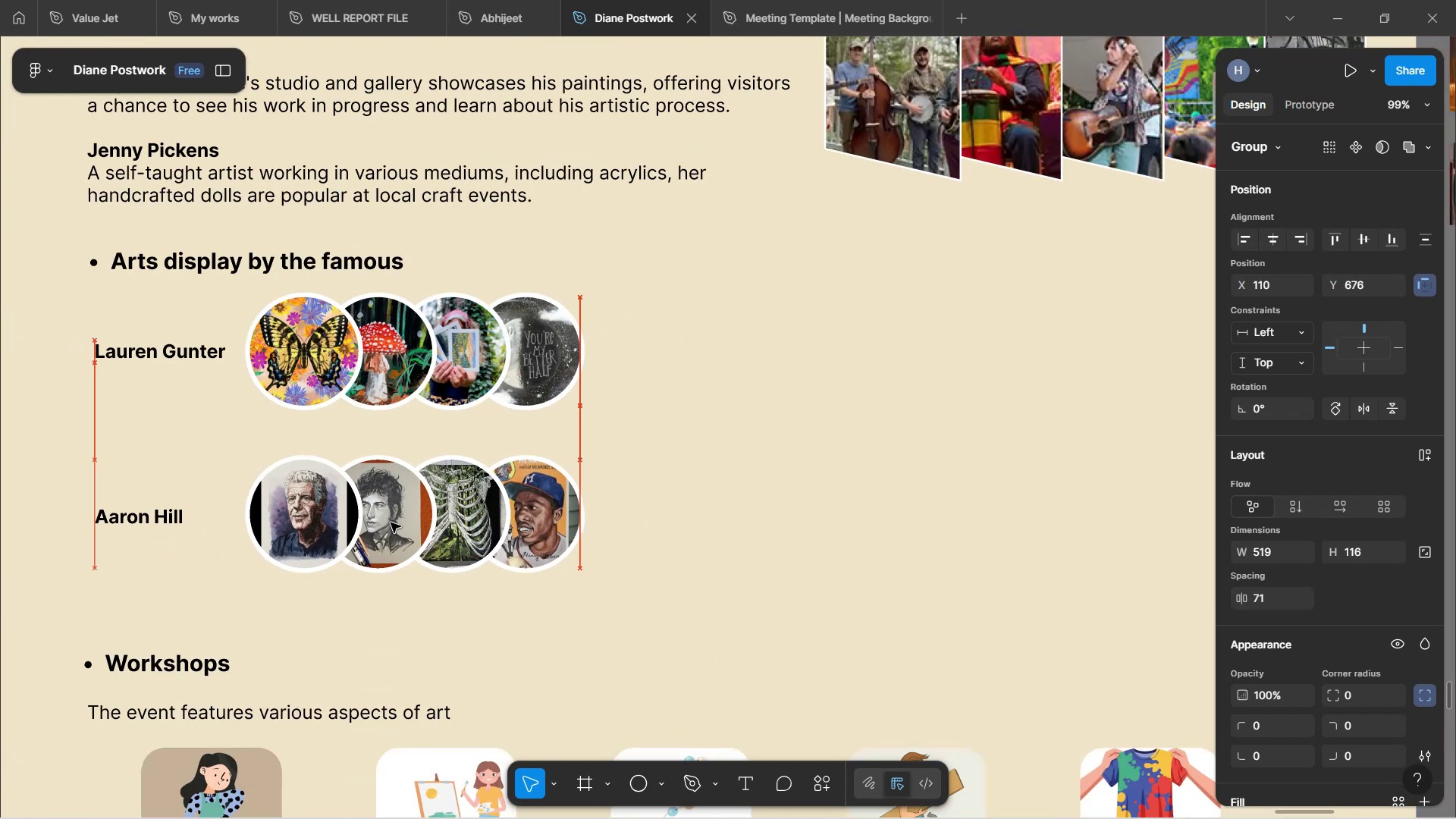 
key(ArrowUp)
 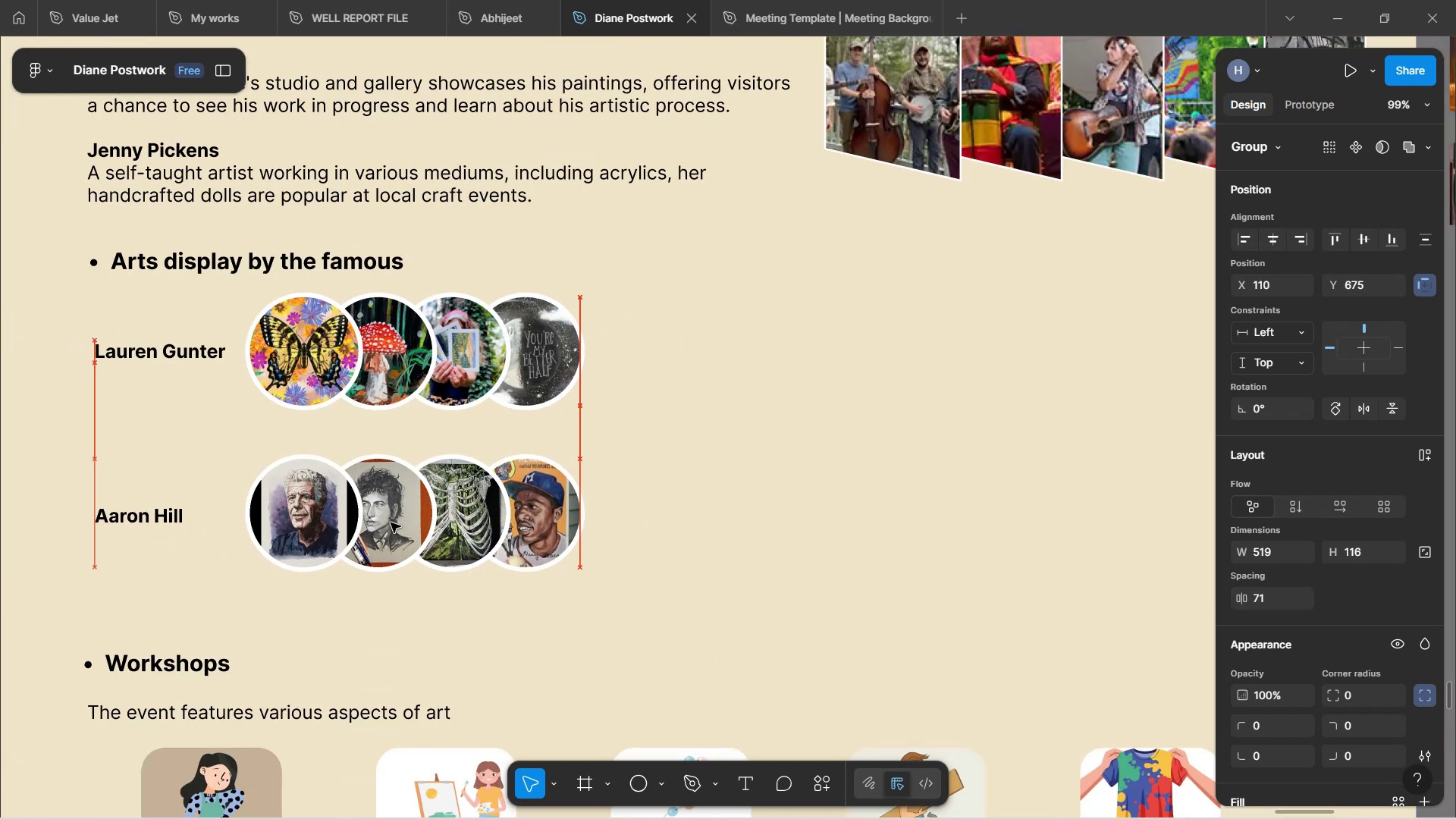 
key(ArrowUp)
 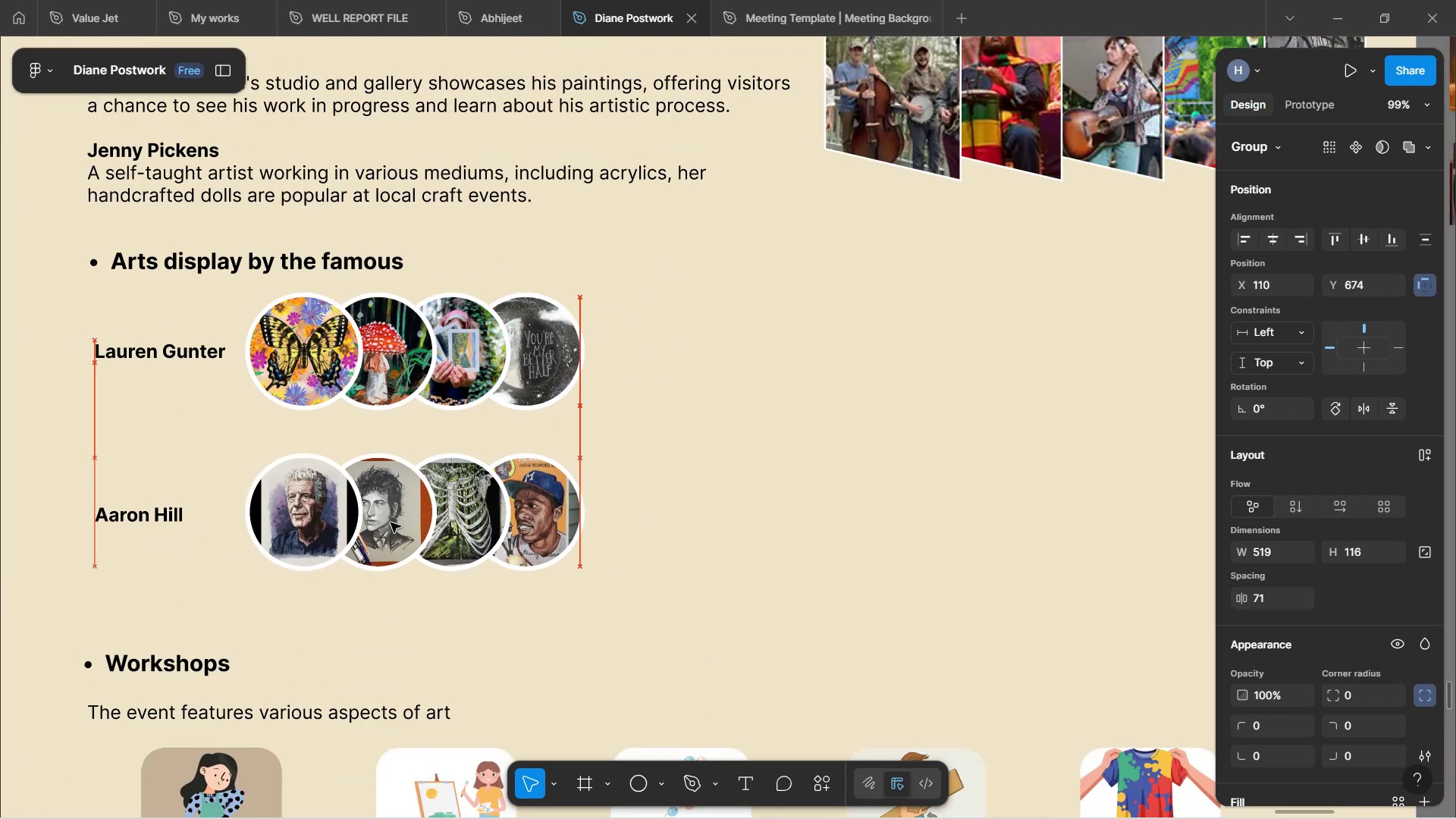 
key(ArrowUp)
 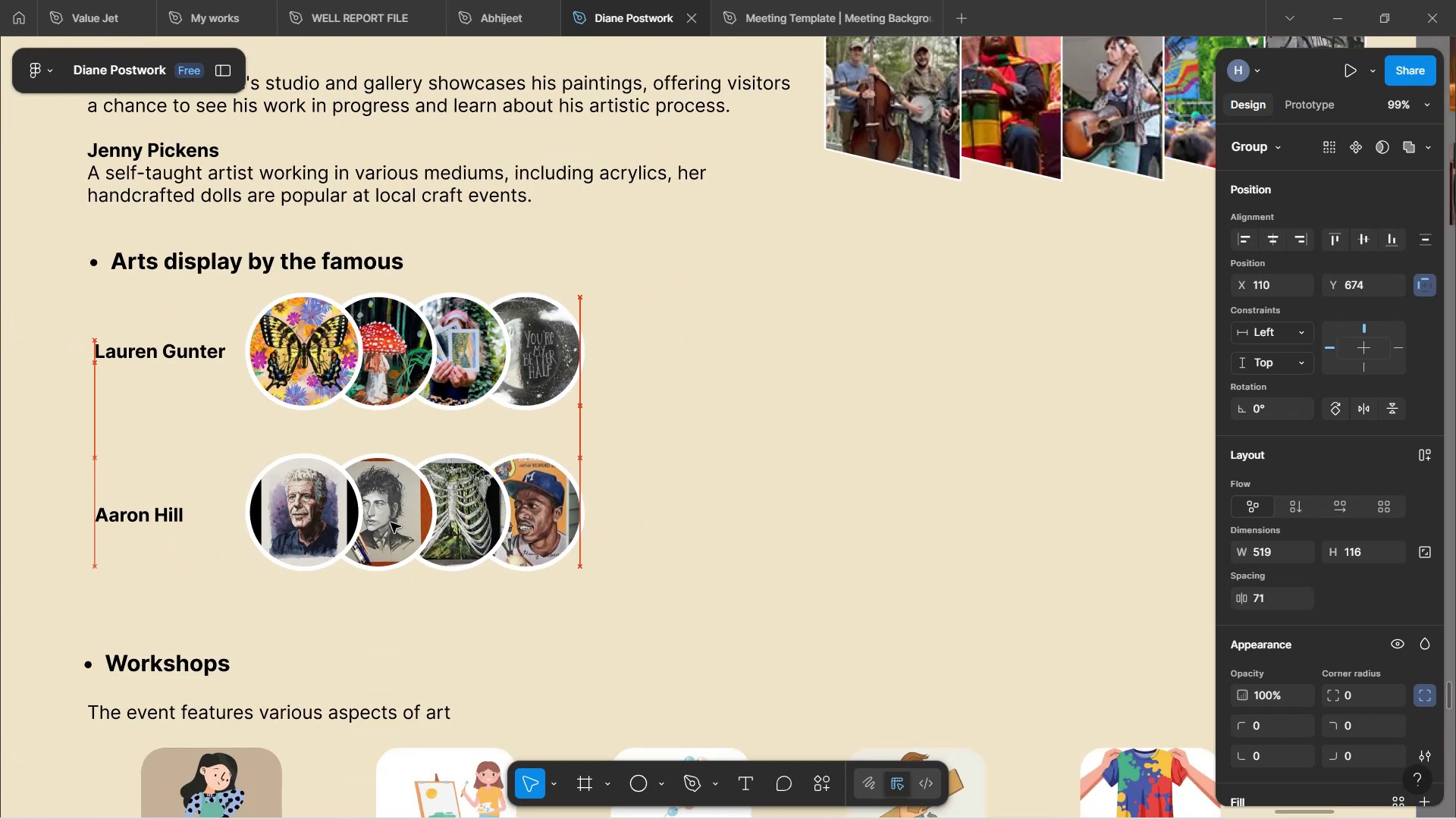 
key(ArrowUp)
 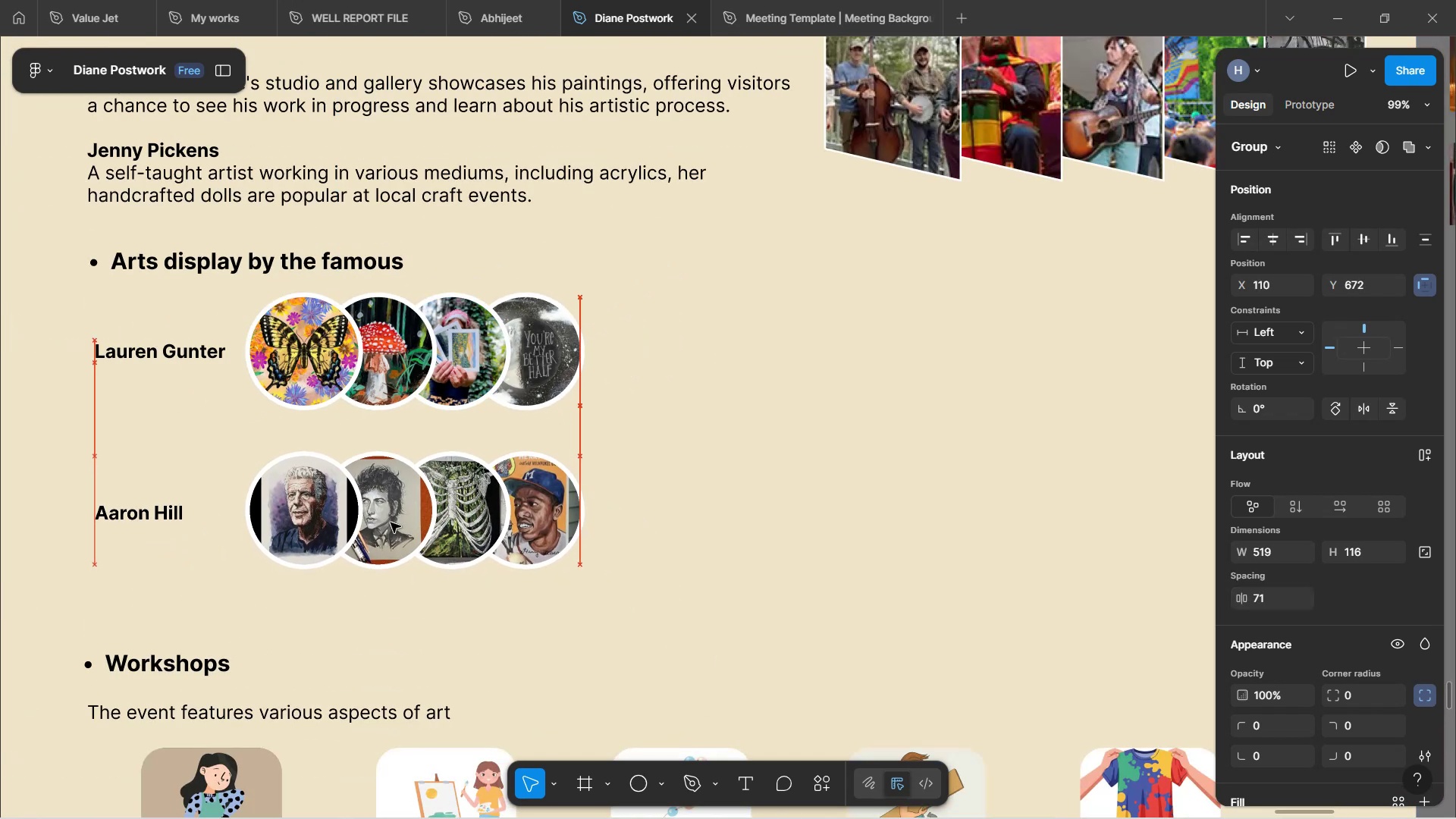 
key(ArrowUp)
 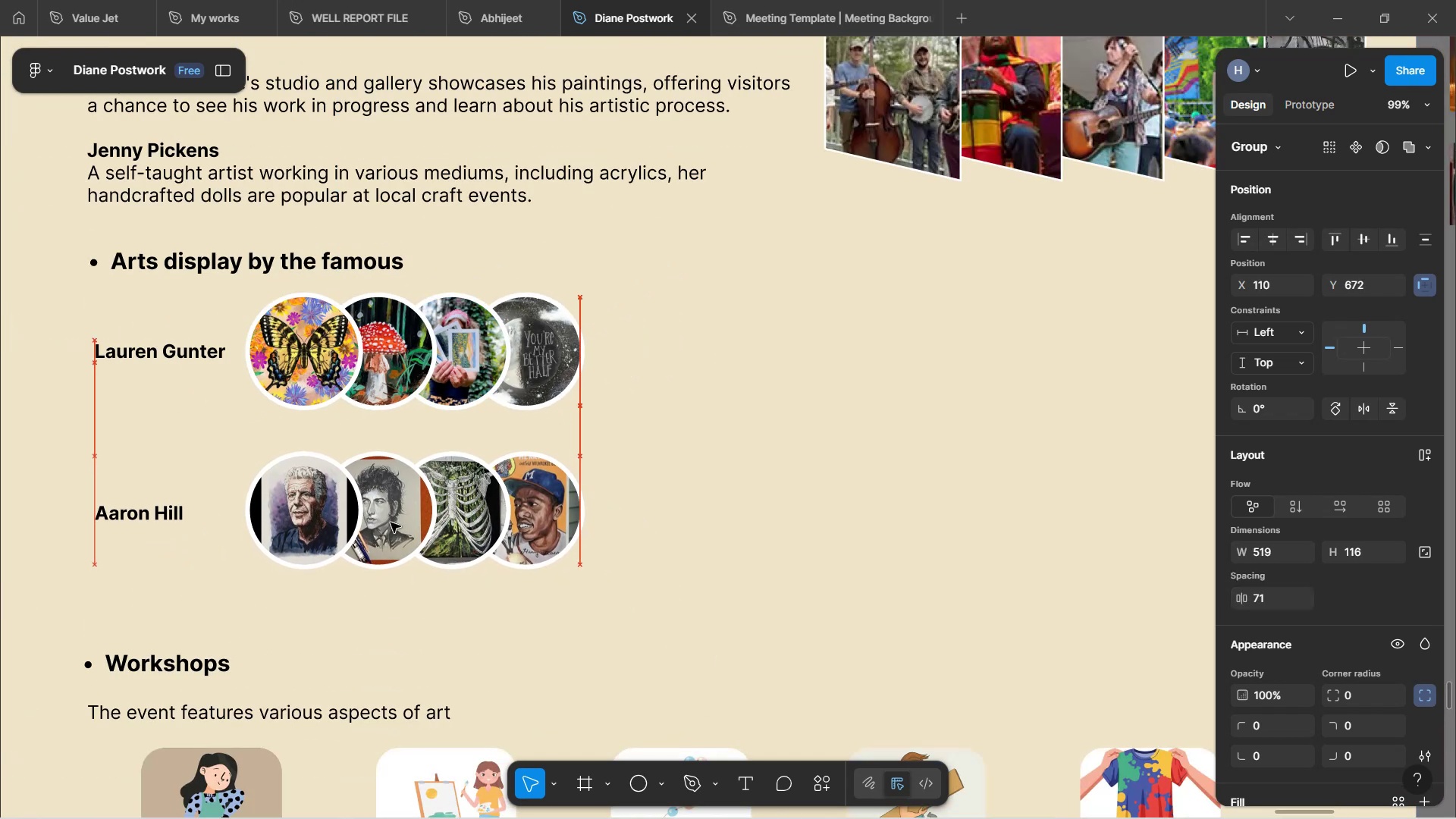 
key(ArrowUp)
 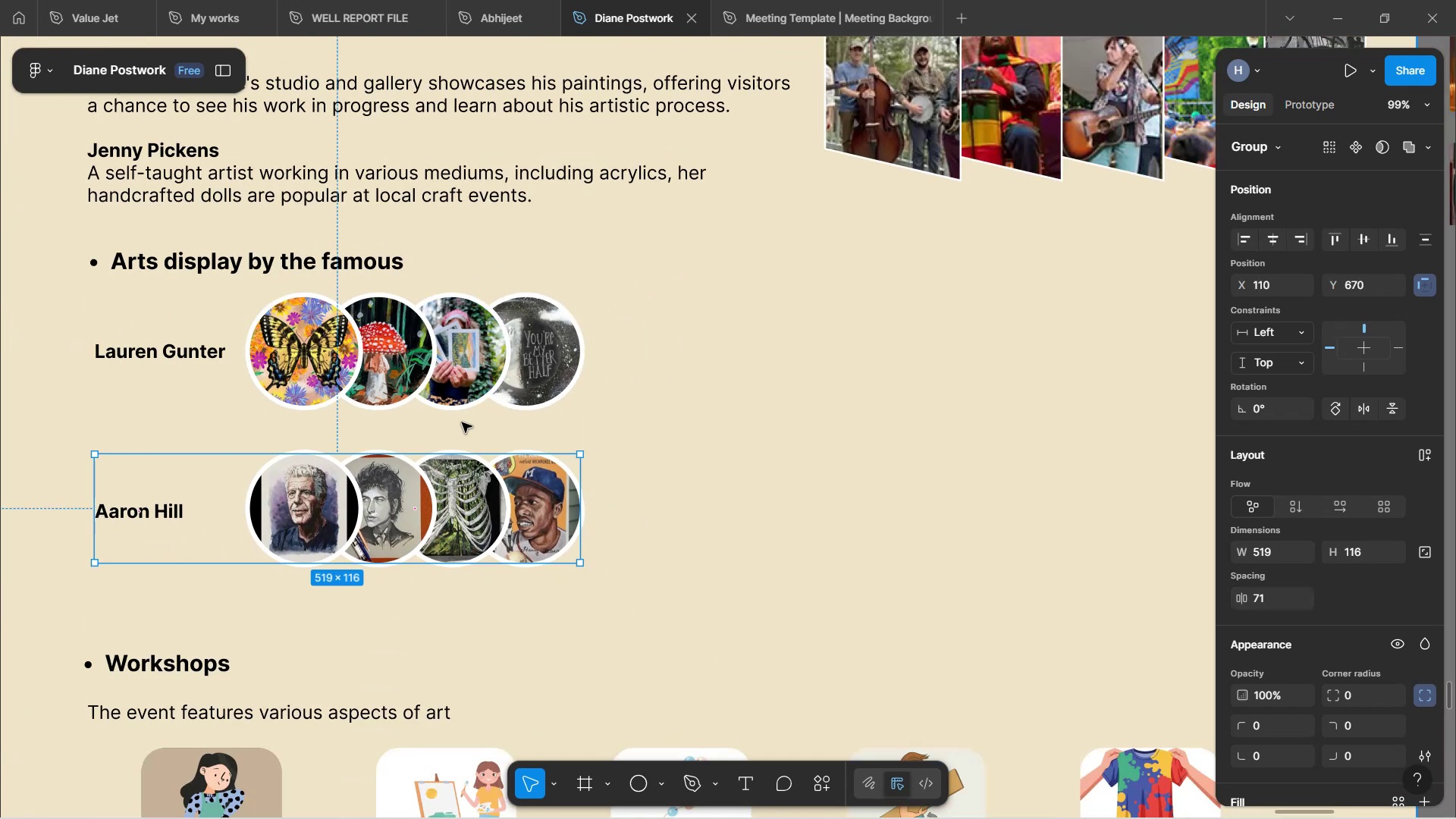 
left_click([460, 378])
 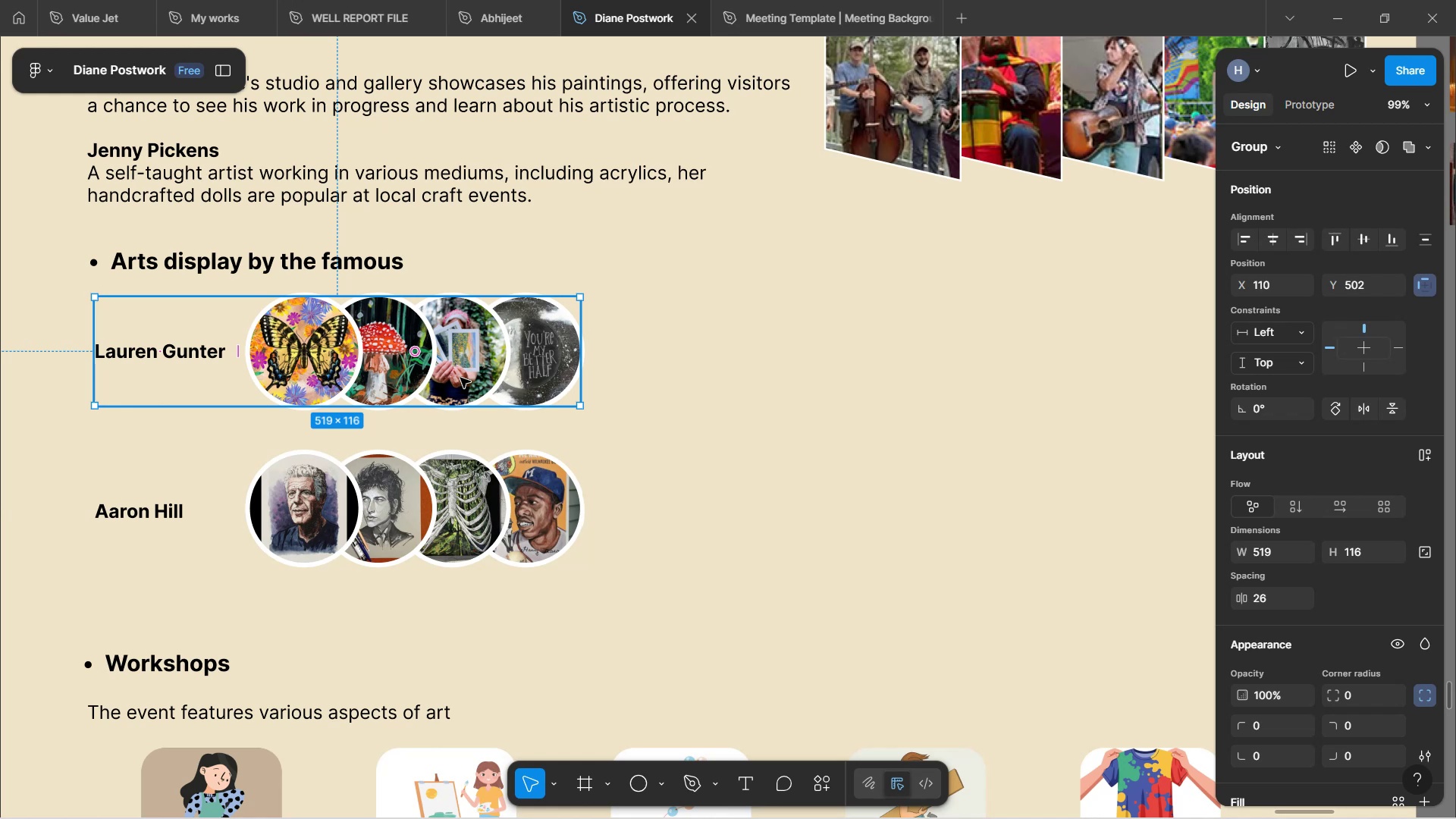 
key(ArrowDown)
 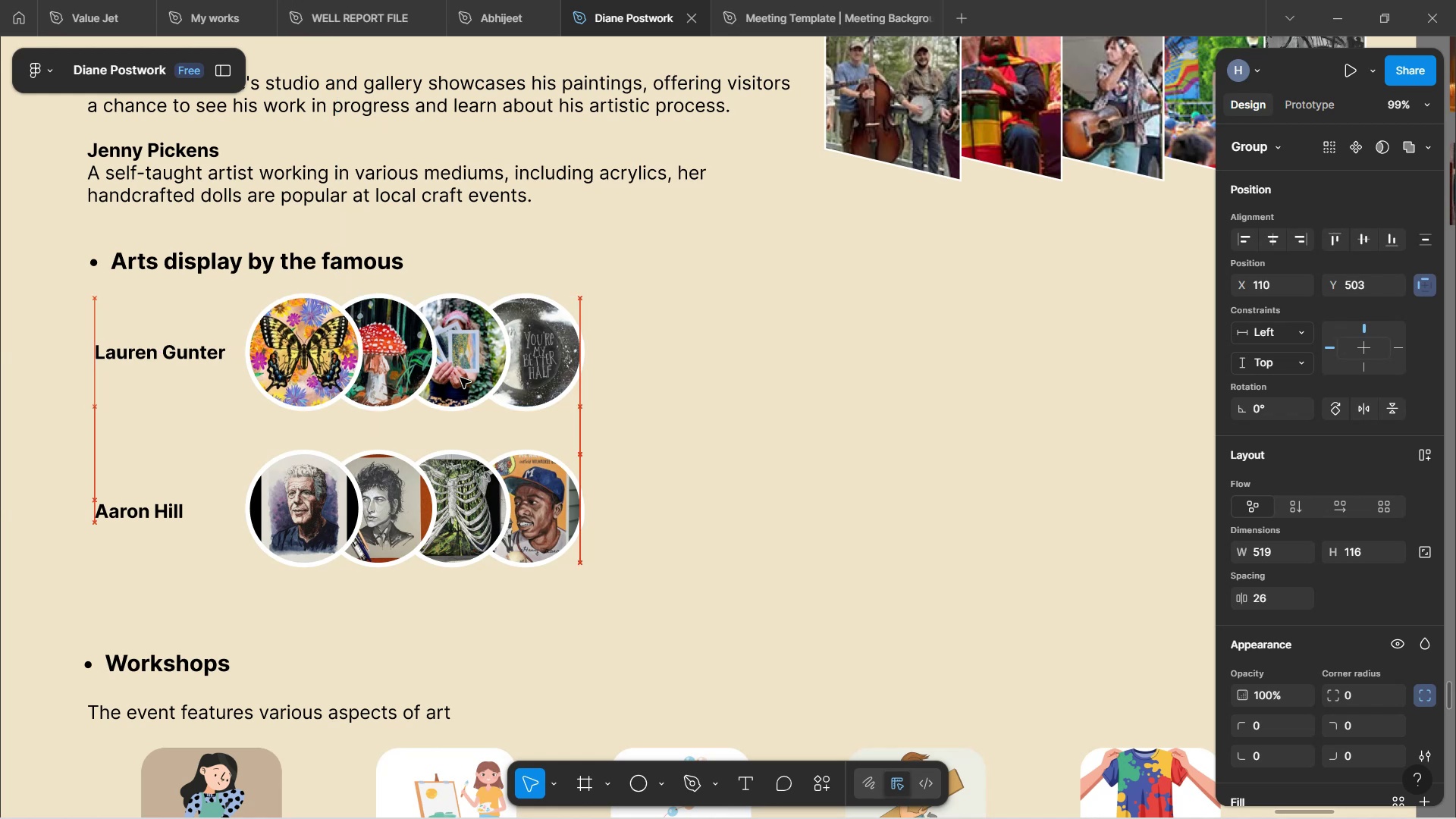 
key(ArrowDown)
 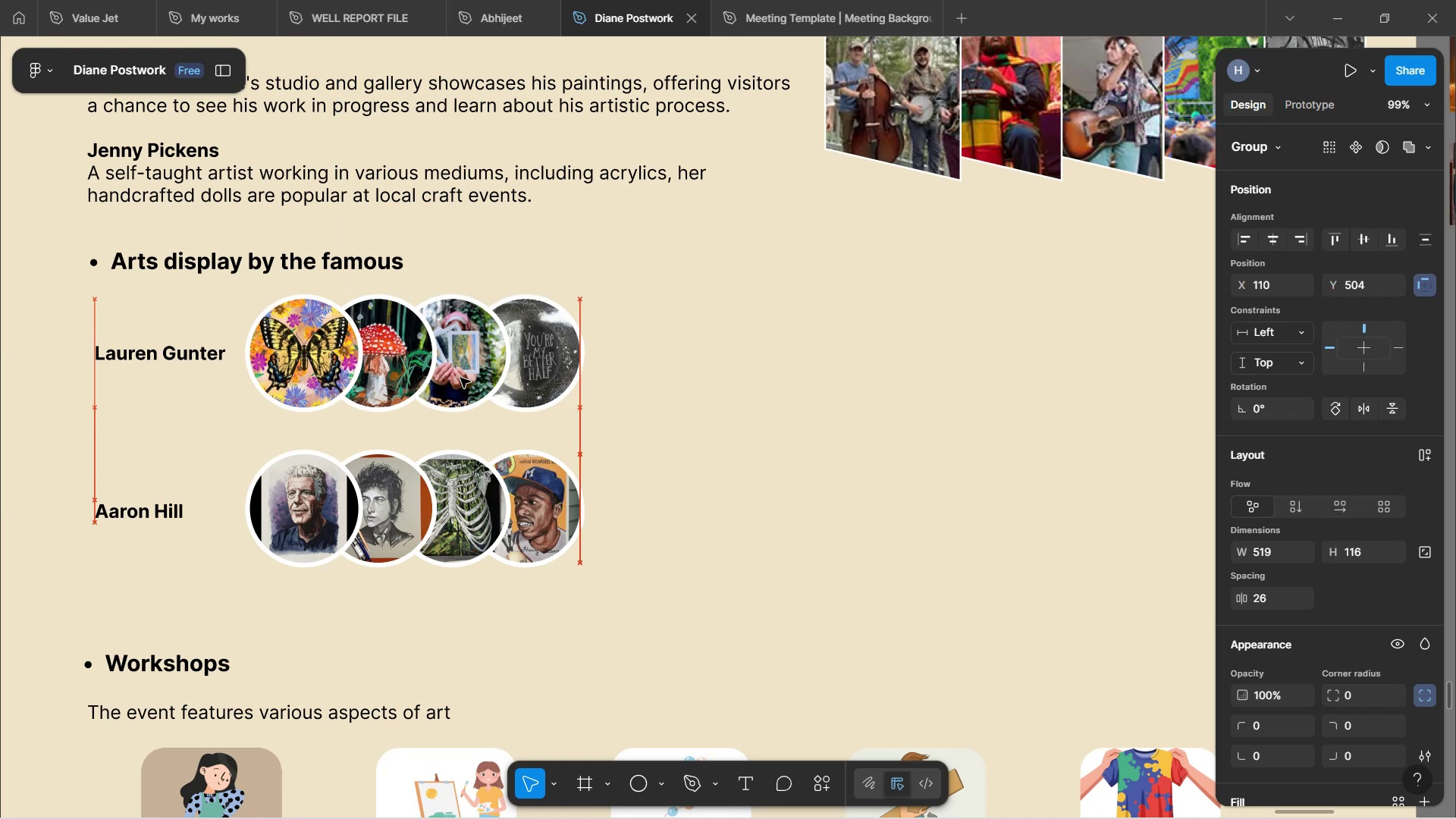 
key(ArrowDown)
 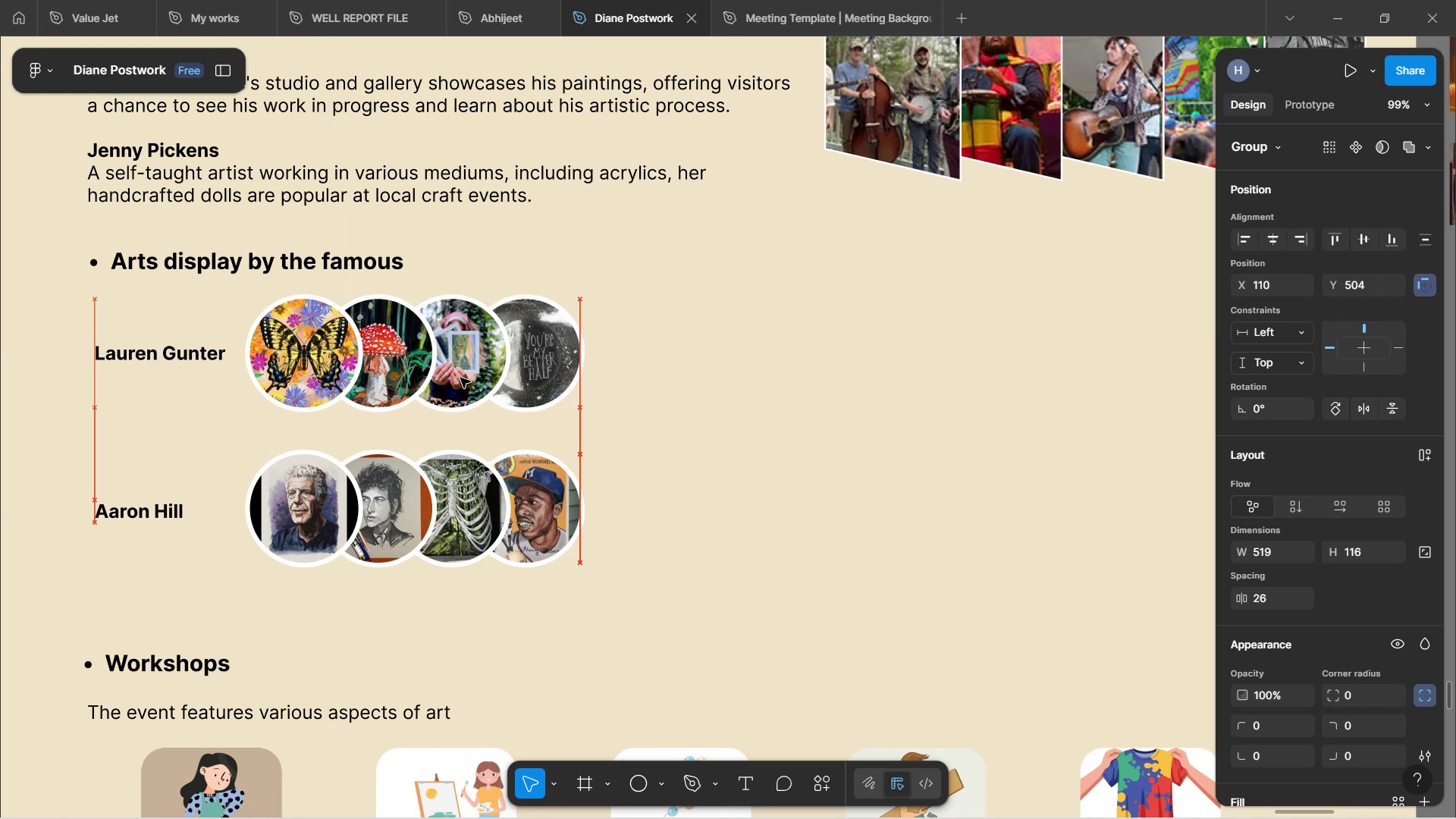 
key(ArrowDown)
 